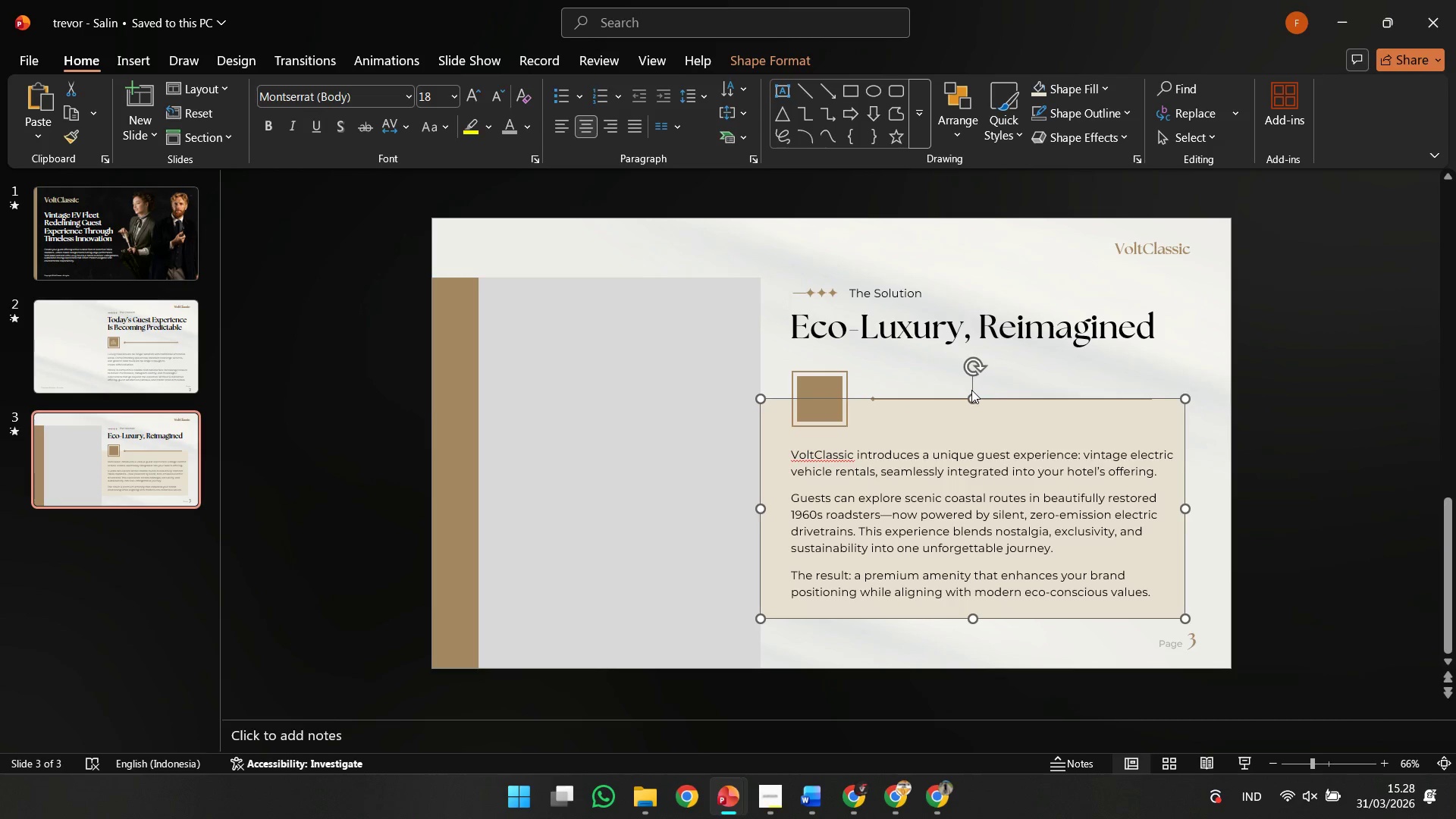 
left_click([971, 391])
 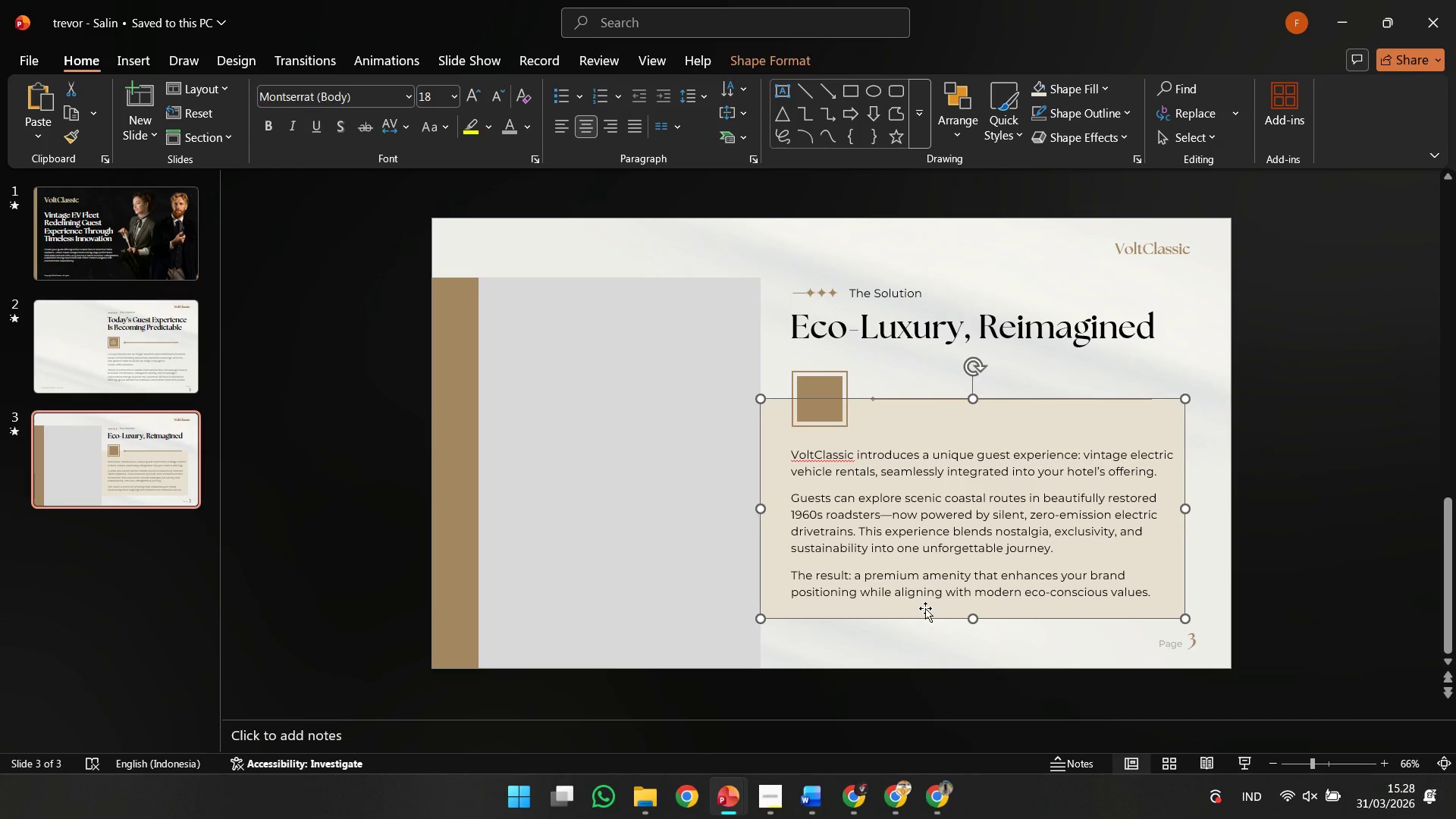 
double_click([928, 601])
 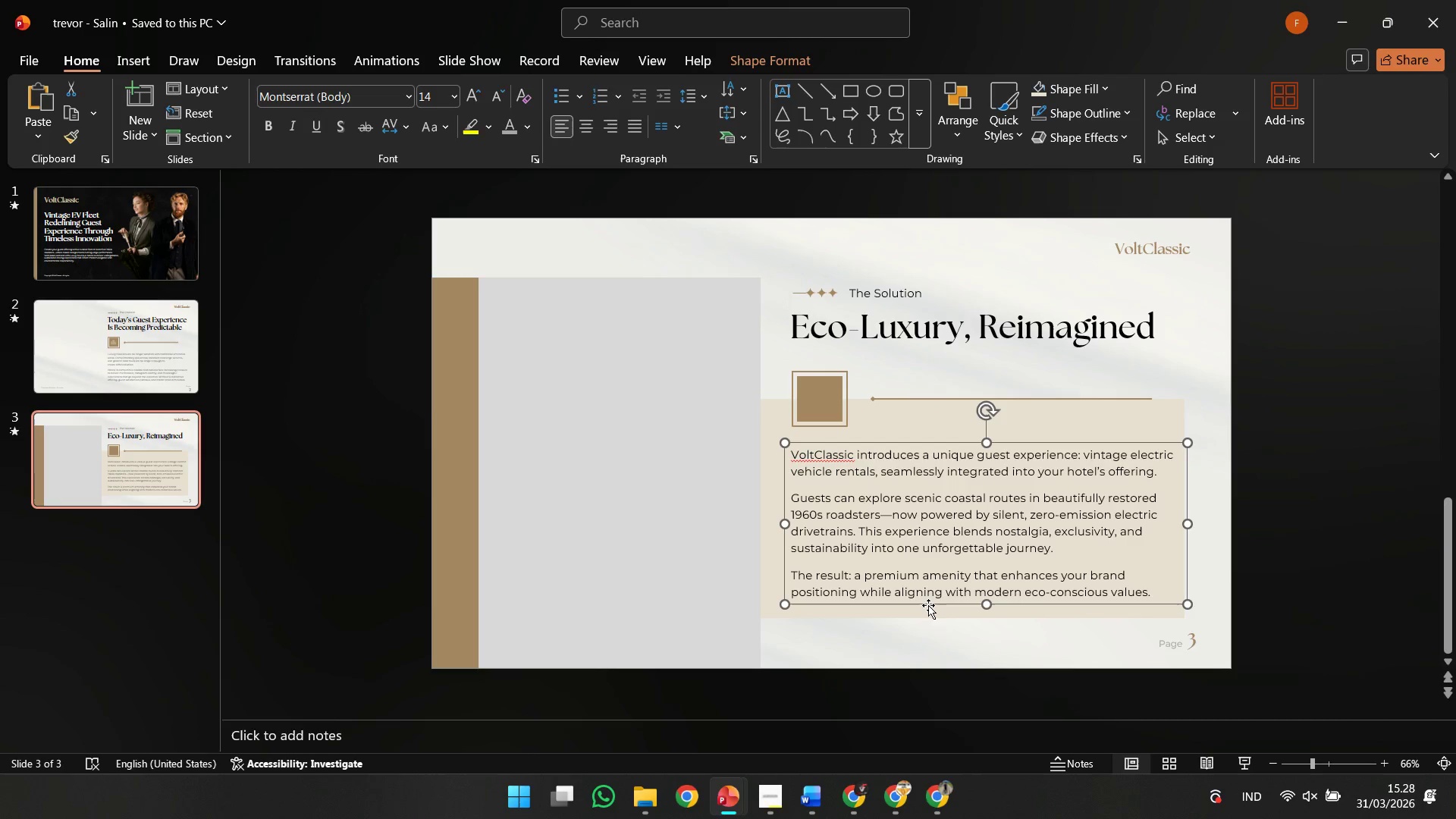 
left_click([928, 605])
 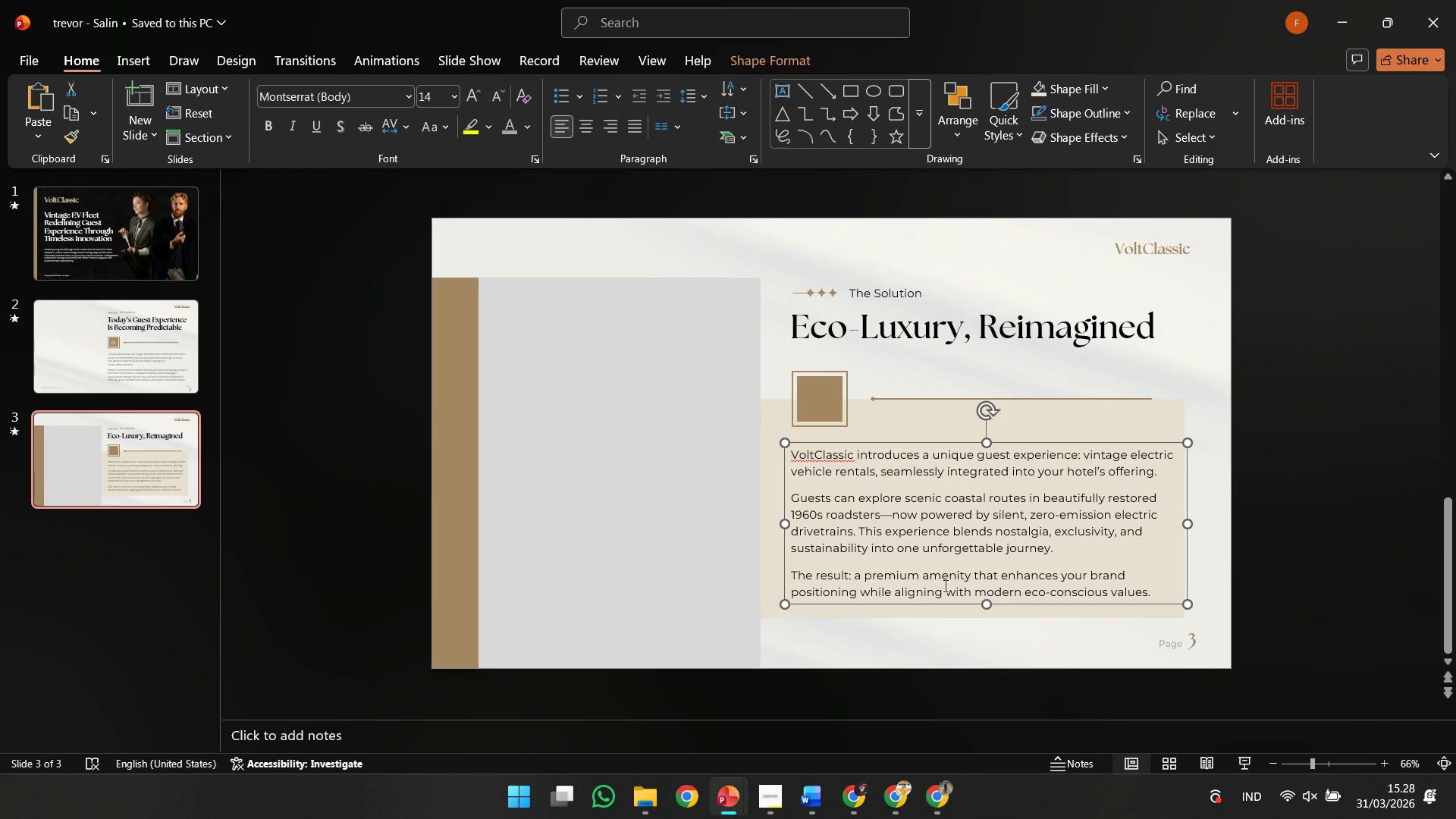 
key(ArrowDown)
 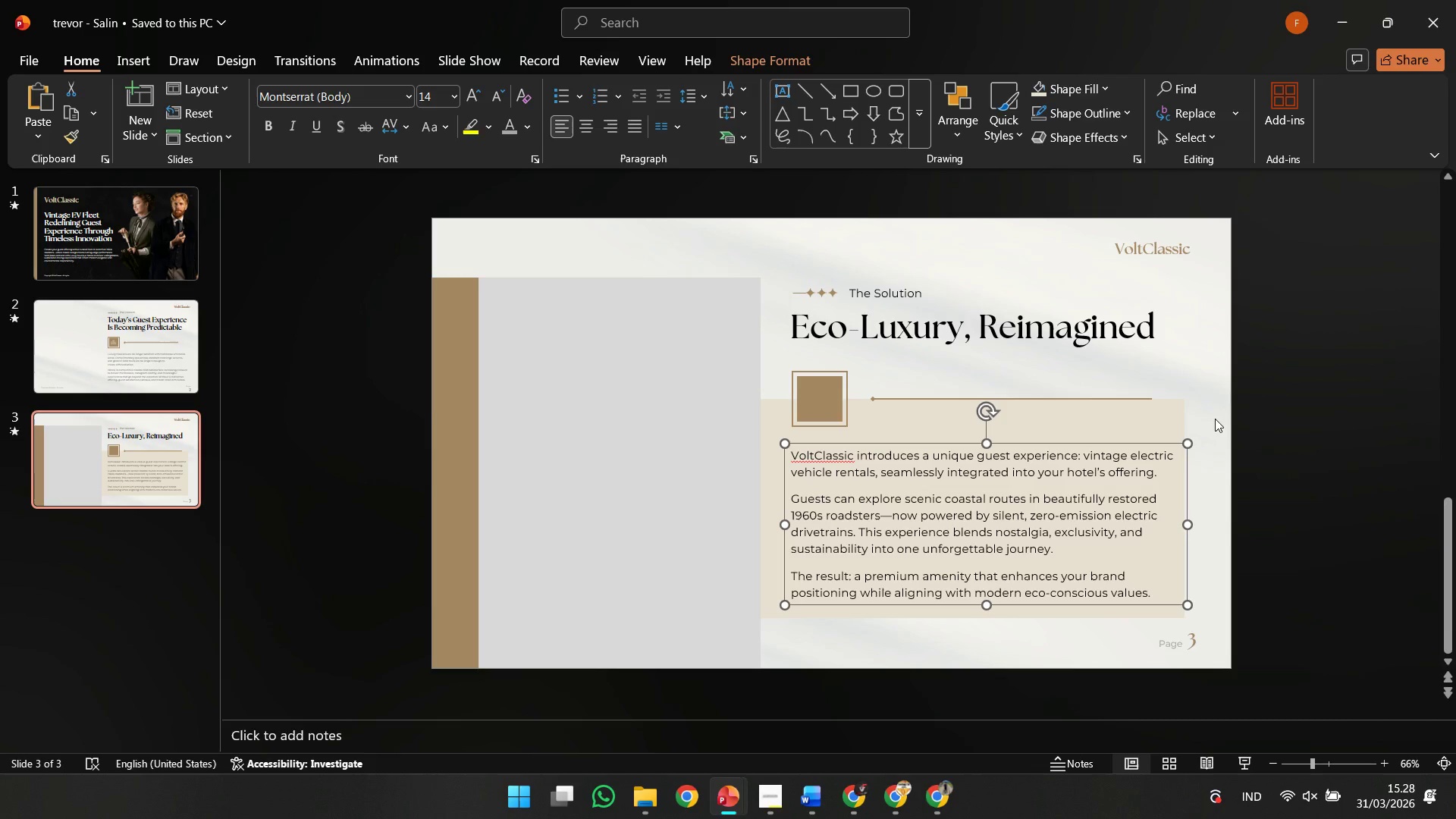 
left_click([1215, 419])
 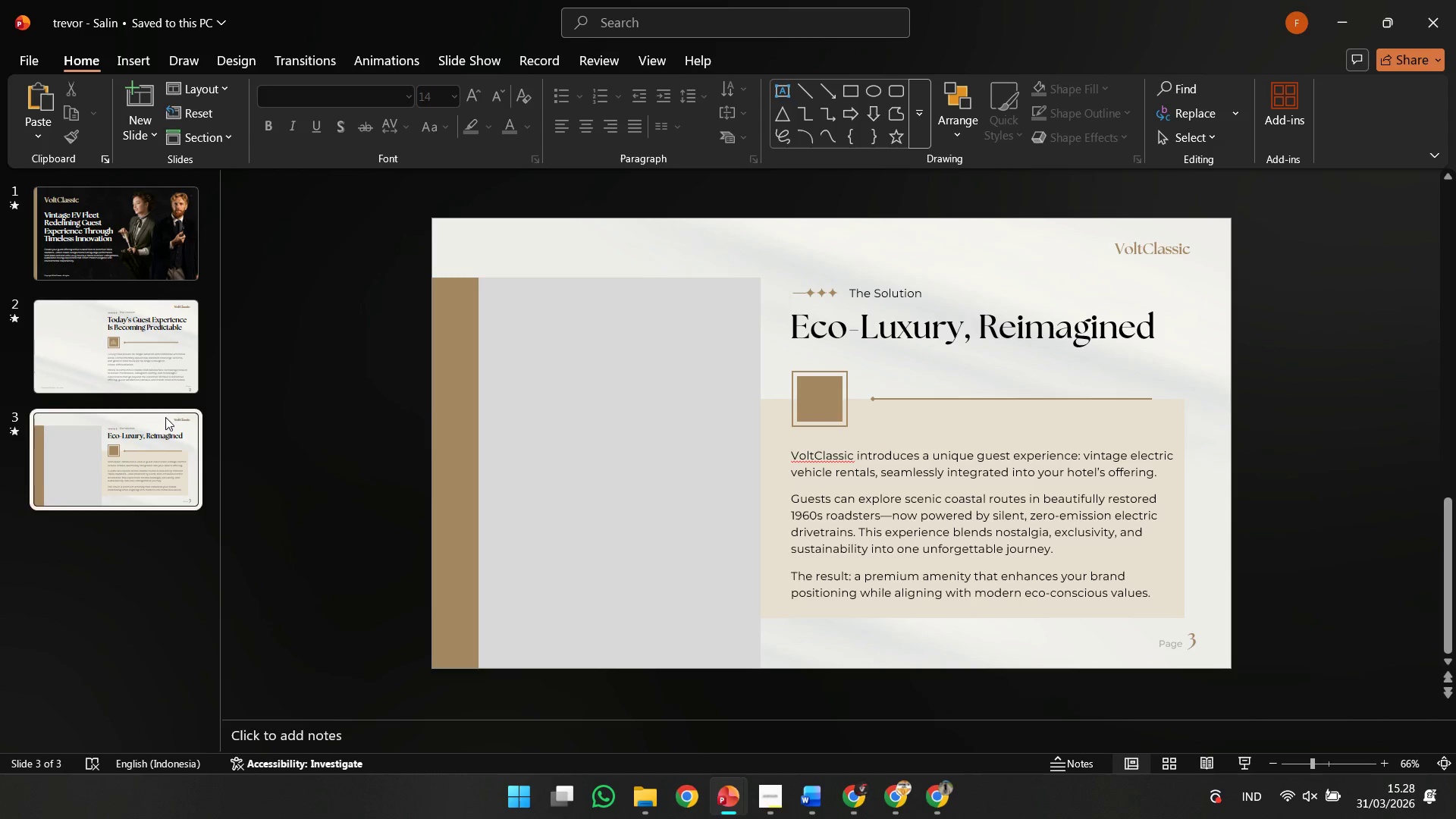 
left_click([149, 369])
 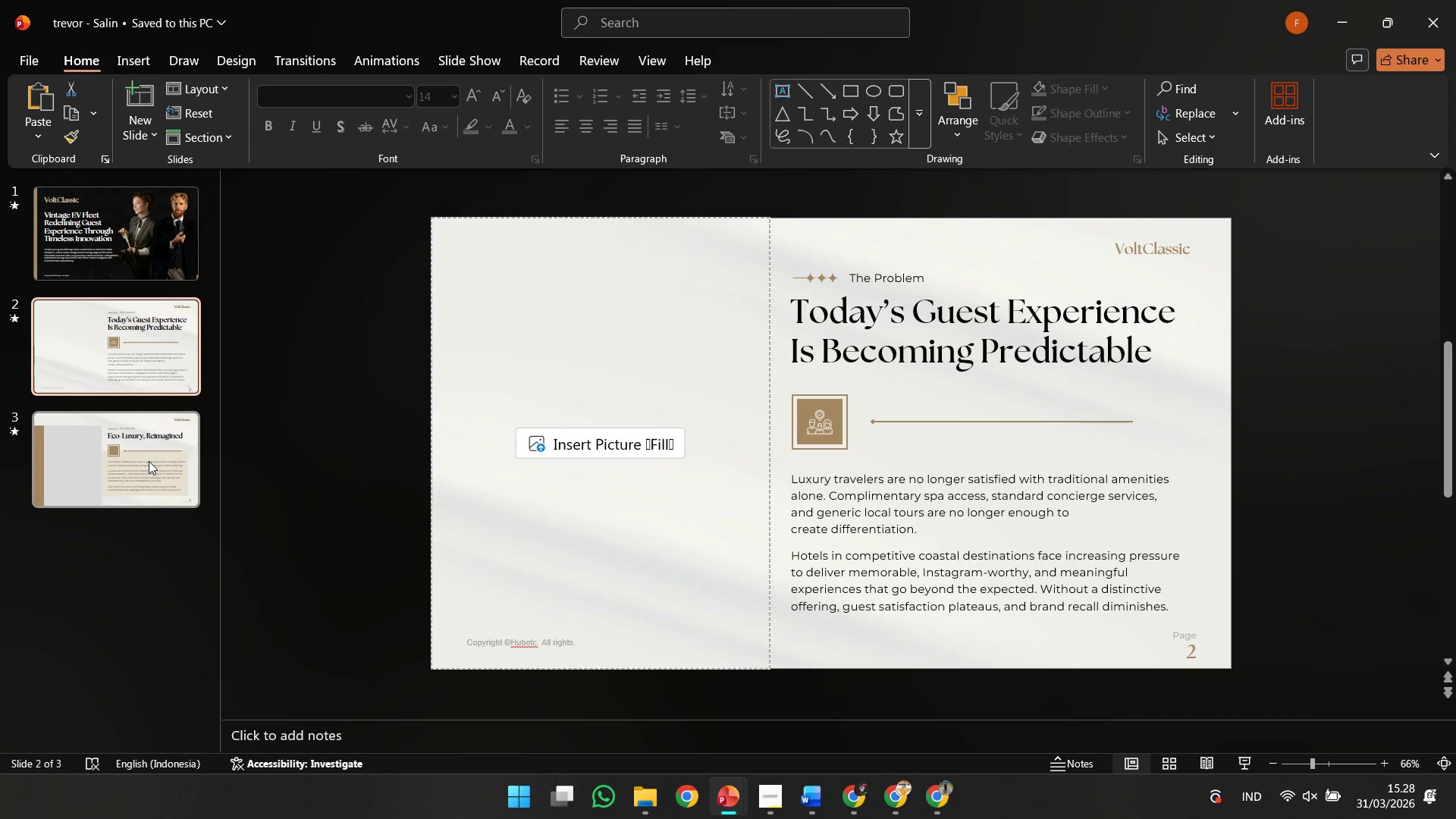 
left_click([149, 461])
 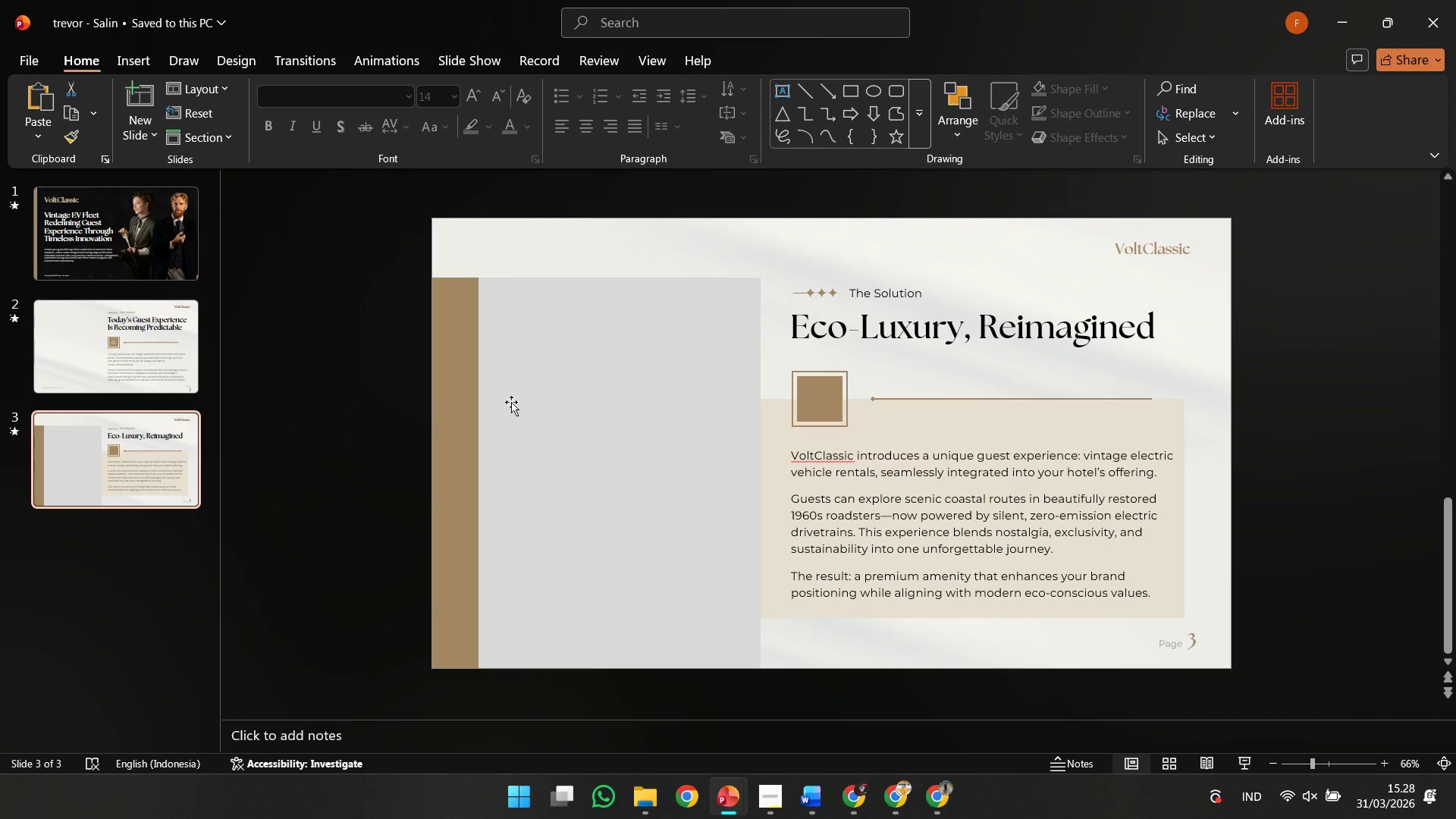 
wait(8.17)
 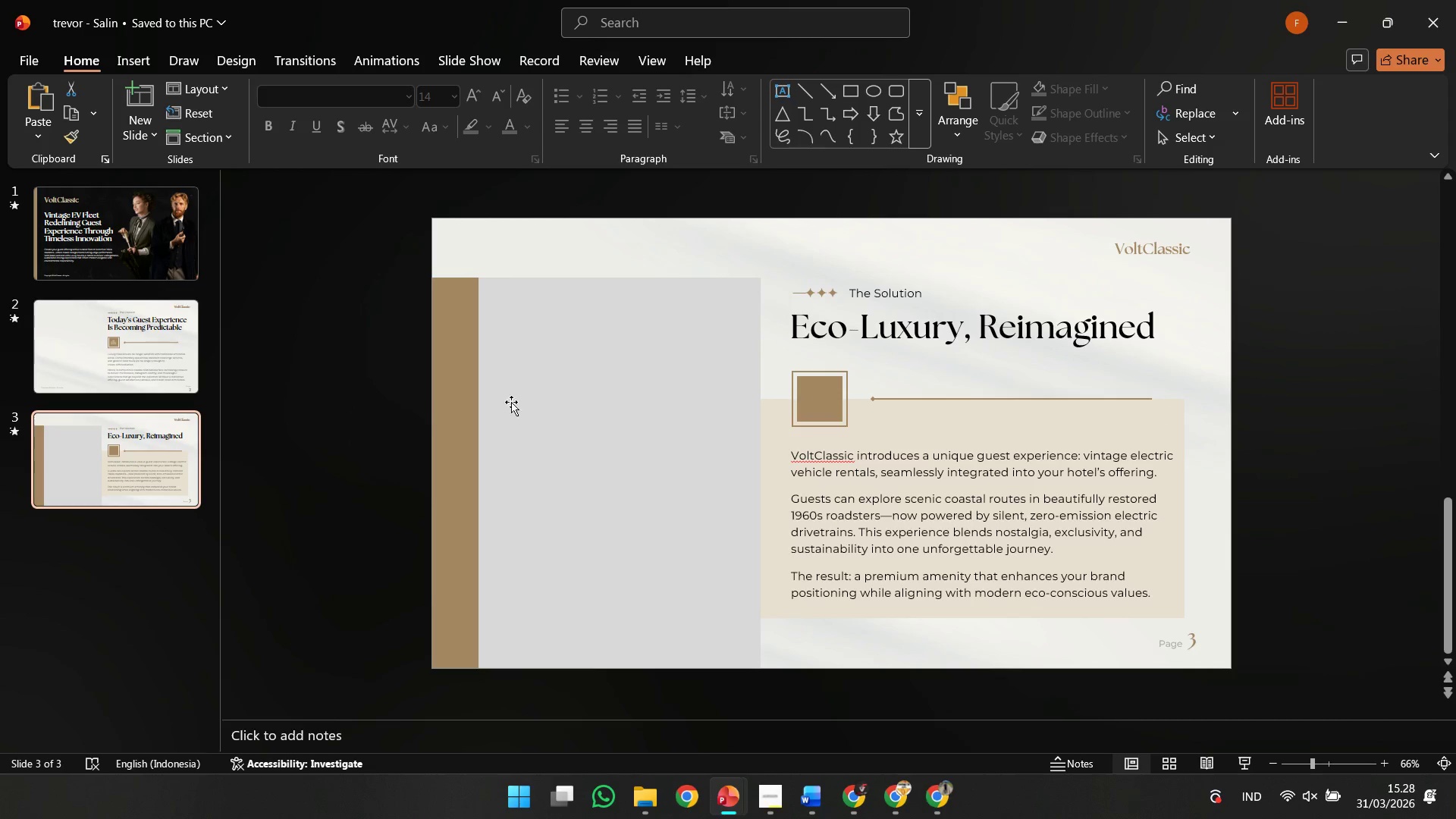 
left_click_drag(start_coordinate=[849, 332], to_coordinate=[784, 344])
 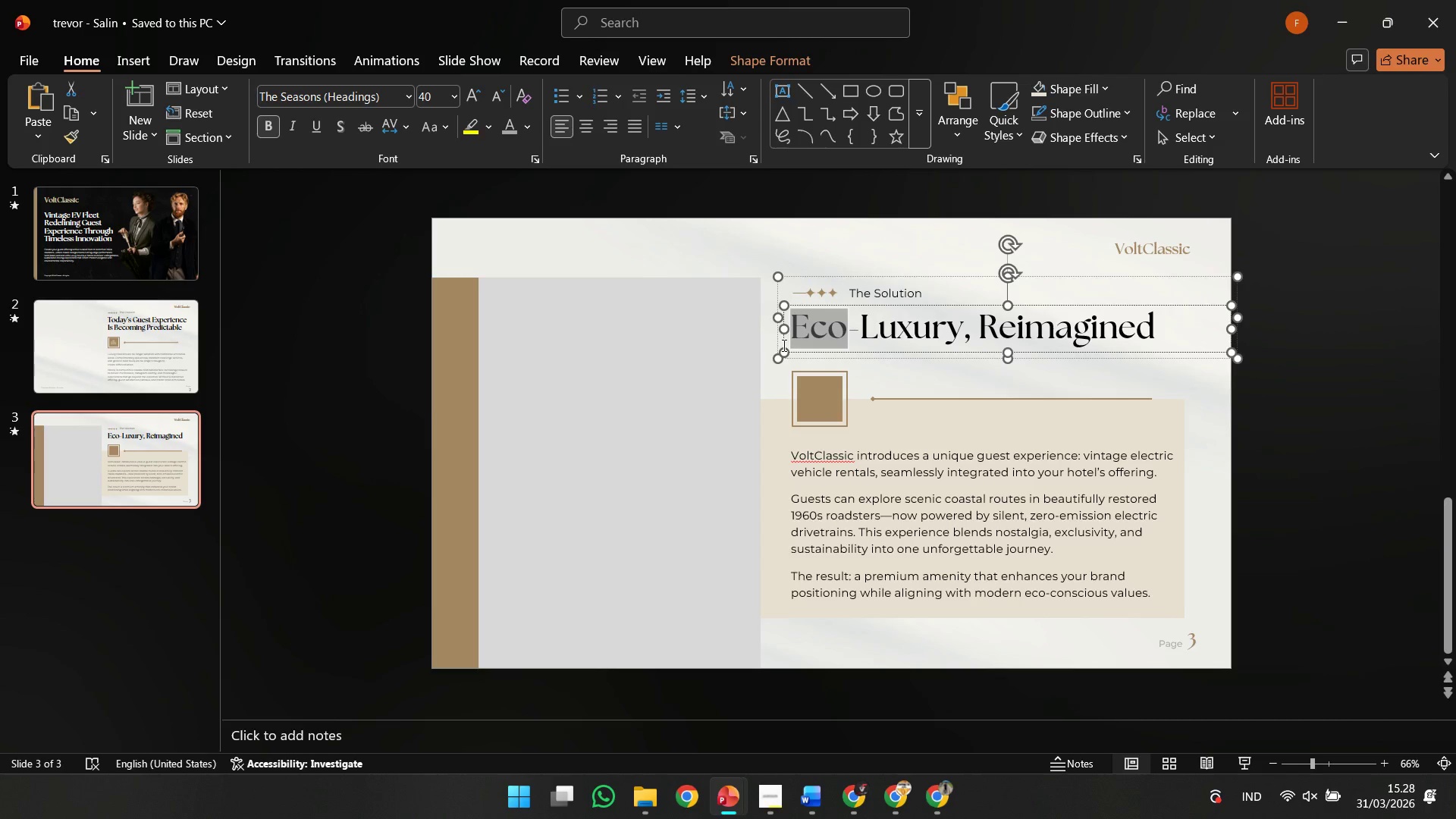 
key(Control+C)
 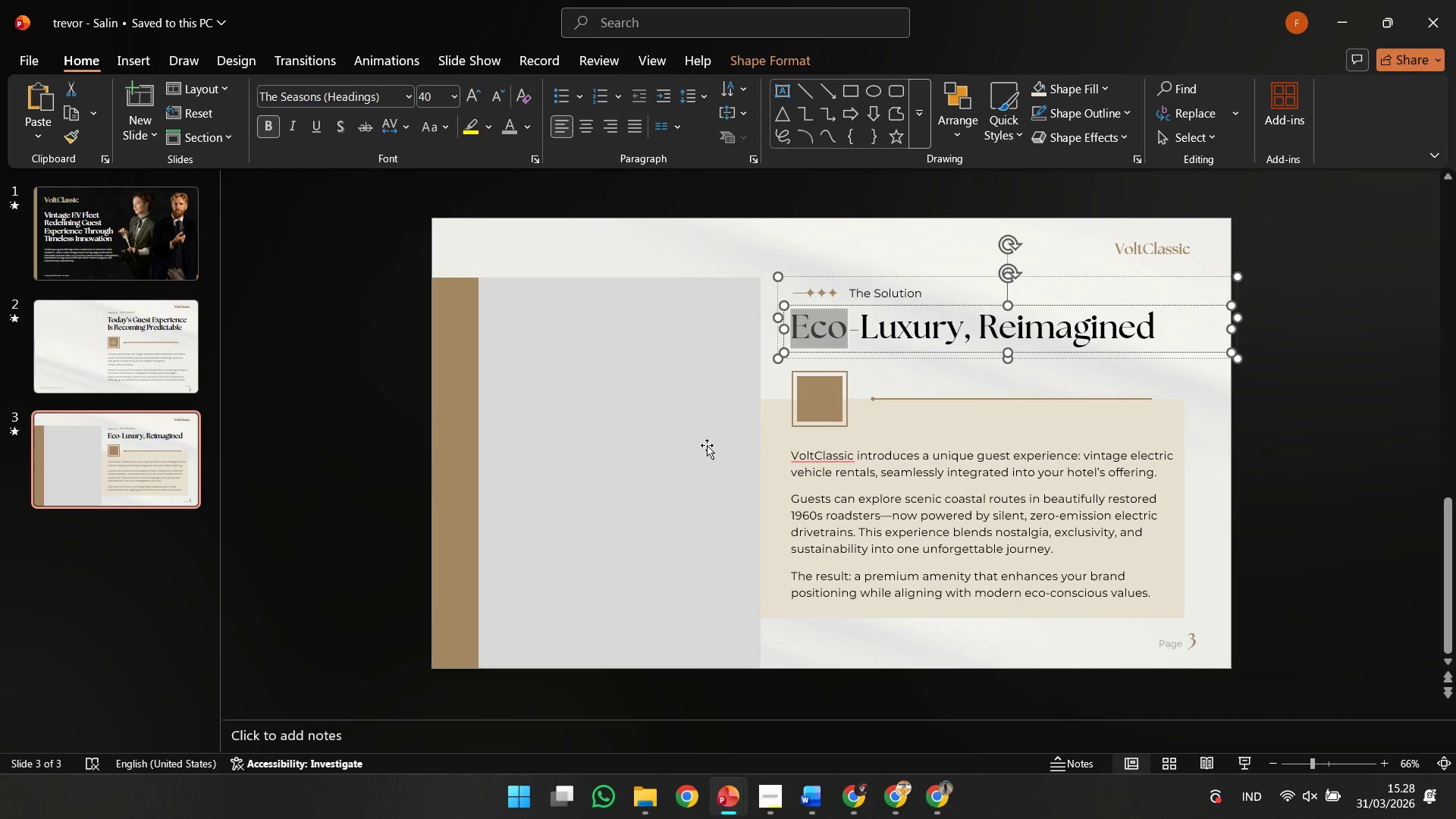 
left_click([707, 445])
 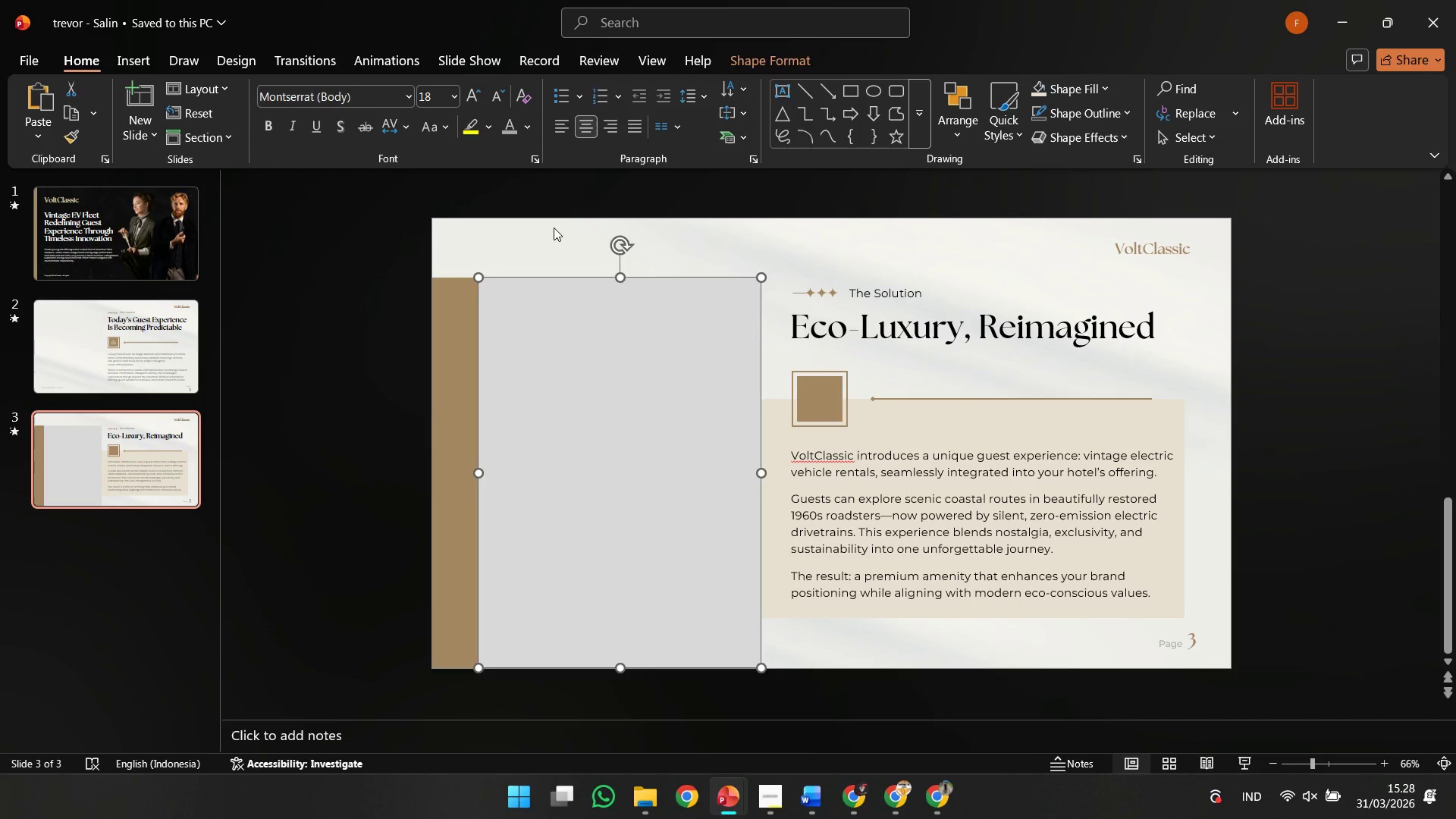 
double_click([522, 315])
 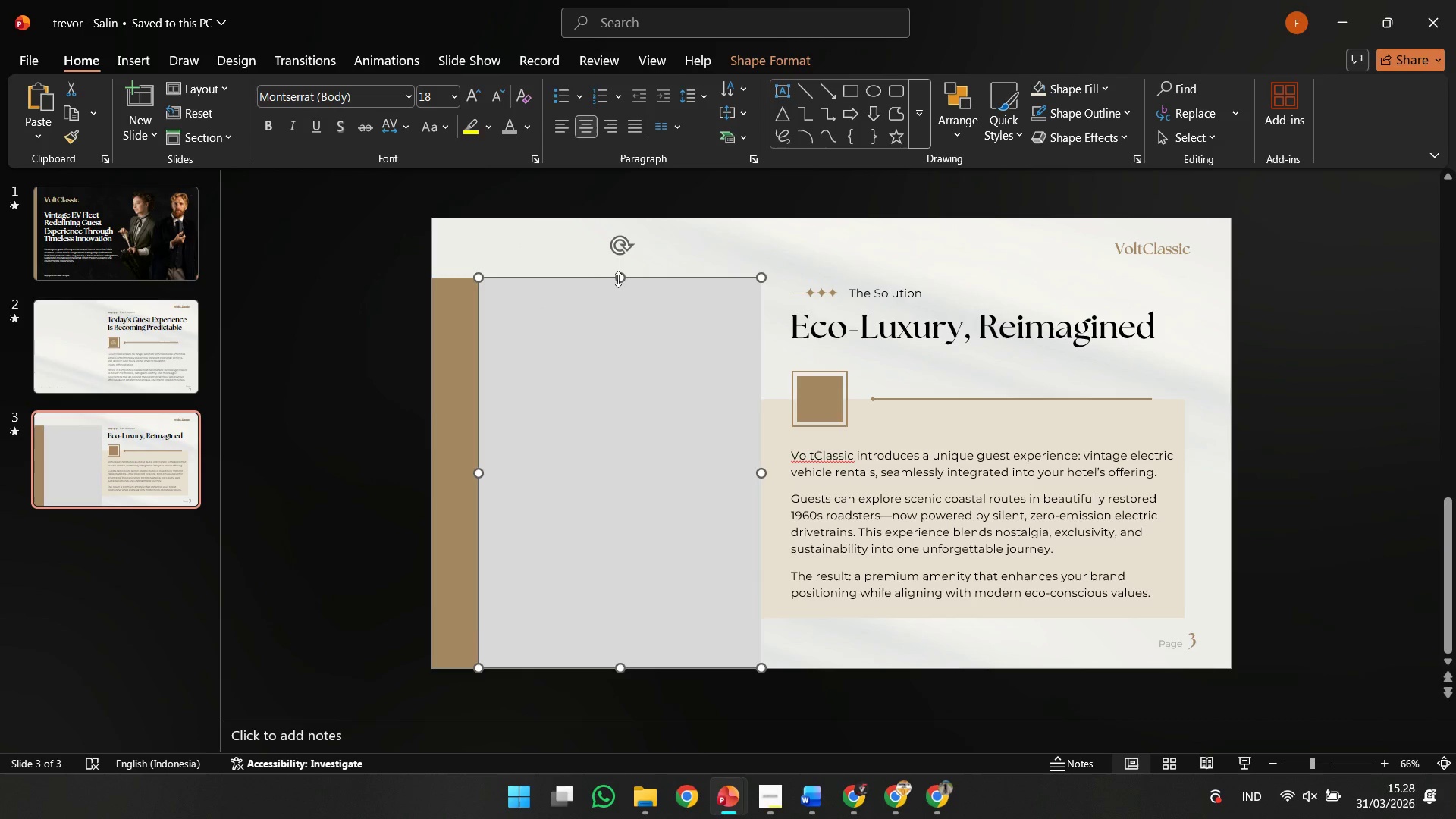 
left_click_drag(start_coordinate=[618, 279], to_coordinate=[622, 314])
 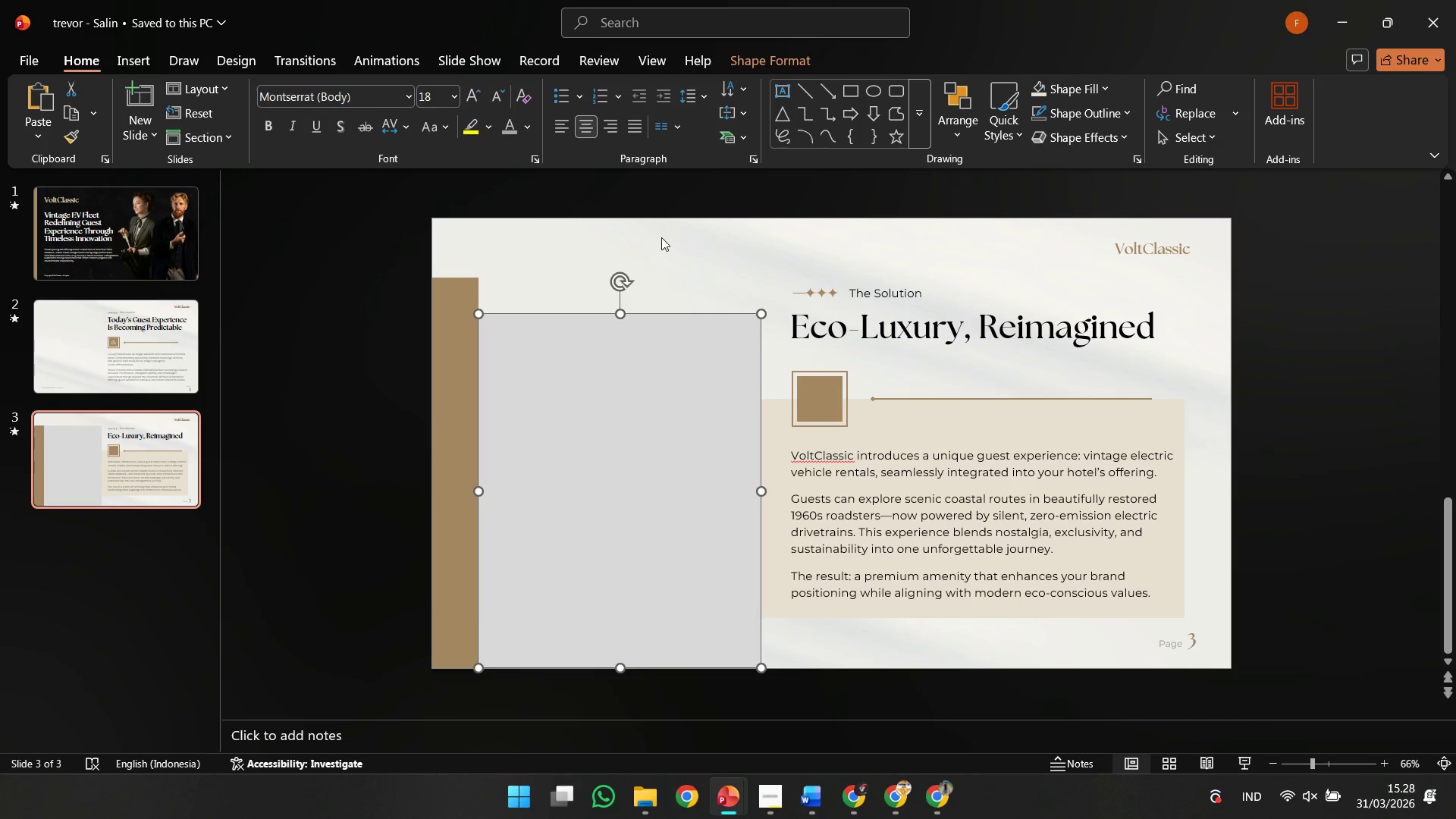 
double_click([661, 237])
 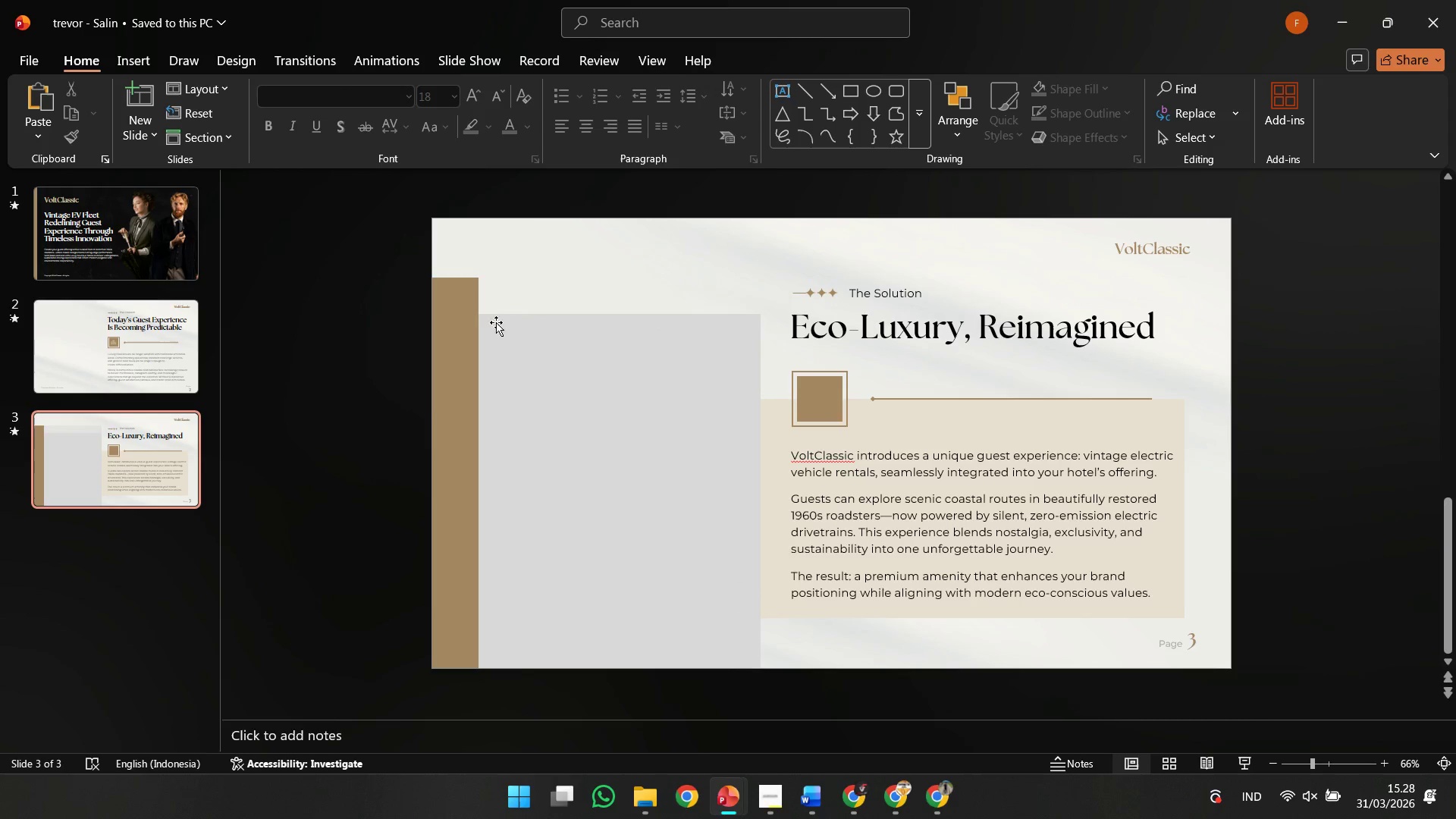 
left_click([485, 321])
 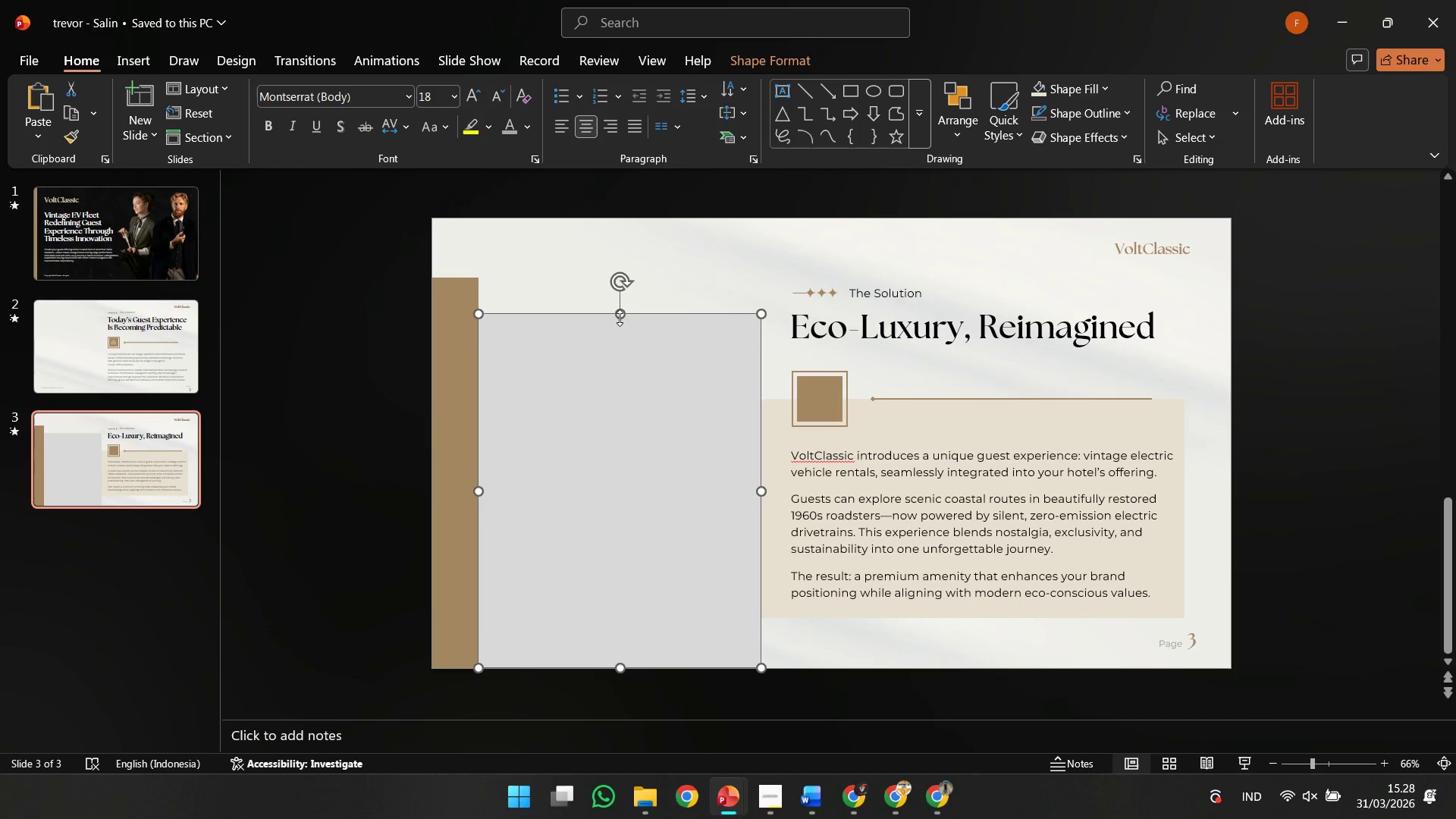 
left_click_drag(start_coordinate=[620, 318], to_coordinate=[620, 278])
 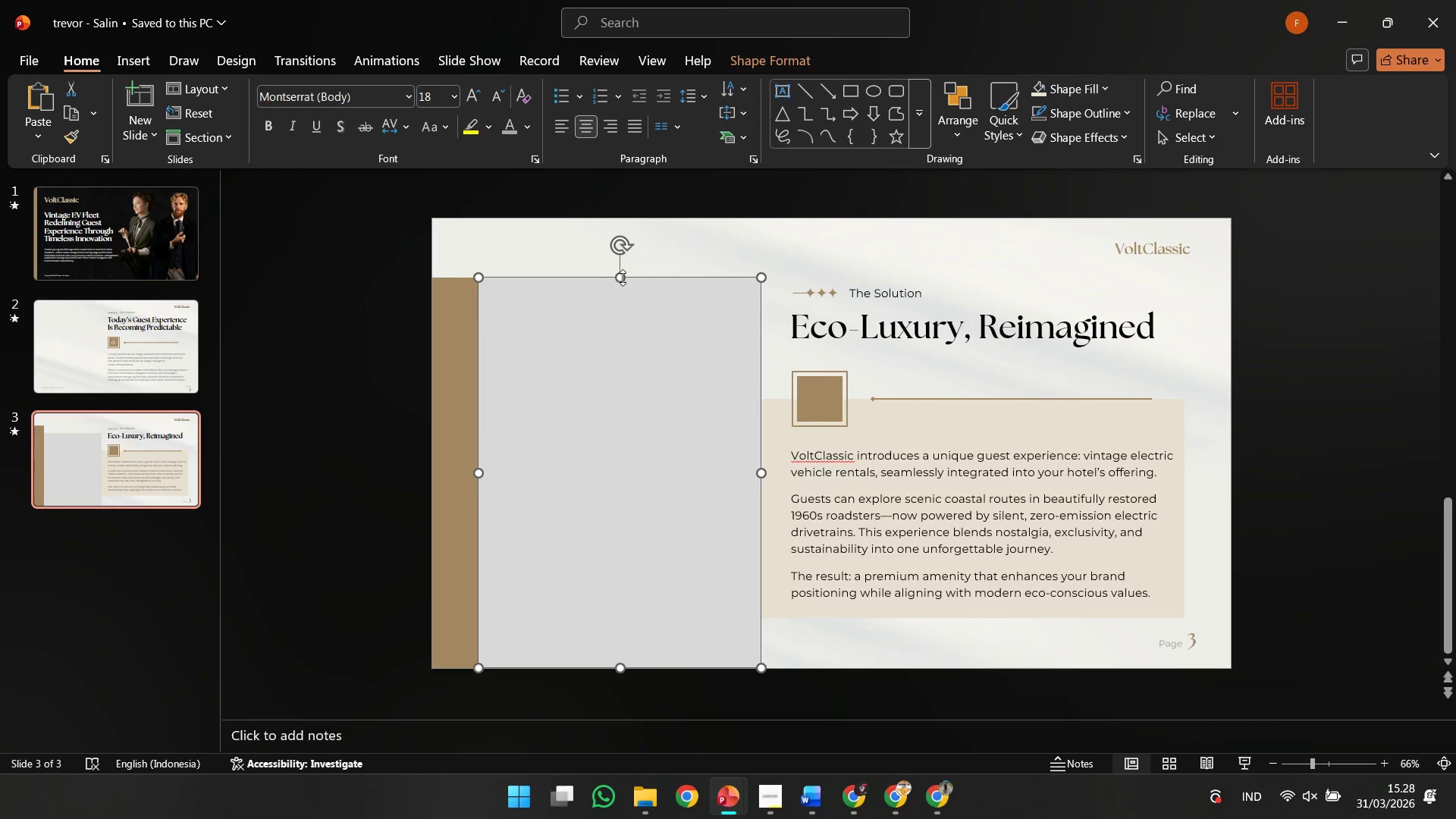 
hold_key(key=ControlLeft, duration=0.42)
scroll: coordinate [623, 278], scroll_direction: up, amount: 4.0
 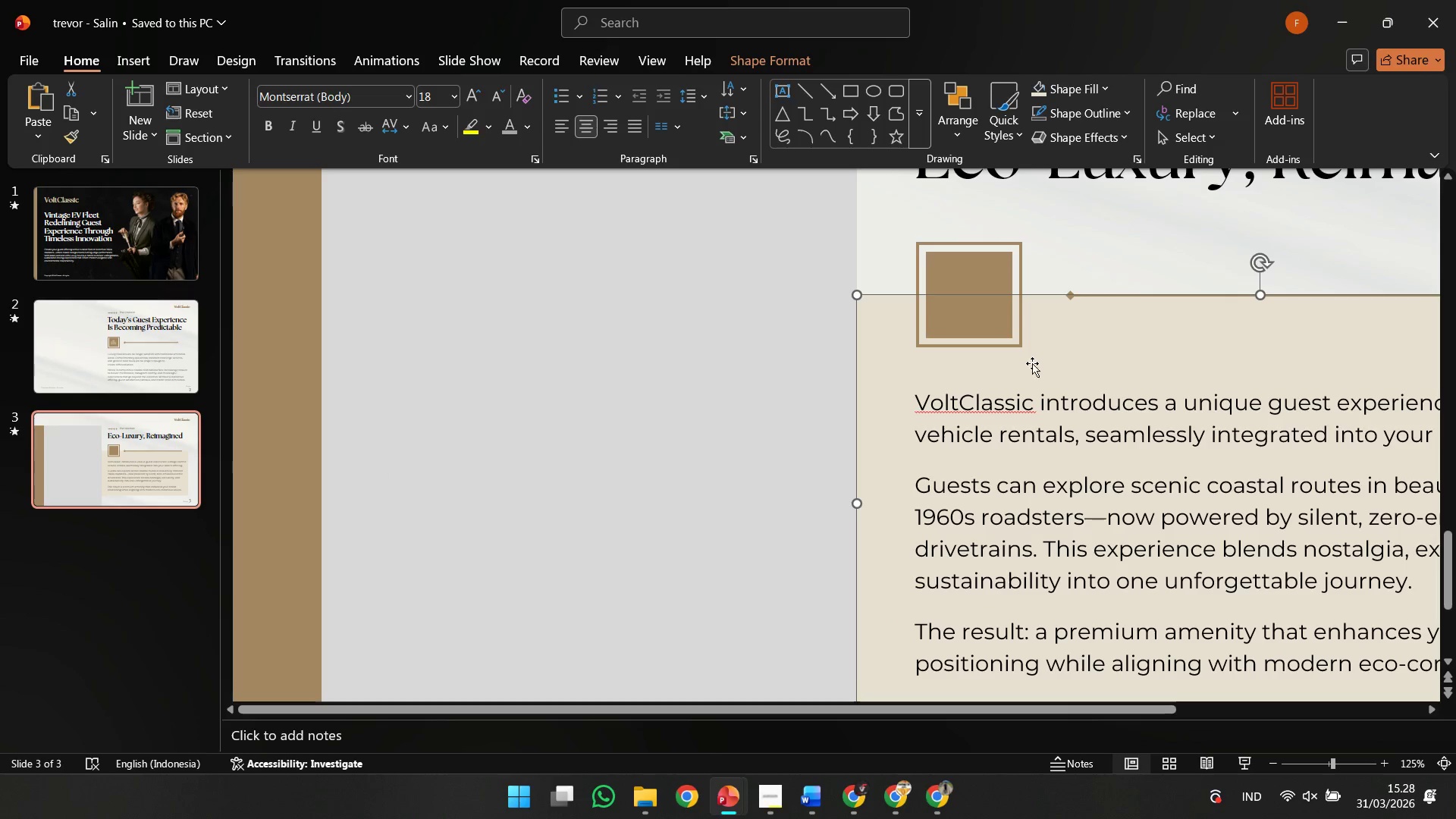 
double_click([1018, 434])
 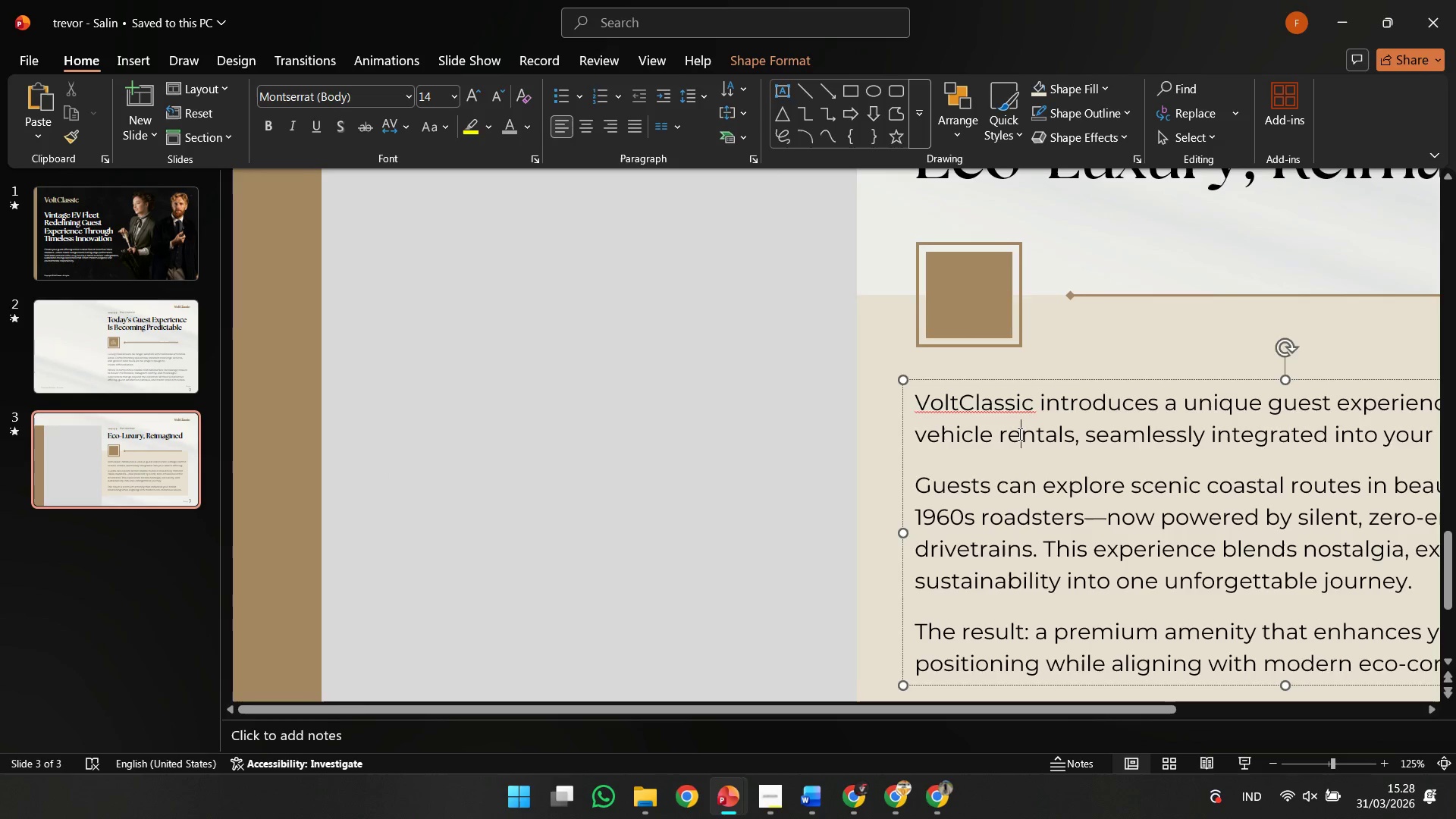 
hold_key(key=ControlLeft, duration=0.69)
 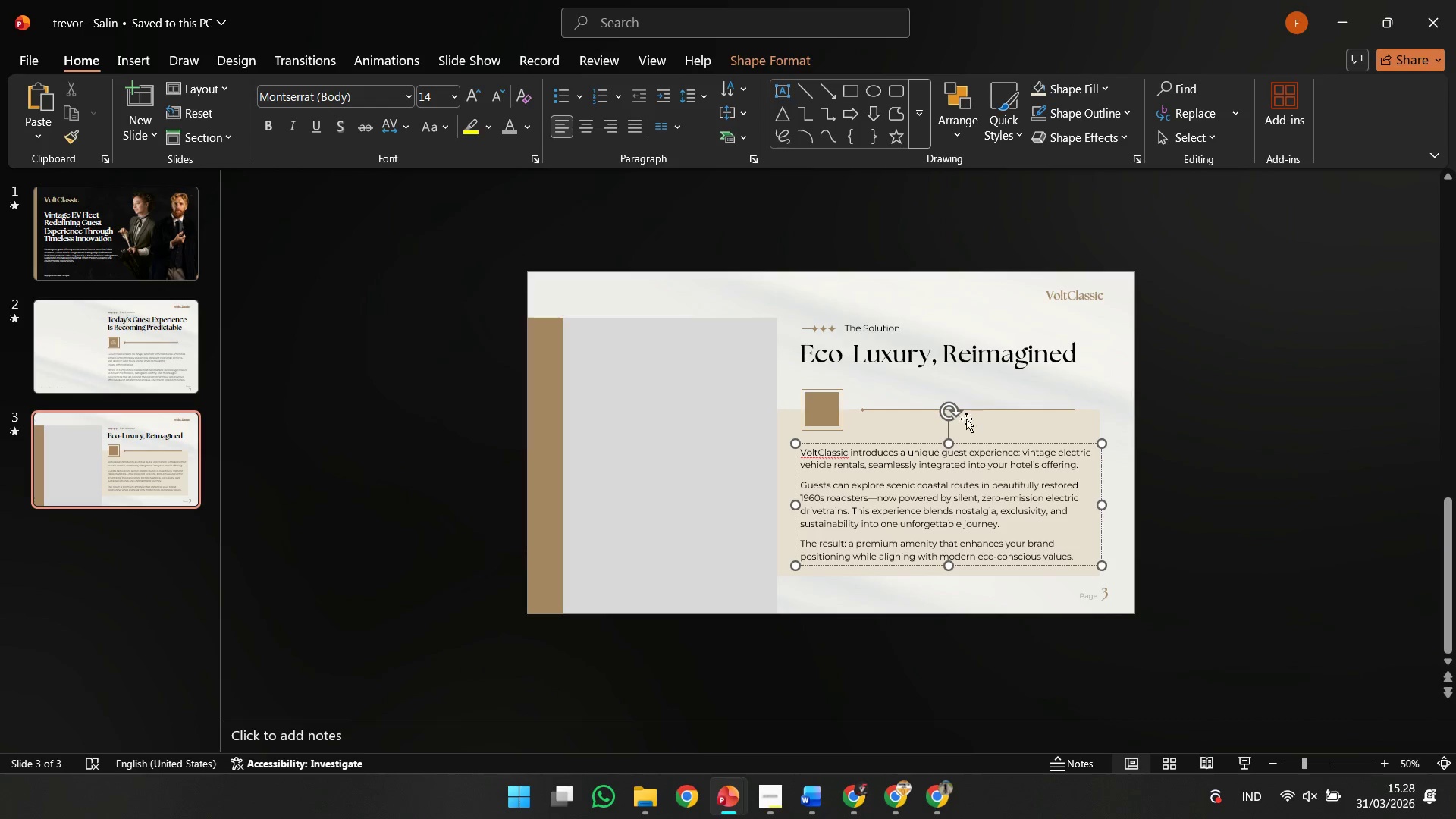 
key(Shift+ShiftLeft)
 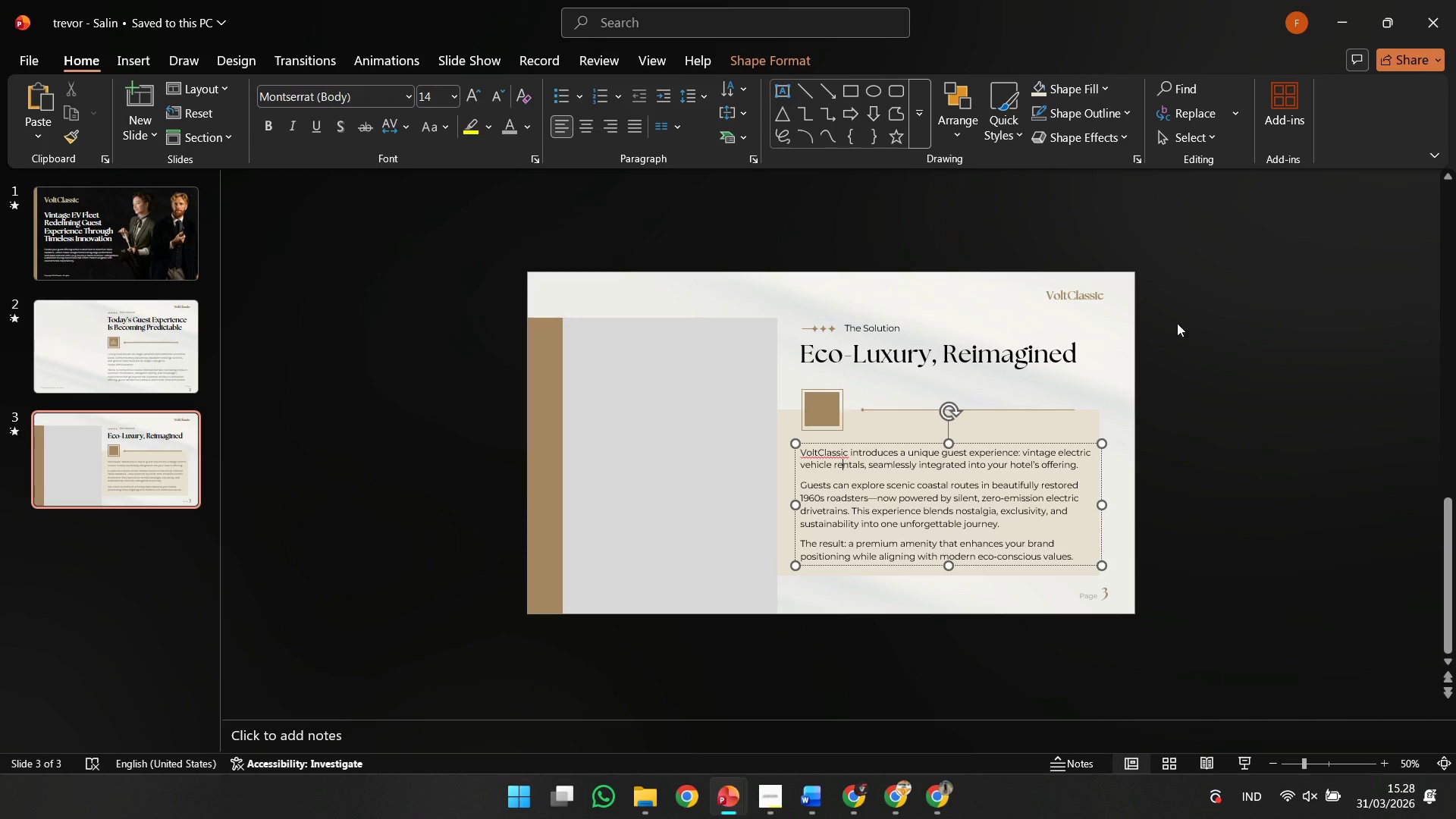 
scroll: coordinate [1018, 434], scroll_direction: down, amount: 50.0
 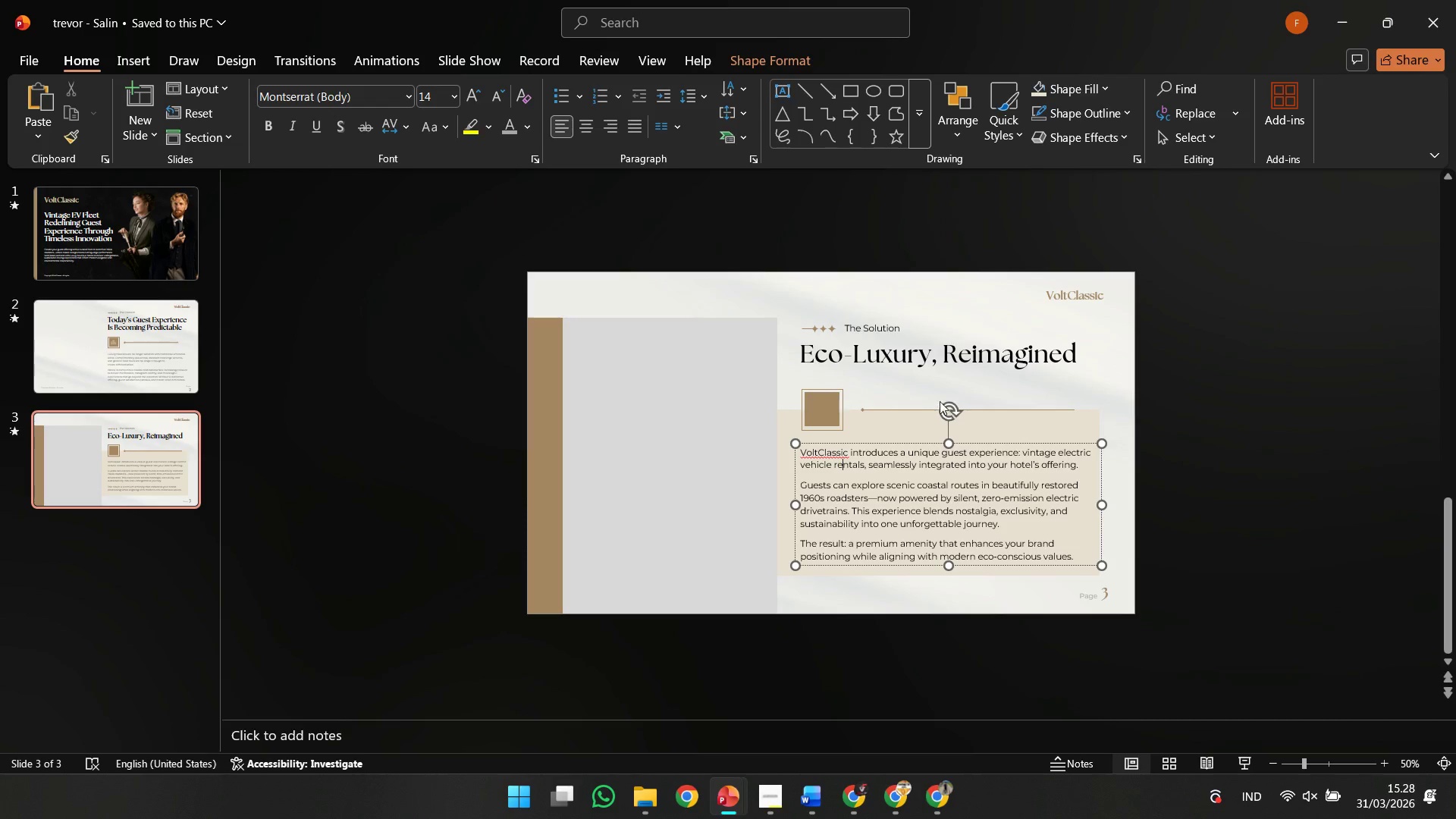 
left_click([1188, 322])
 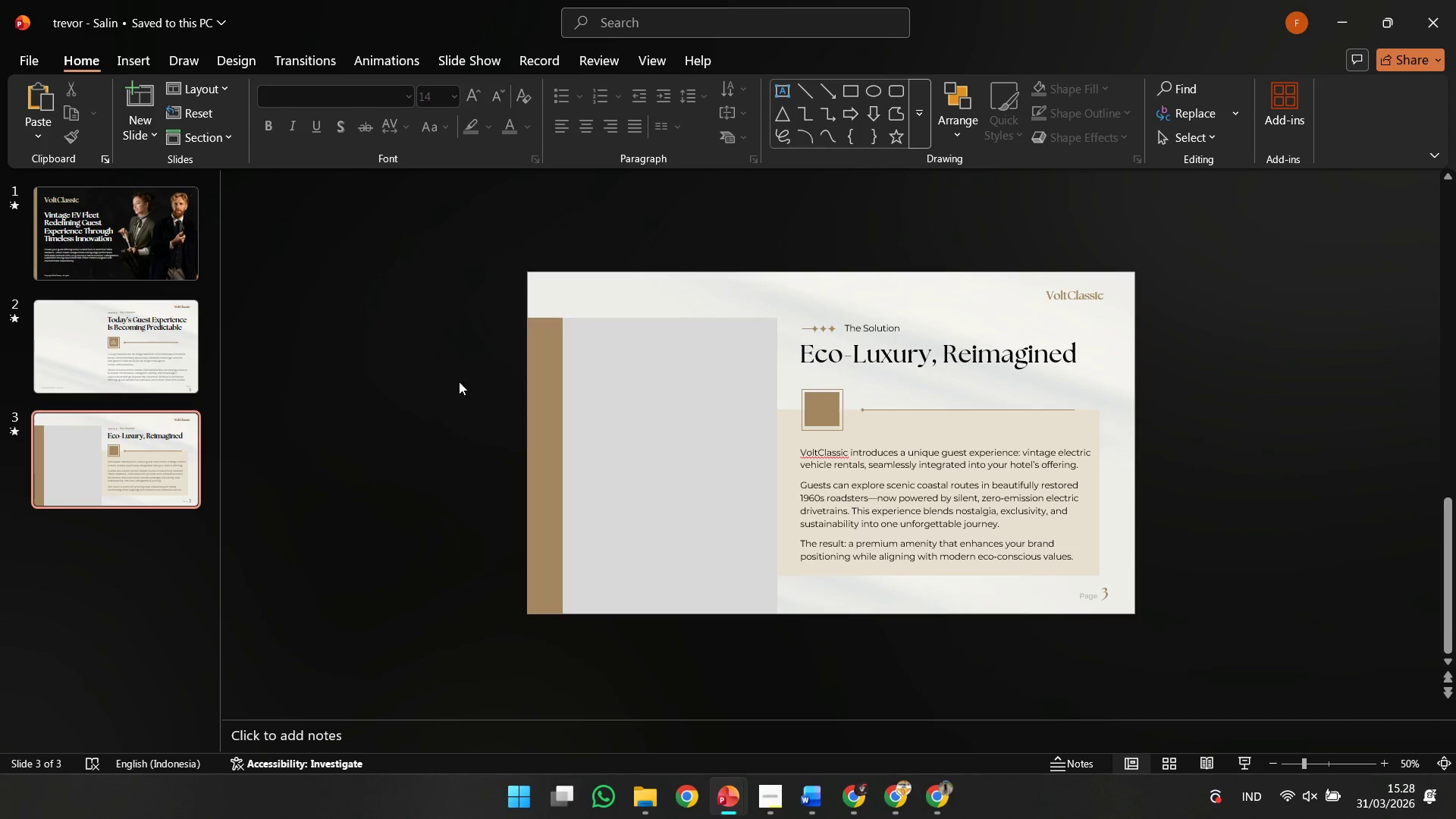 
left_click([159, 433])
 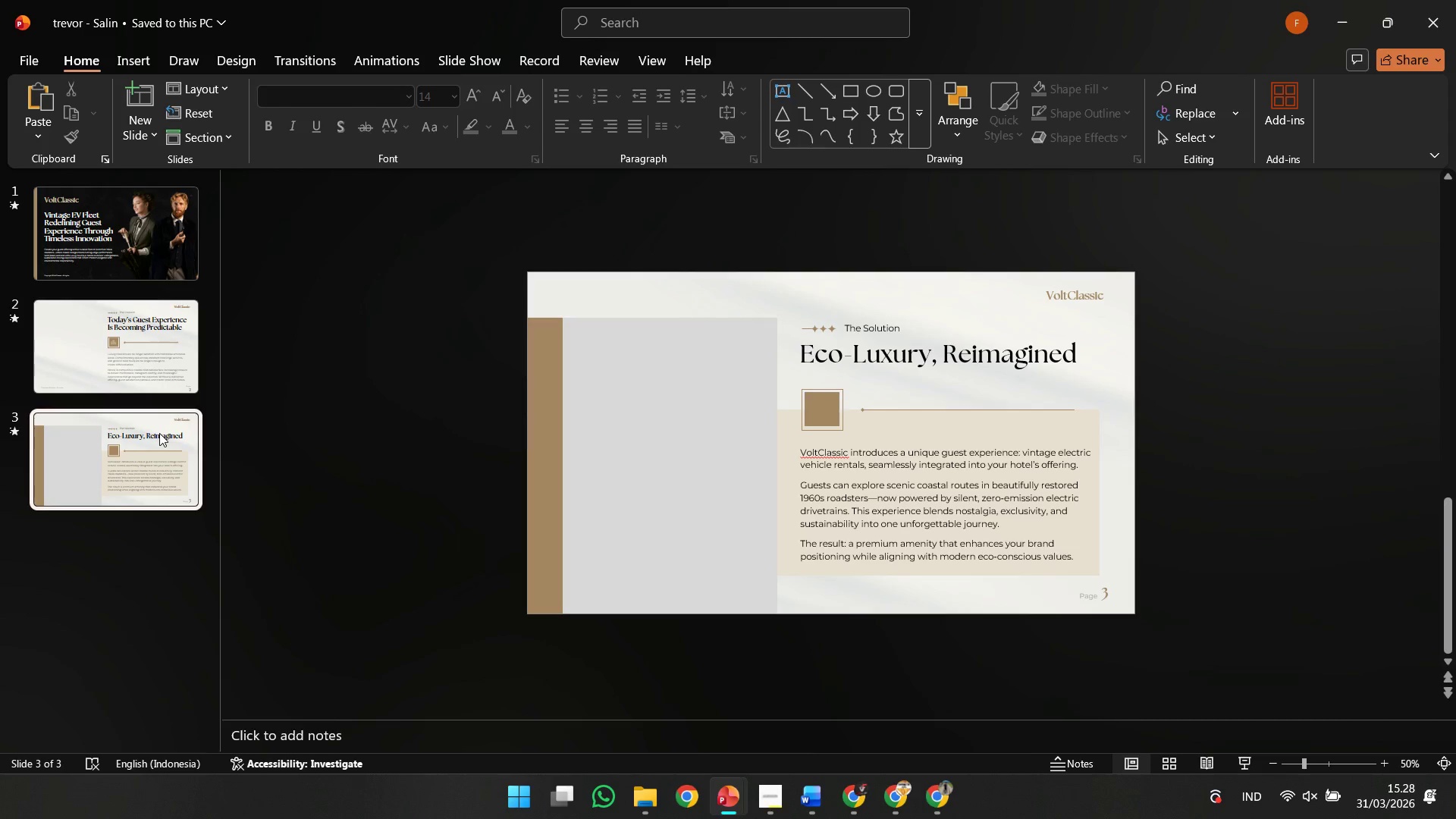 
key(Control+C)
 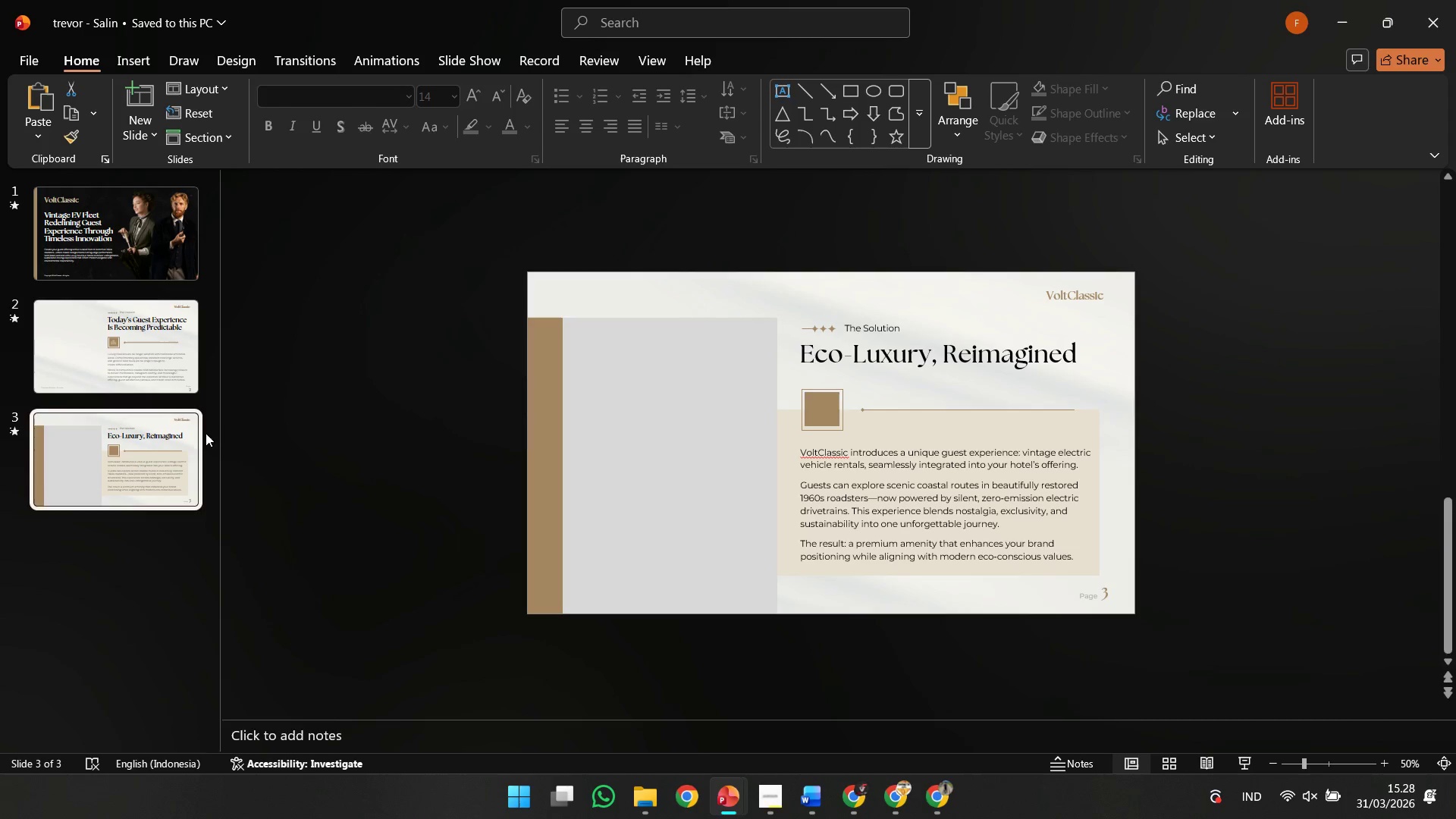 
key(Control+V)
 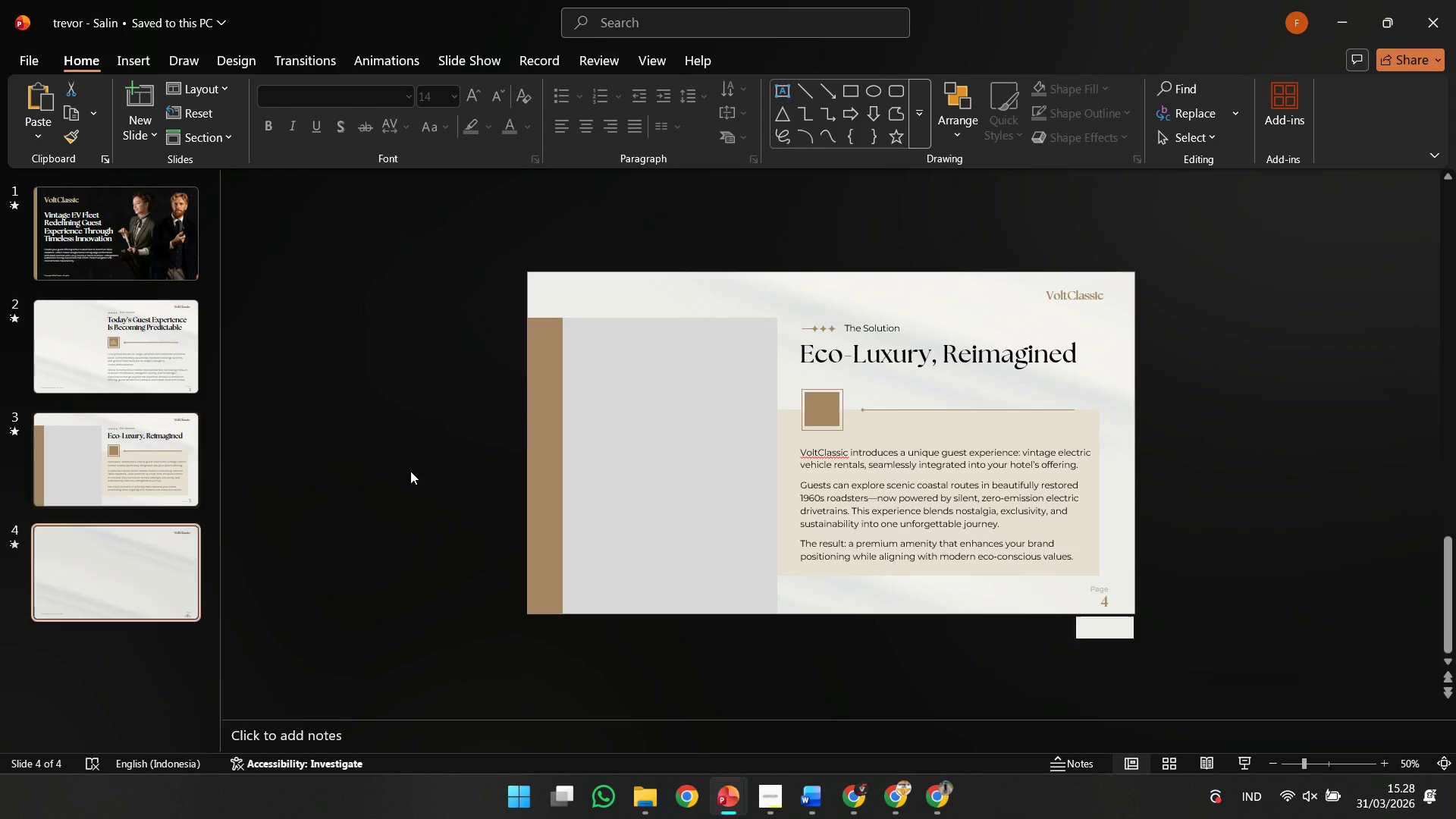 
left_click([410, 471])
 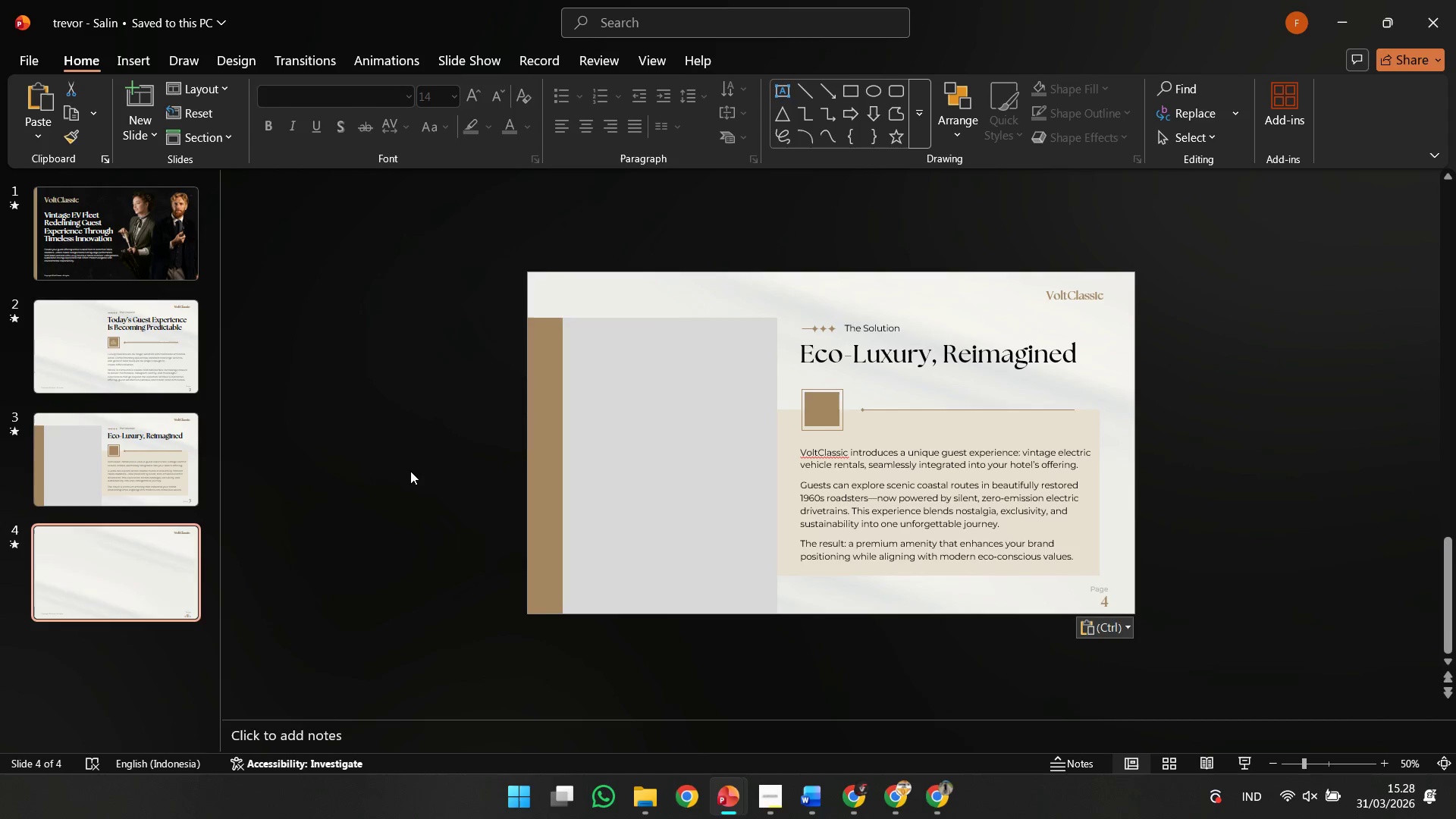 
key(Control+ControlLeft)
 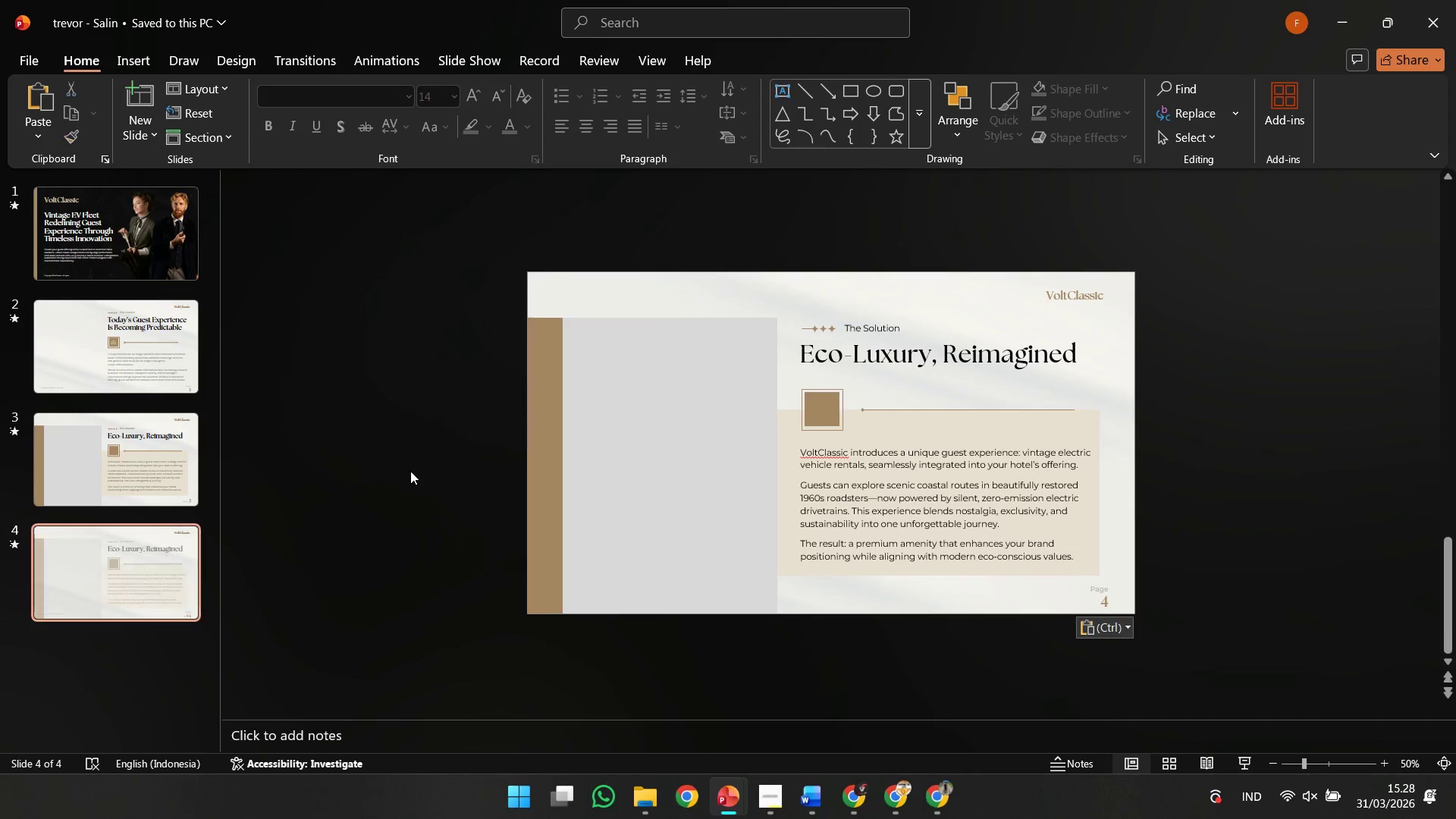 
key(Control+A)
 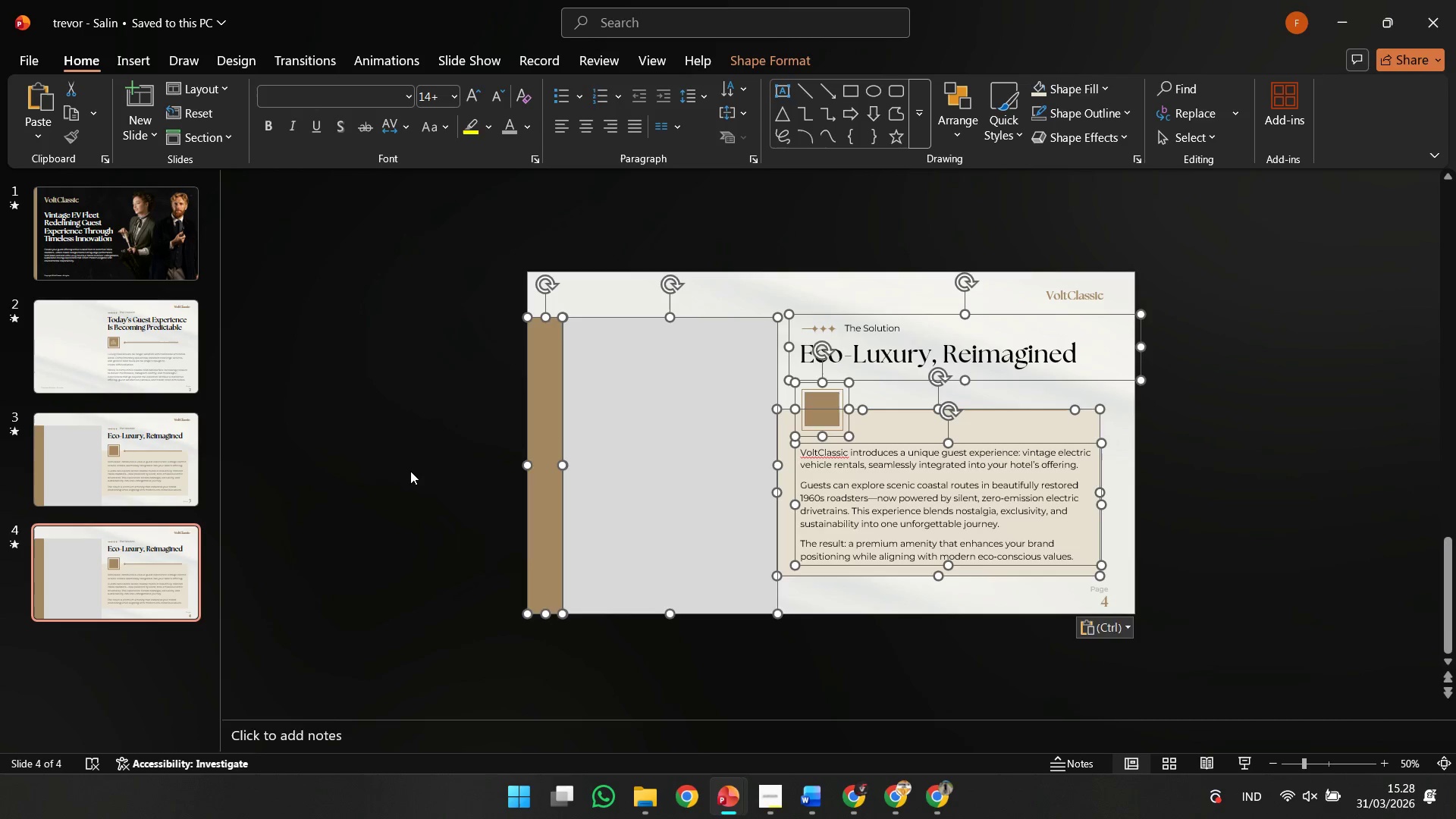 
key(Delete)
 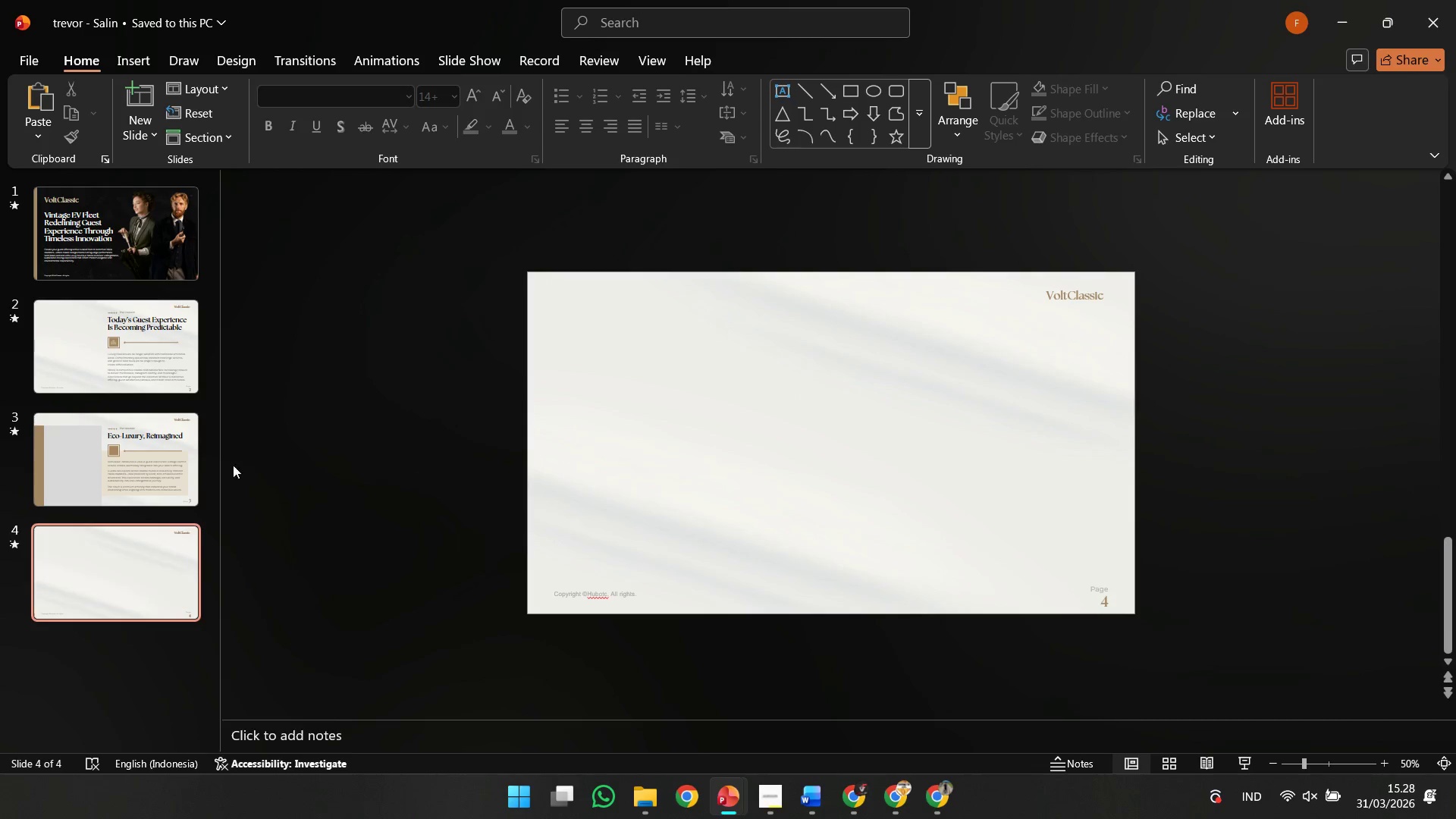 
left_click([180, 463])
 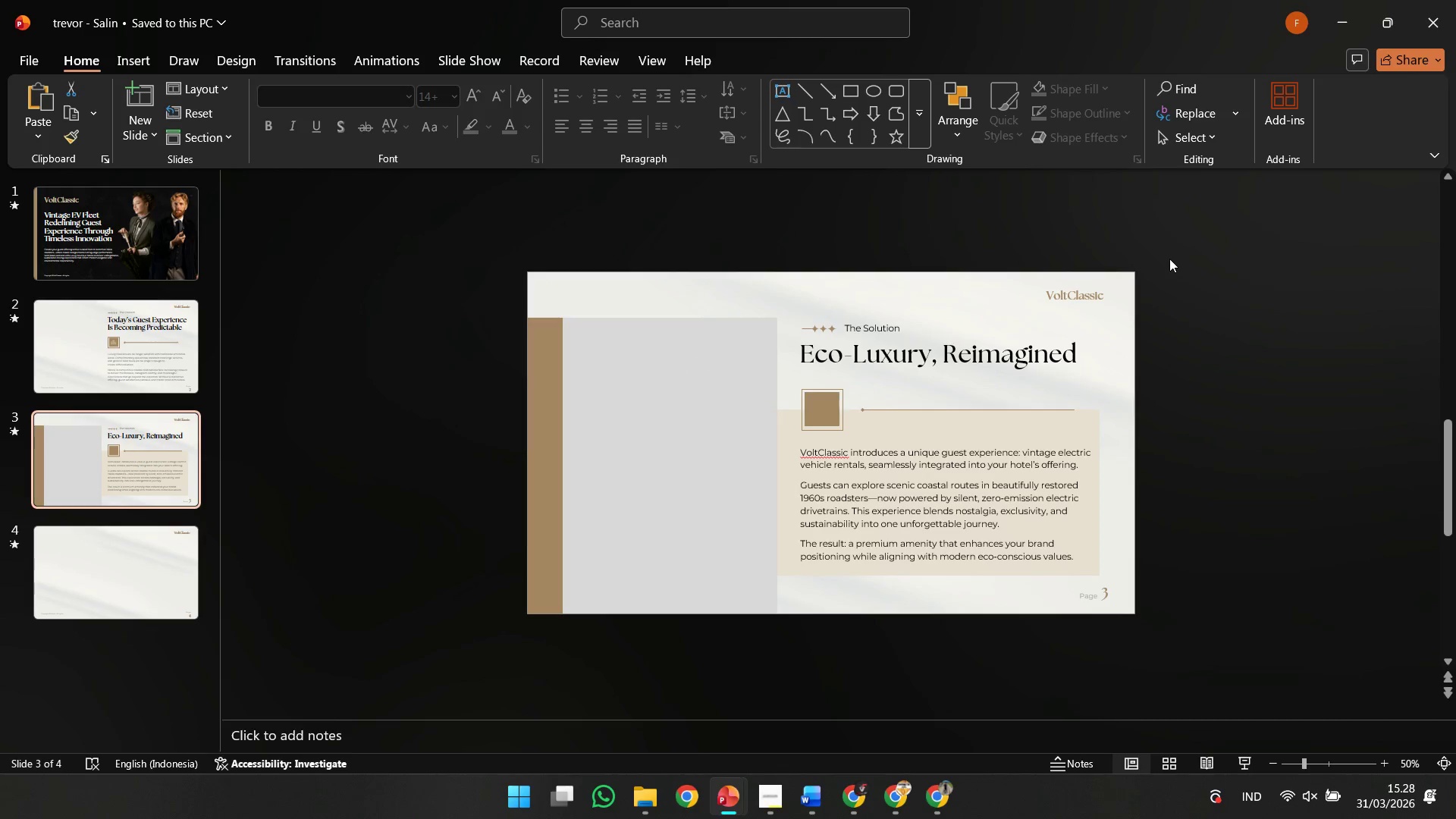 
left_click_drag(start_coordinate=[1197, 268], to_coordinate=[755, 603])
 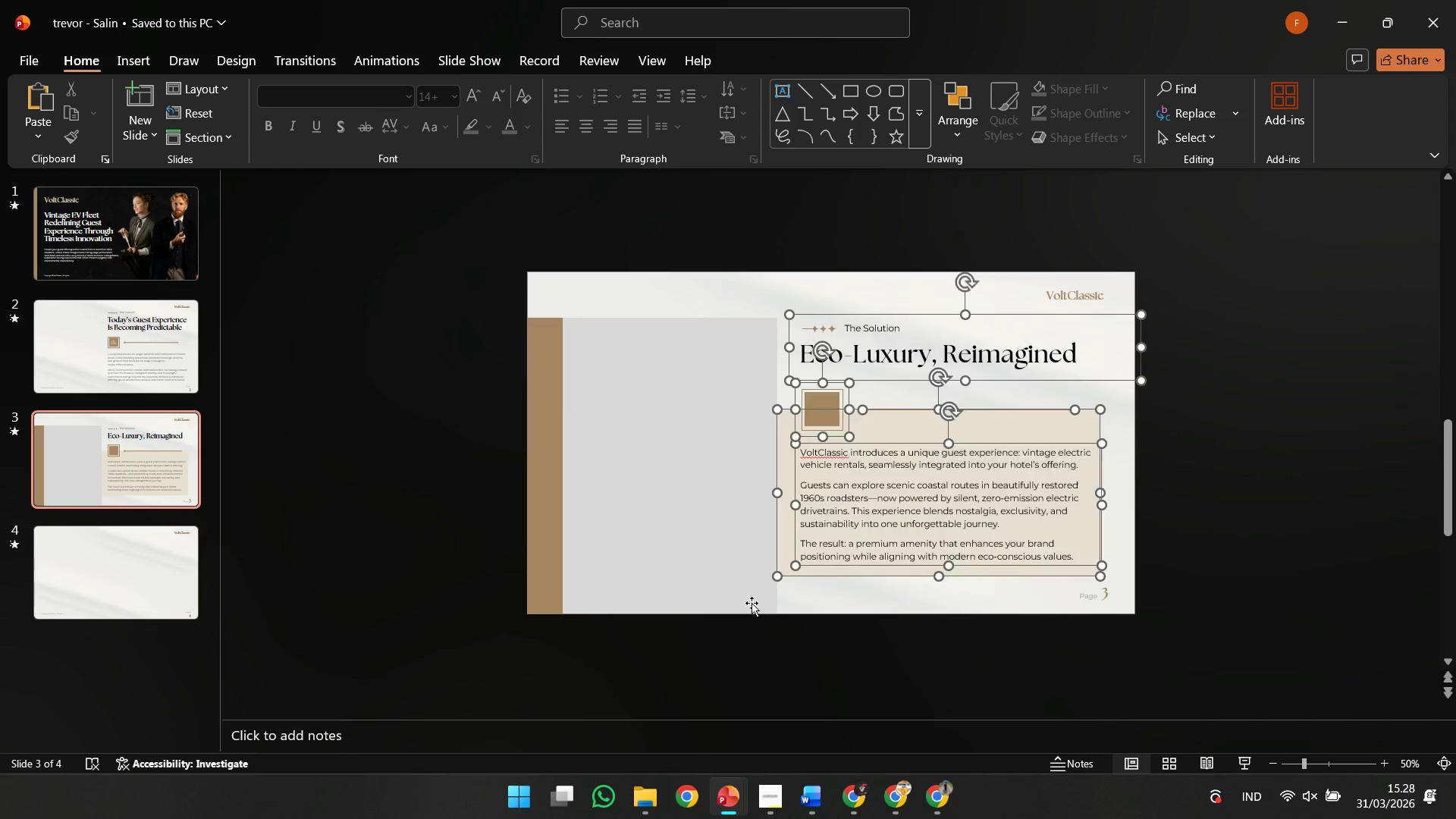 
key(Control+C)
 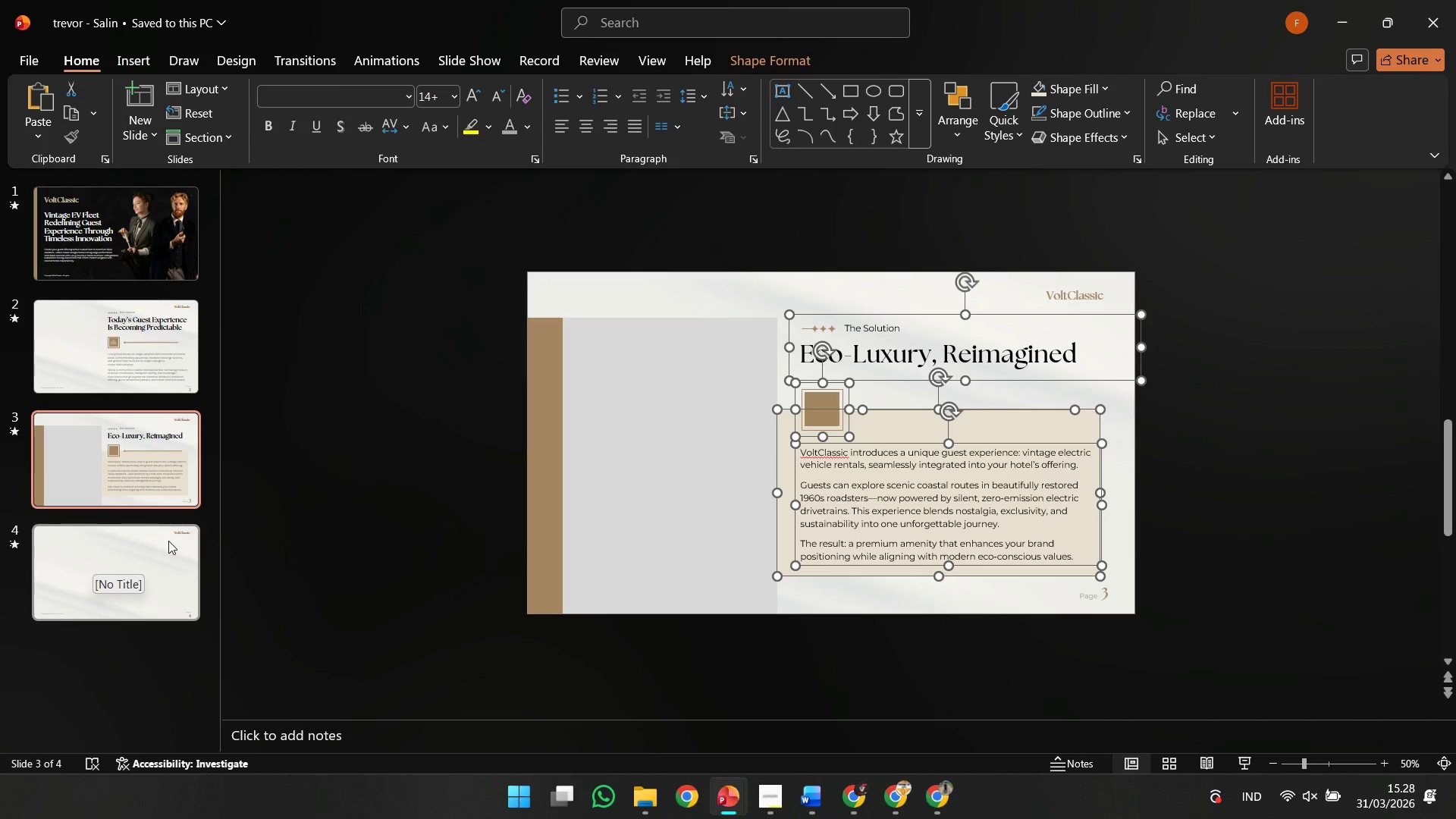 
hold_key(key=ShiftLeft, duration=0.69)
left_click([536, 505])
 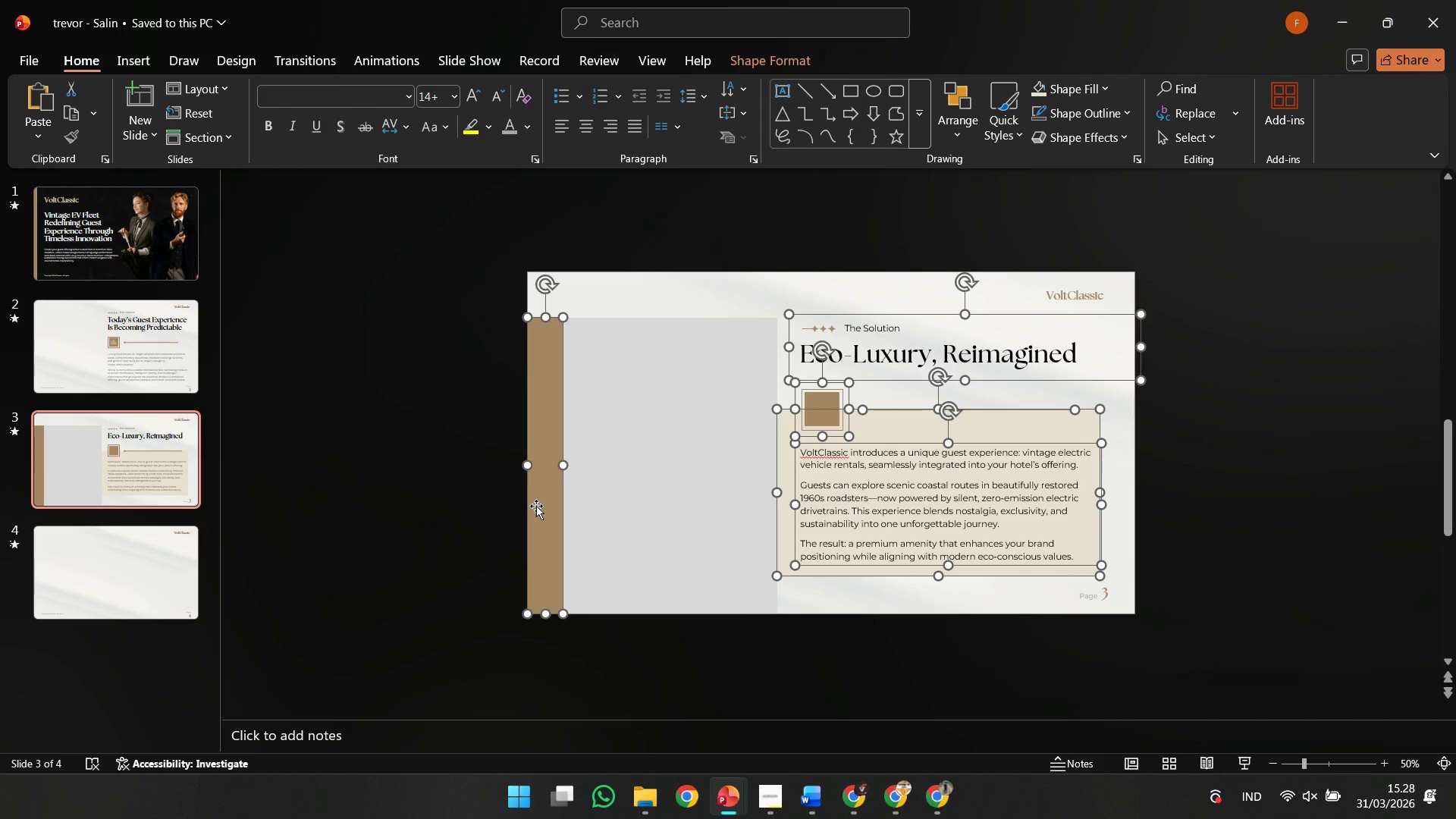 
key(Control+C)
 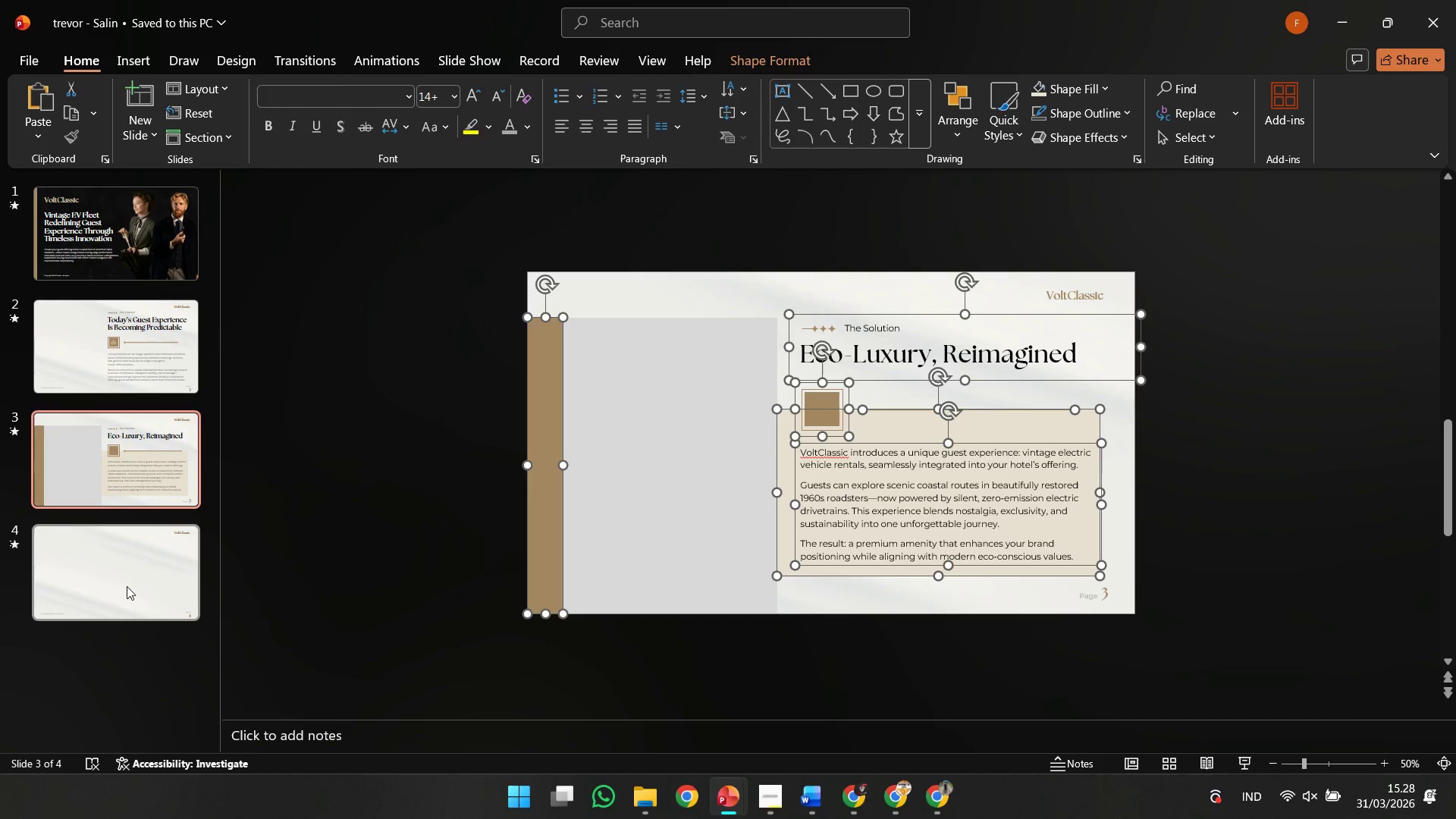 
left_click([105, 591])
 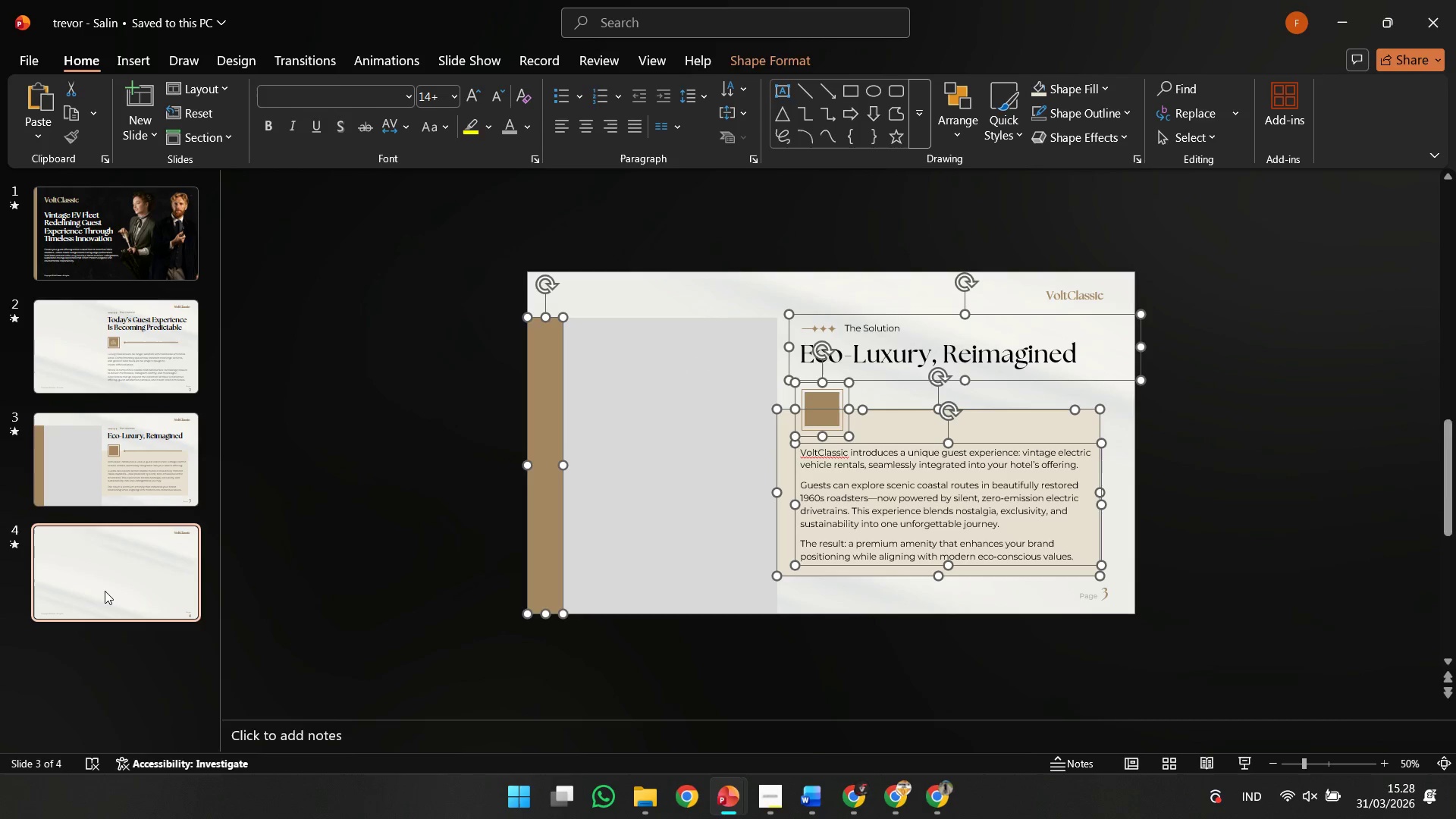 
key(Control+V)
 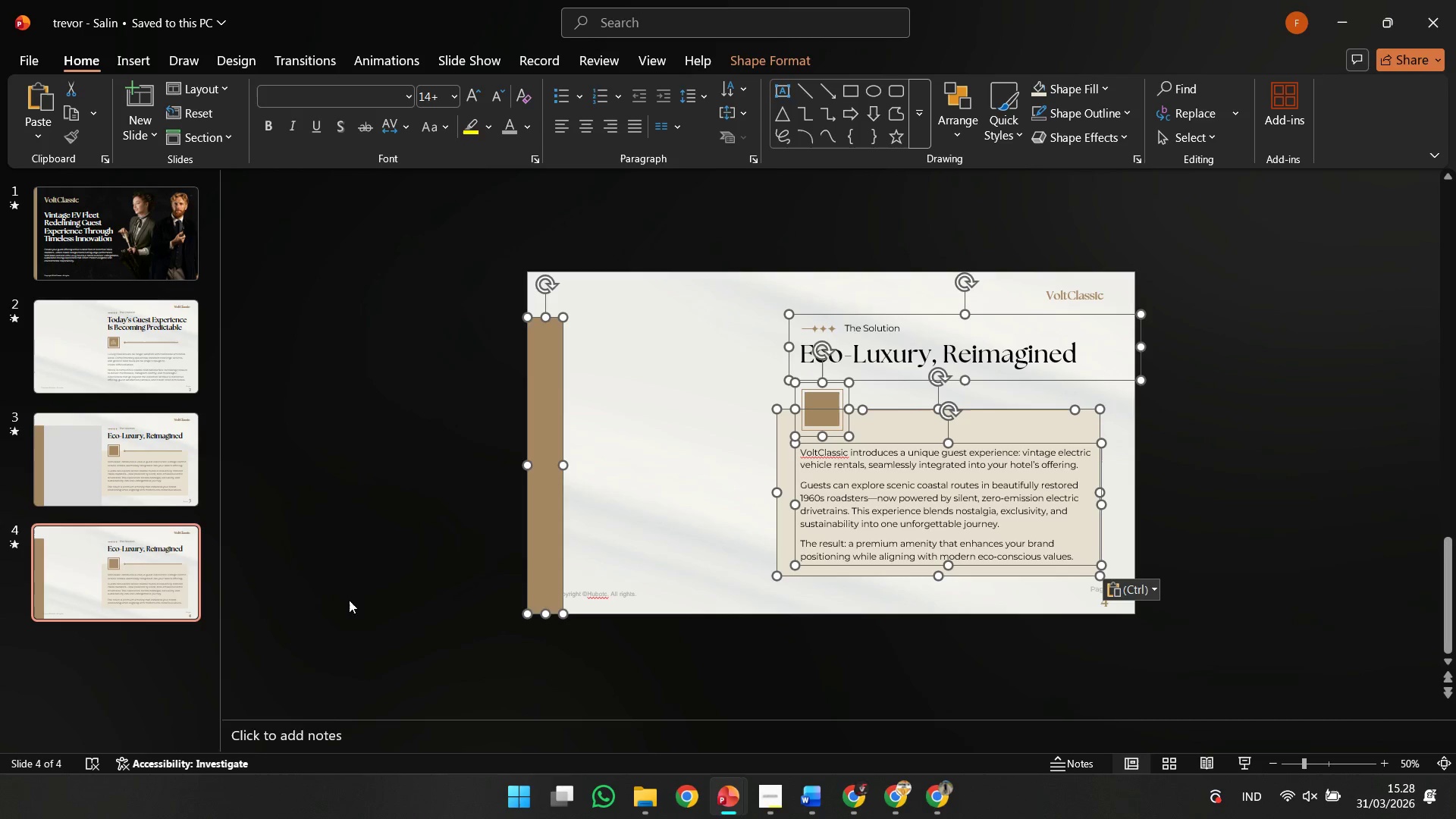 
hold_key(key=ShiftLeft, duration=0.48)
left_click([555, 563])
 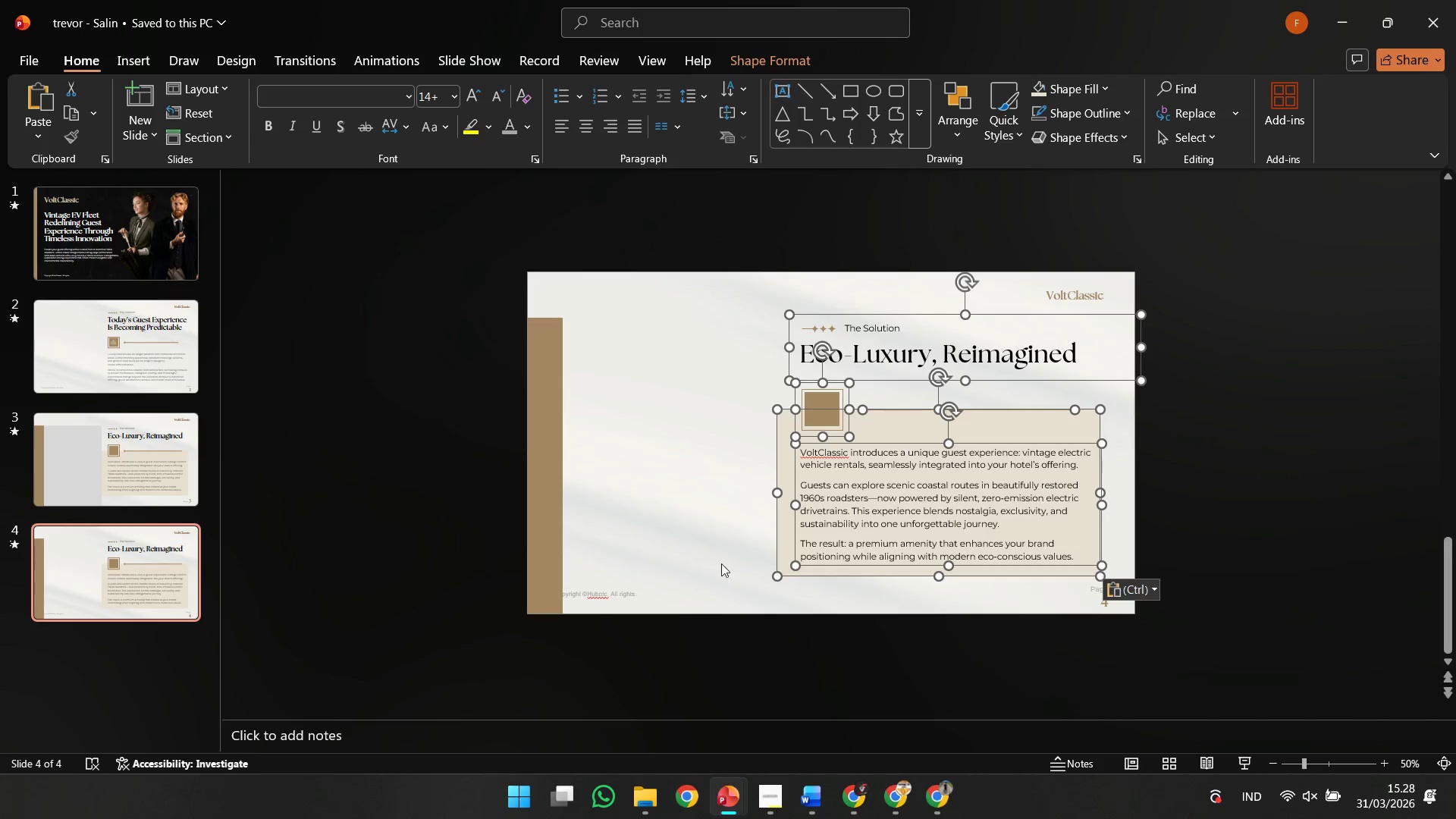 
hold_key(key=ShiftLeft, duration=2.27)
left_click_drag(start_coordinate=[802, 570], to_coordinate=[593, 587])
 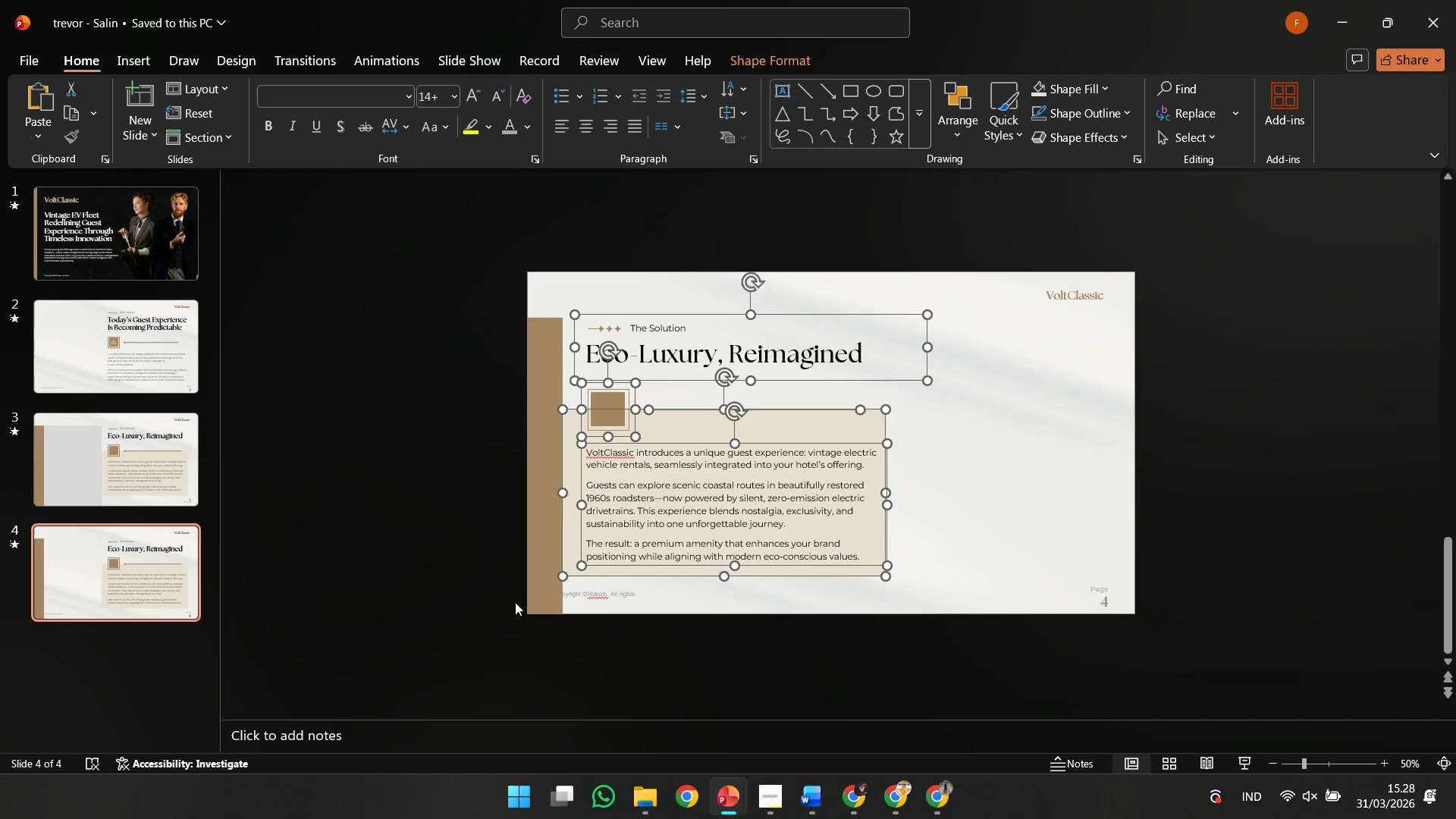 
left_click([515, 602])
 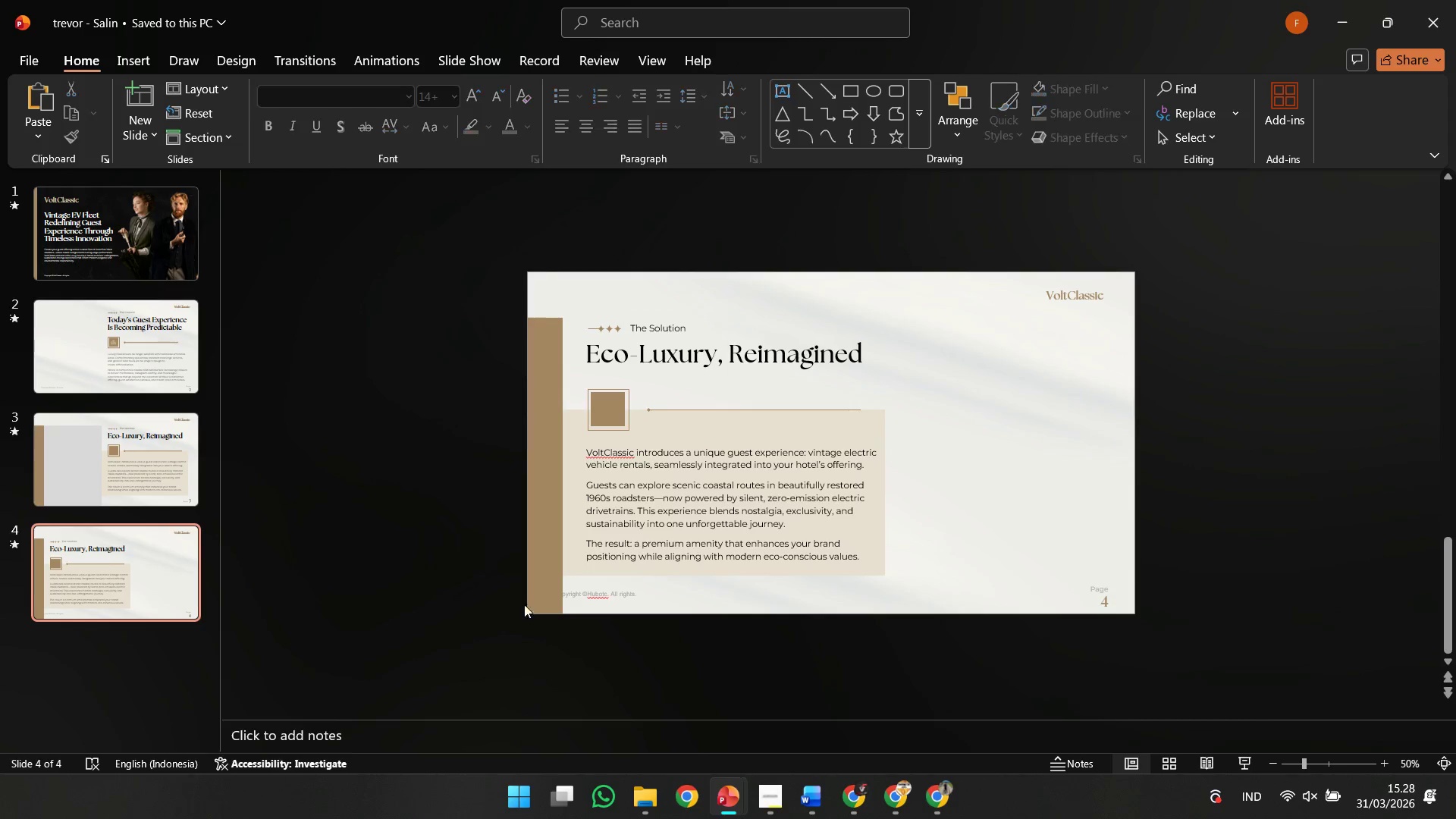 
left_click([529, 605])
 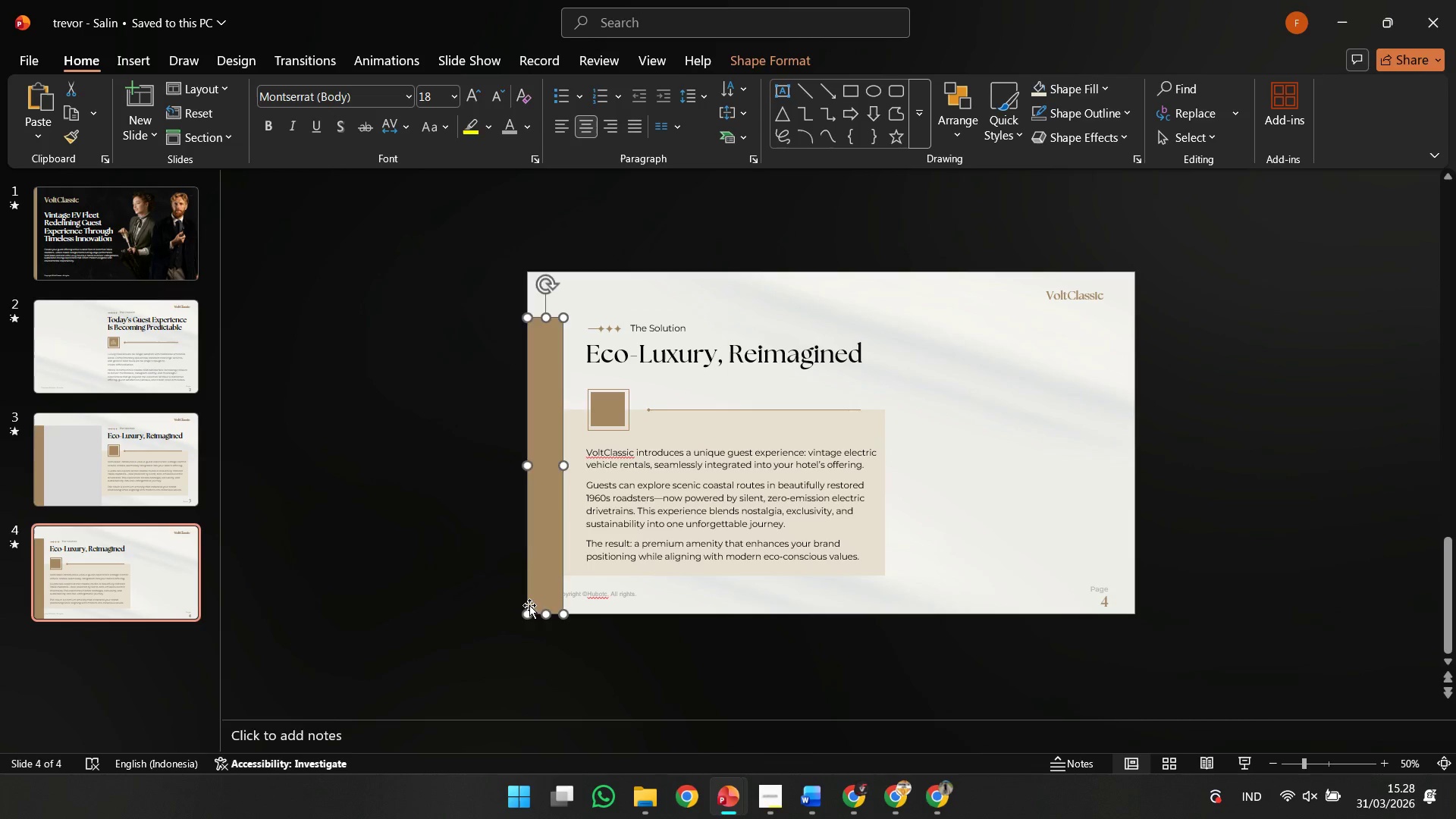 
key(Delete)
 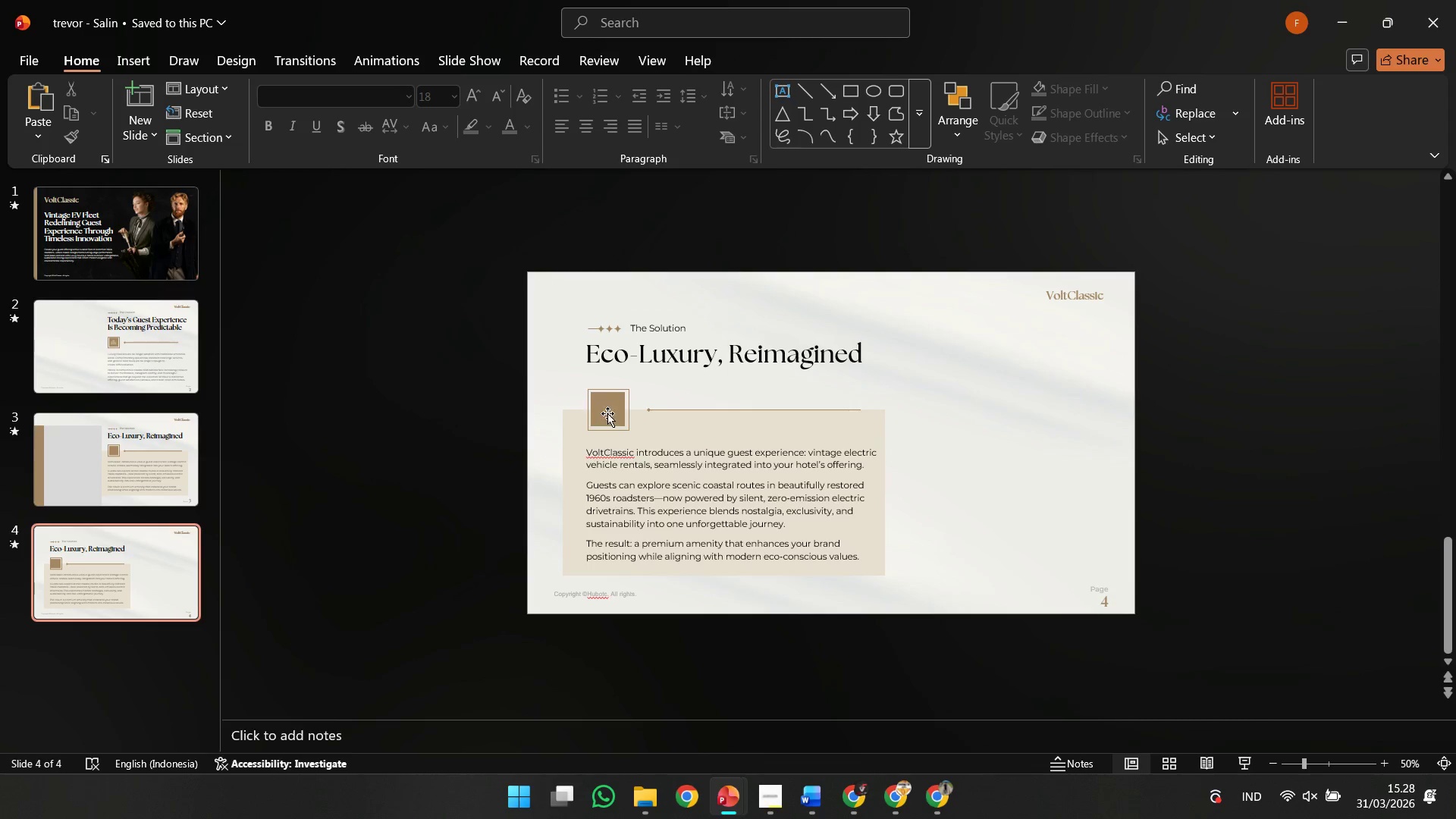 
key(Control+ControlLeft)
 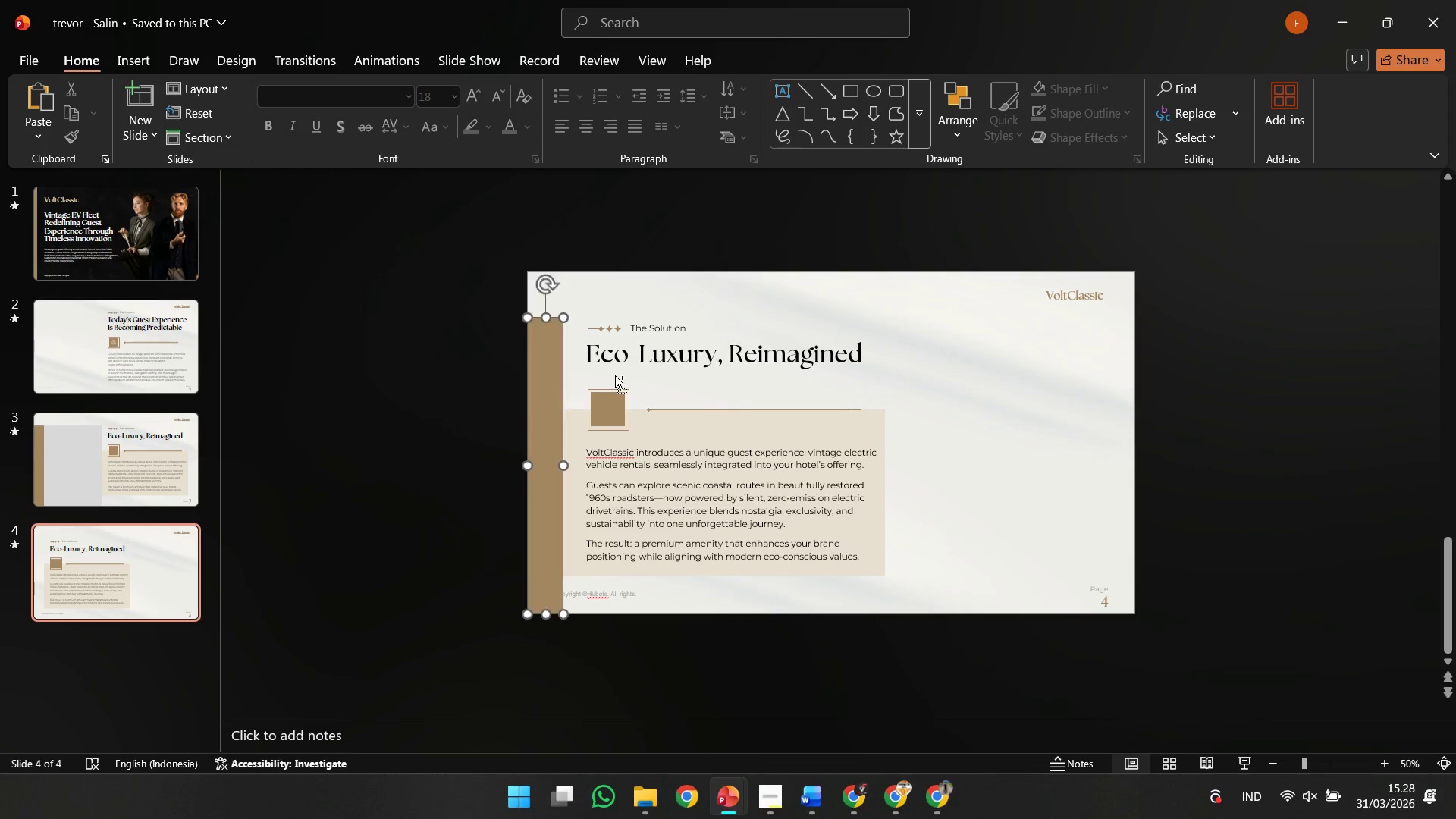 
key(Control+Z)
 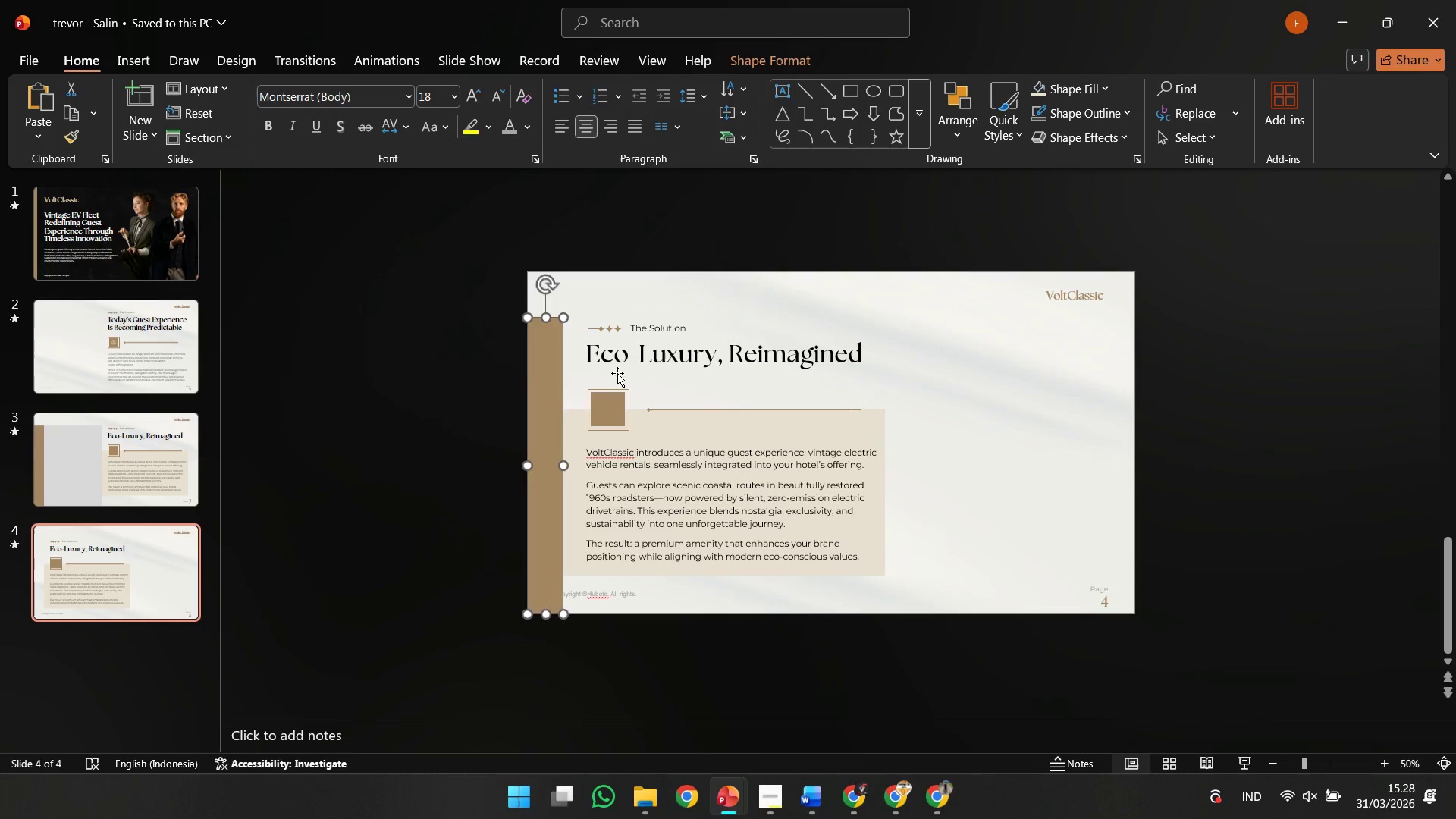 
left_click([617, 373])
 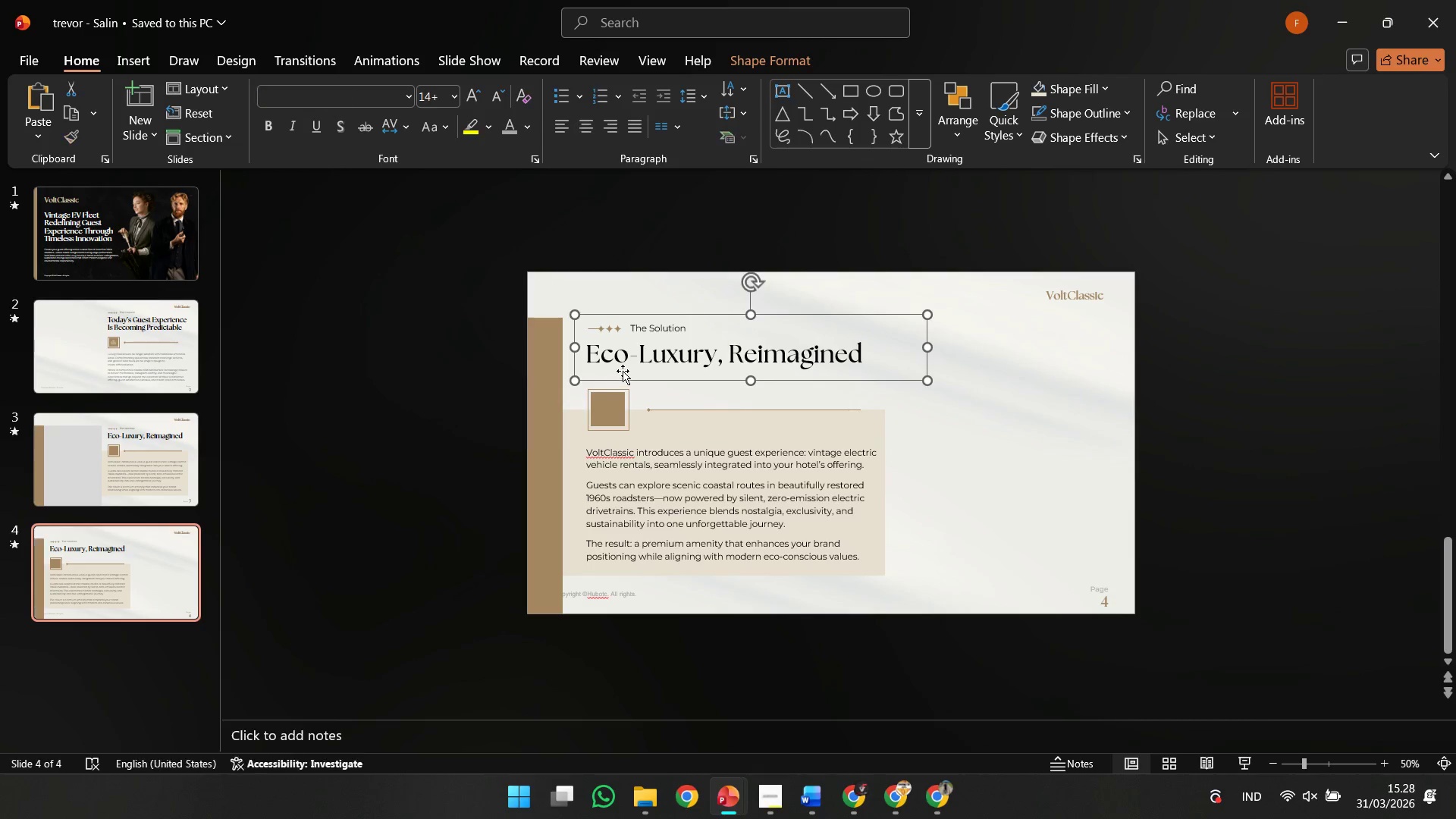 
hold_key(key=ShiftLeft, duration=1.78)
left_click_drag(start_coordinate=[624, 371], to_coordinate=[603, 375])
 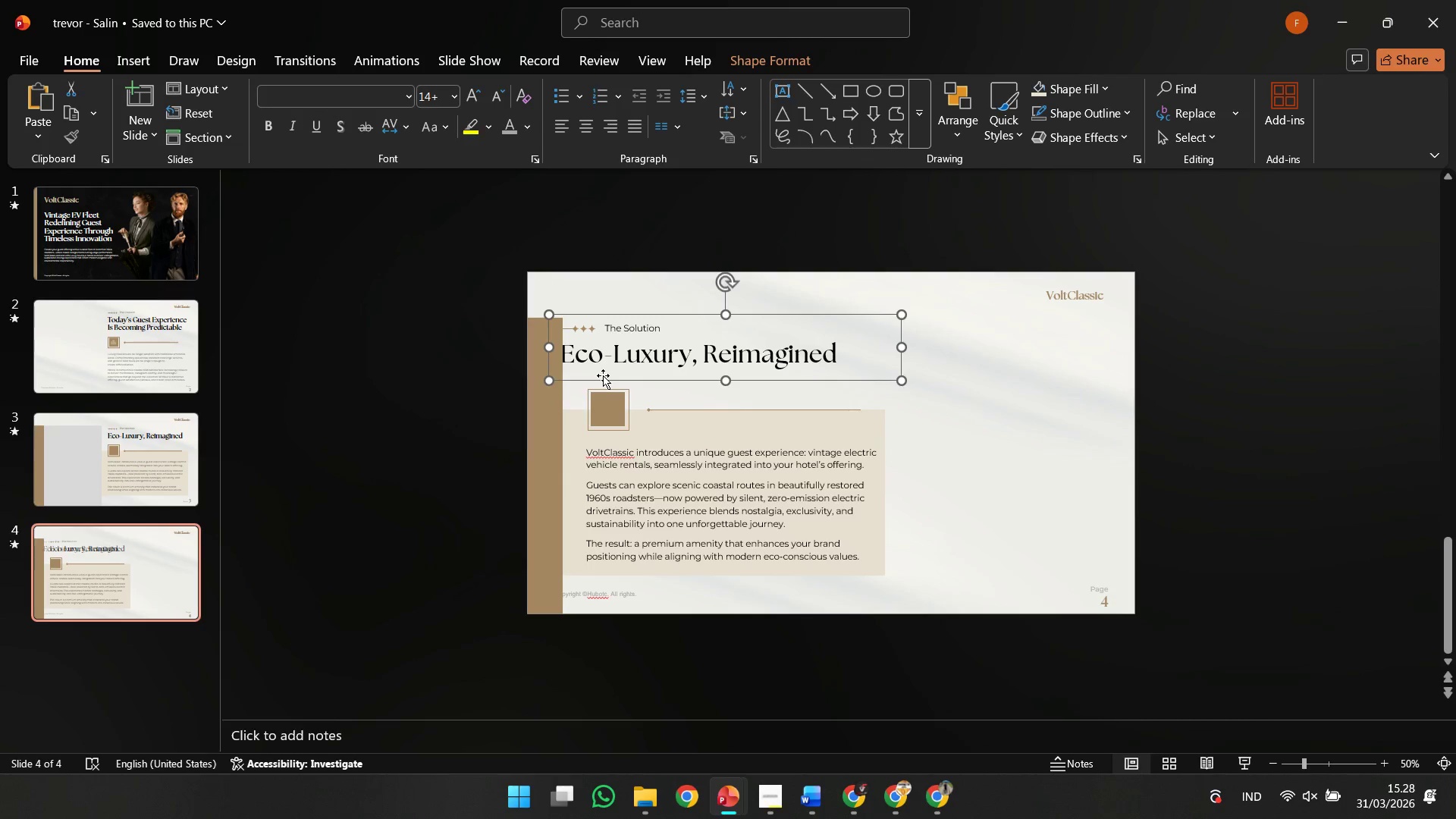 
key(ArrowRight)
 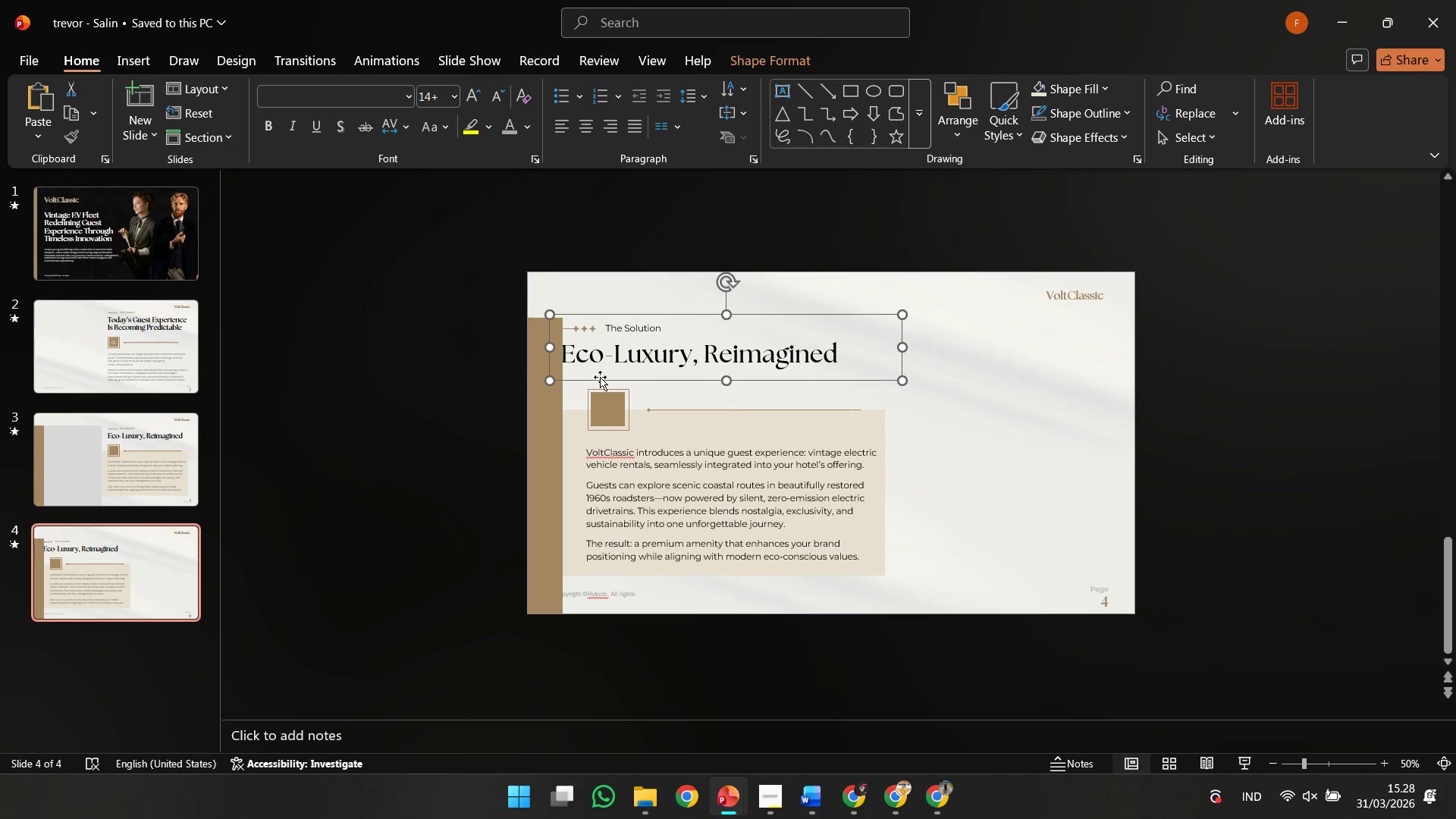 
key(ArrowRight)
 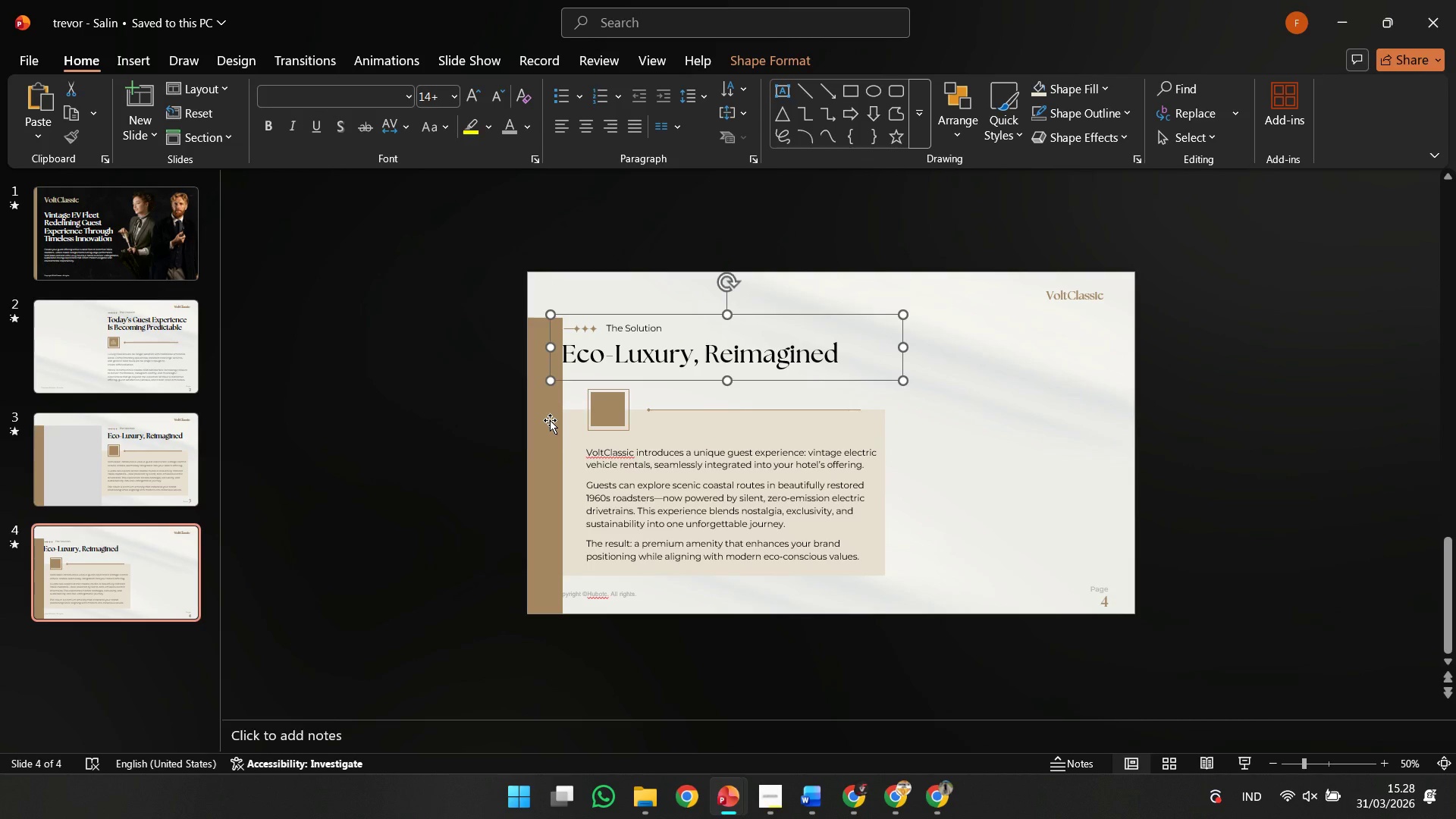 
key(ArrowLeft)
 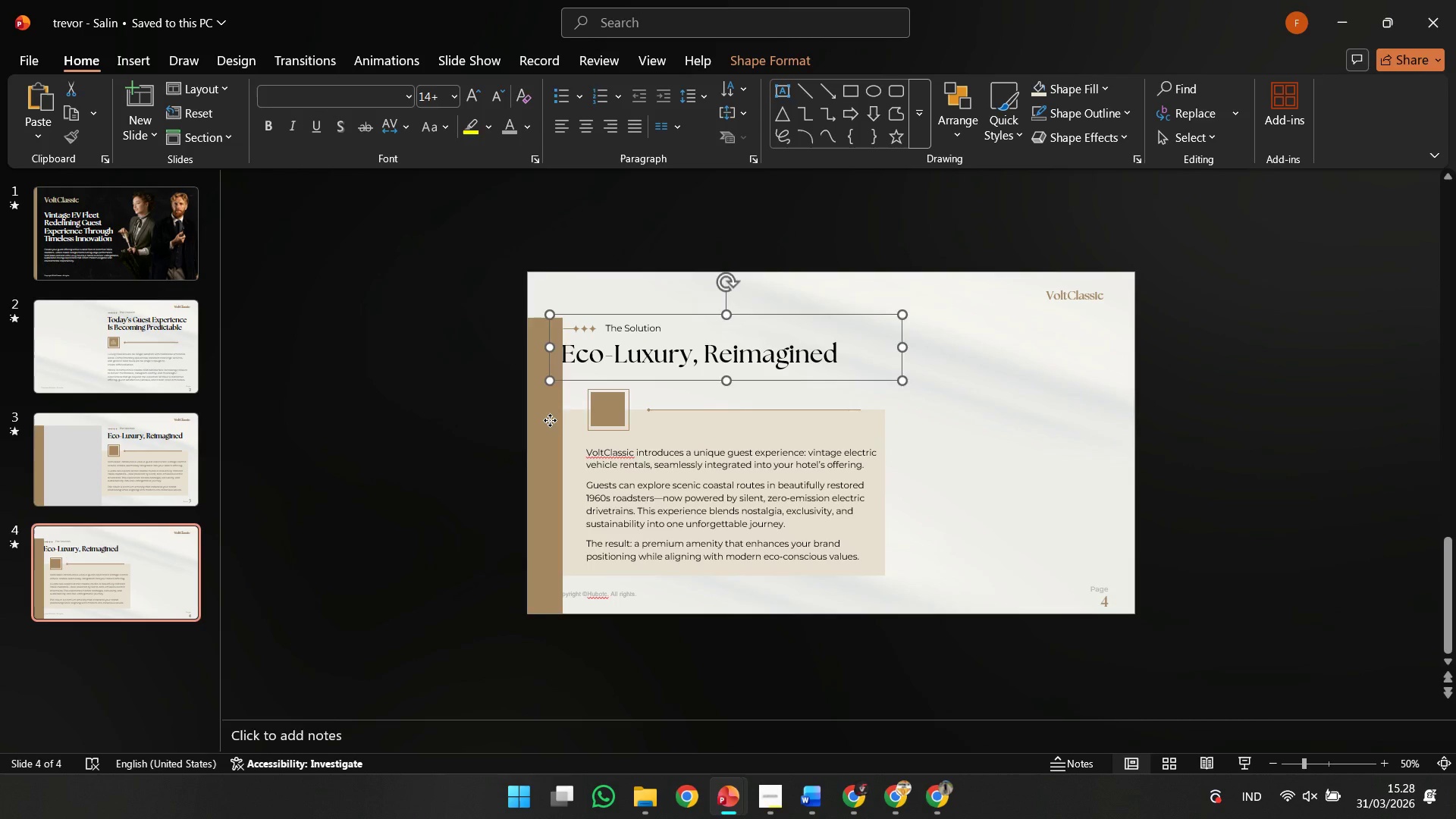 
left_click([550, 420])
 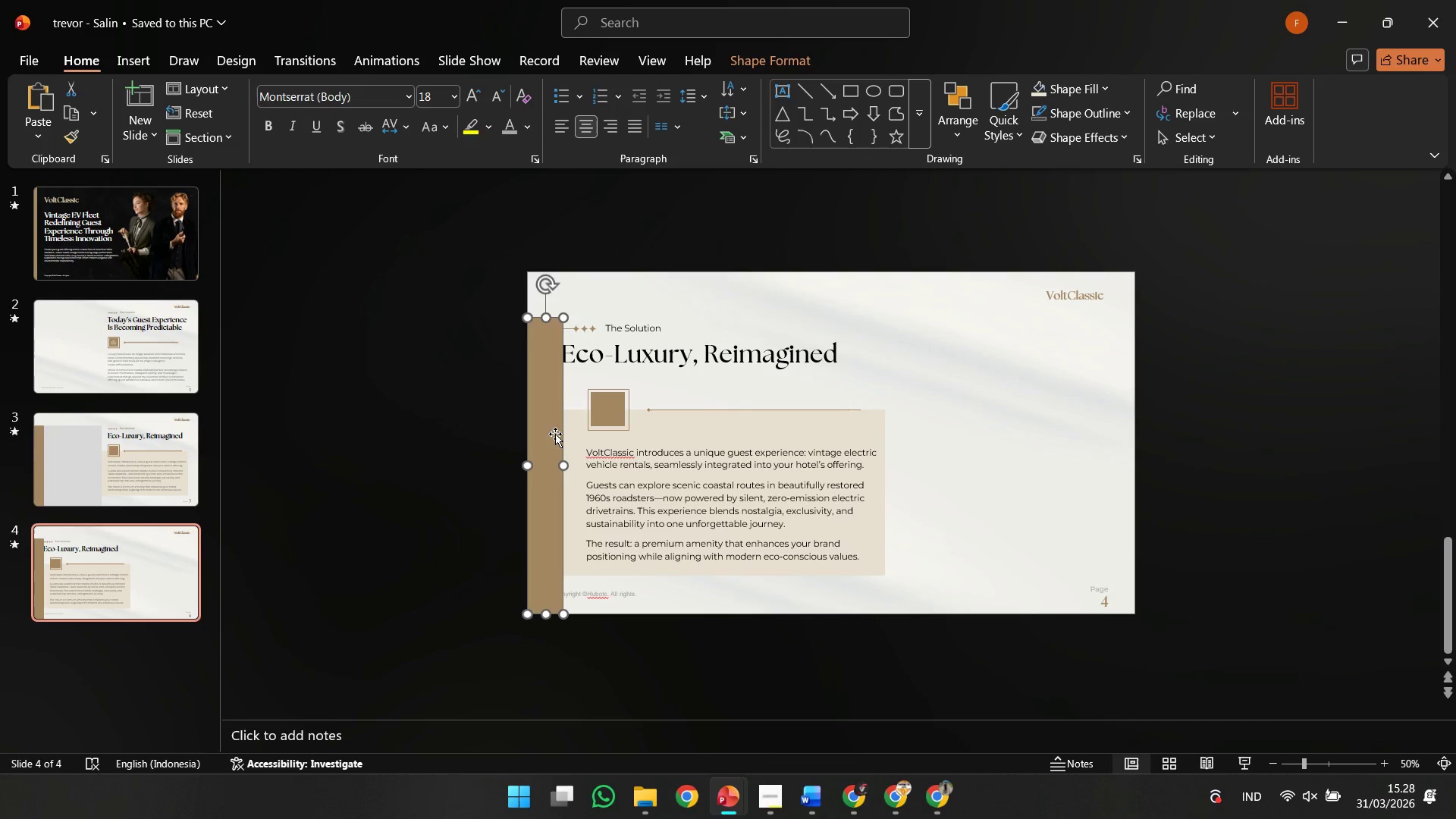 
hold_key(key=ControlLeft, duration=4.09)
left_click_drag(start_coordinate=[555, 434], to_coordinate=[1126, 469])
 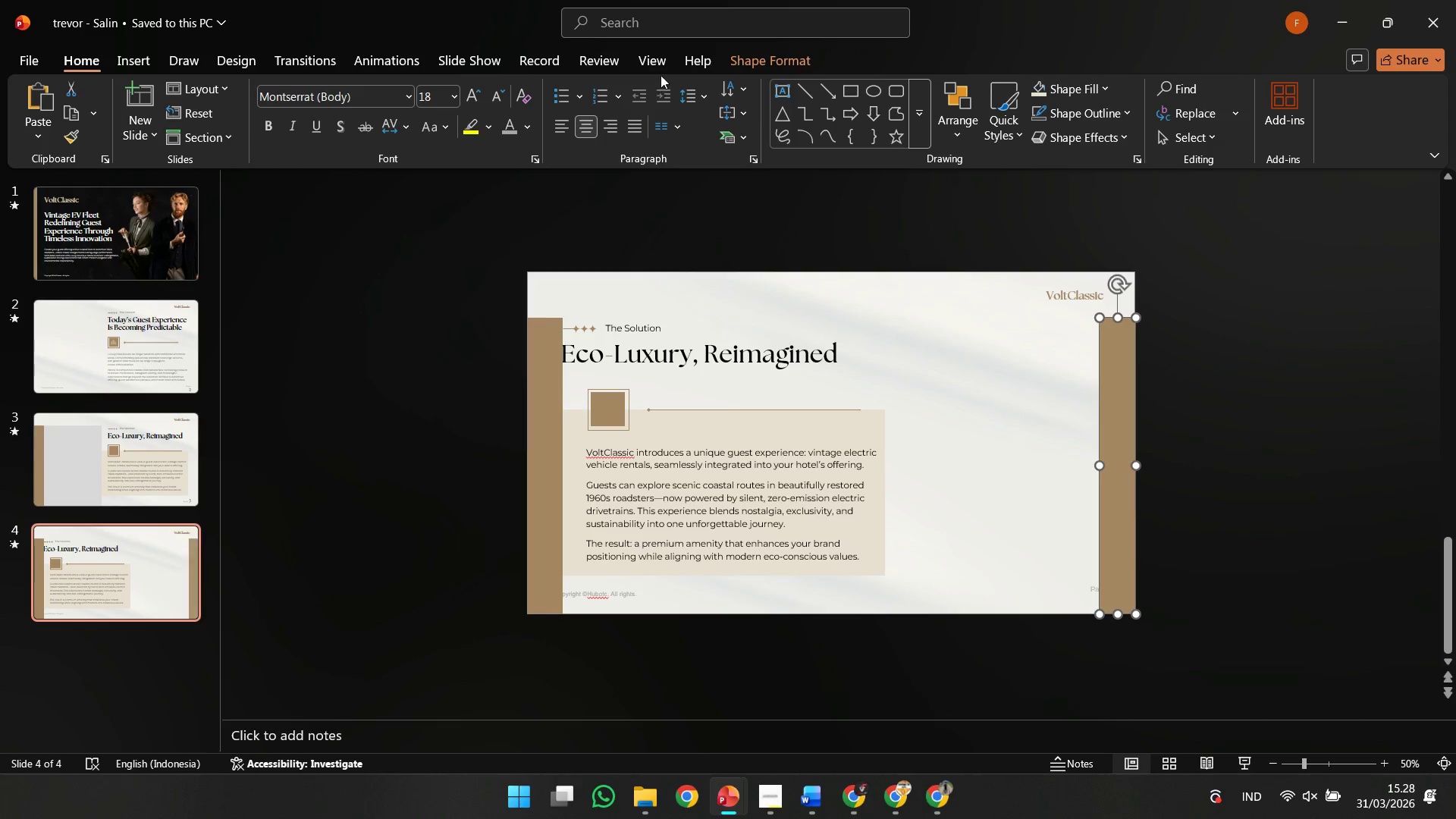 
hold_key(key=ShiftLeft, duration=3.88)
 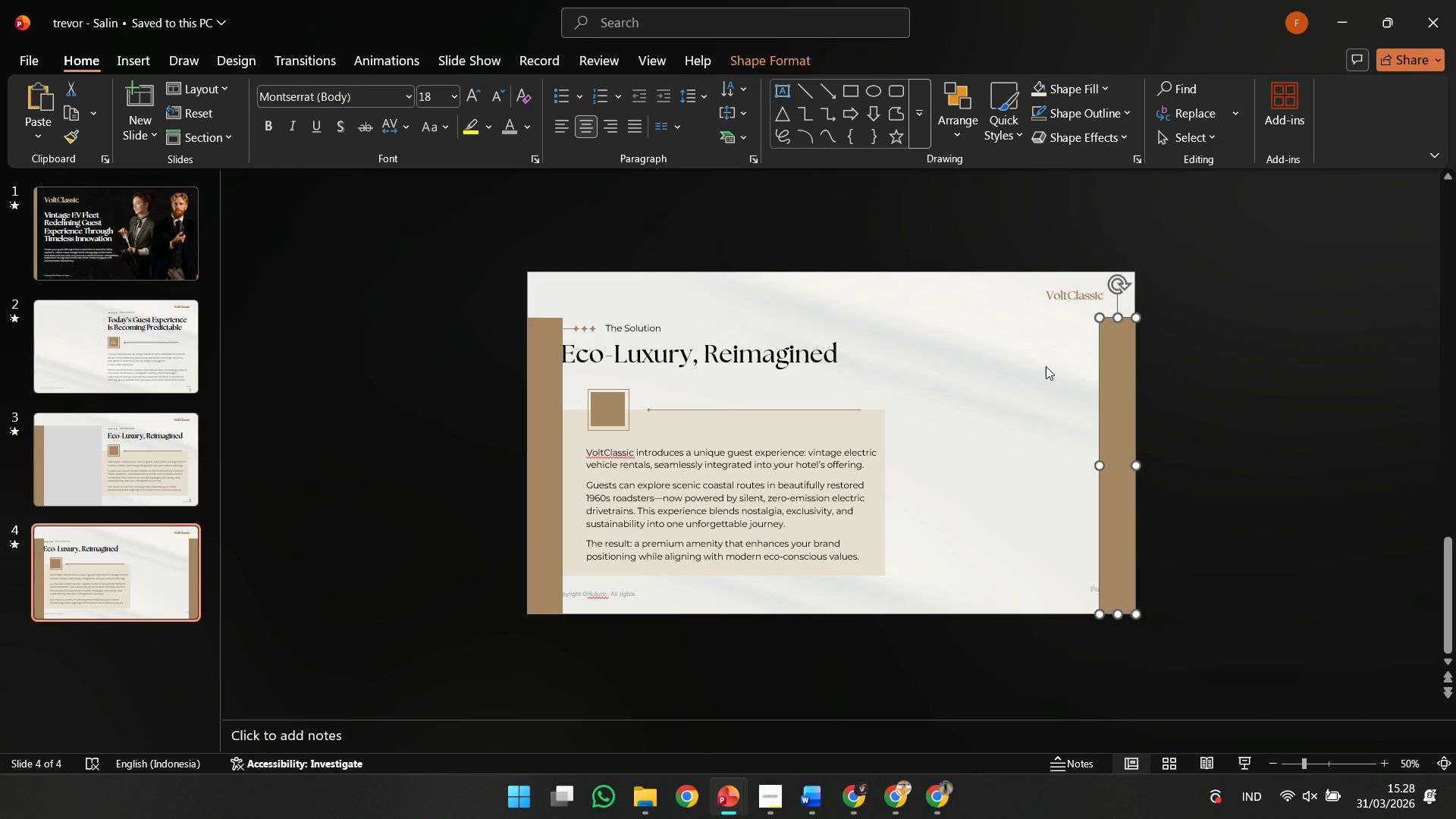 
key(ArrowLeft)
 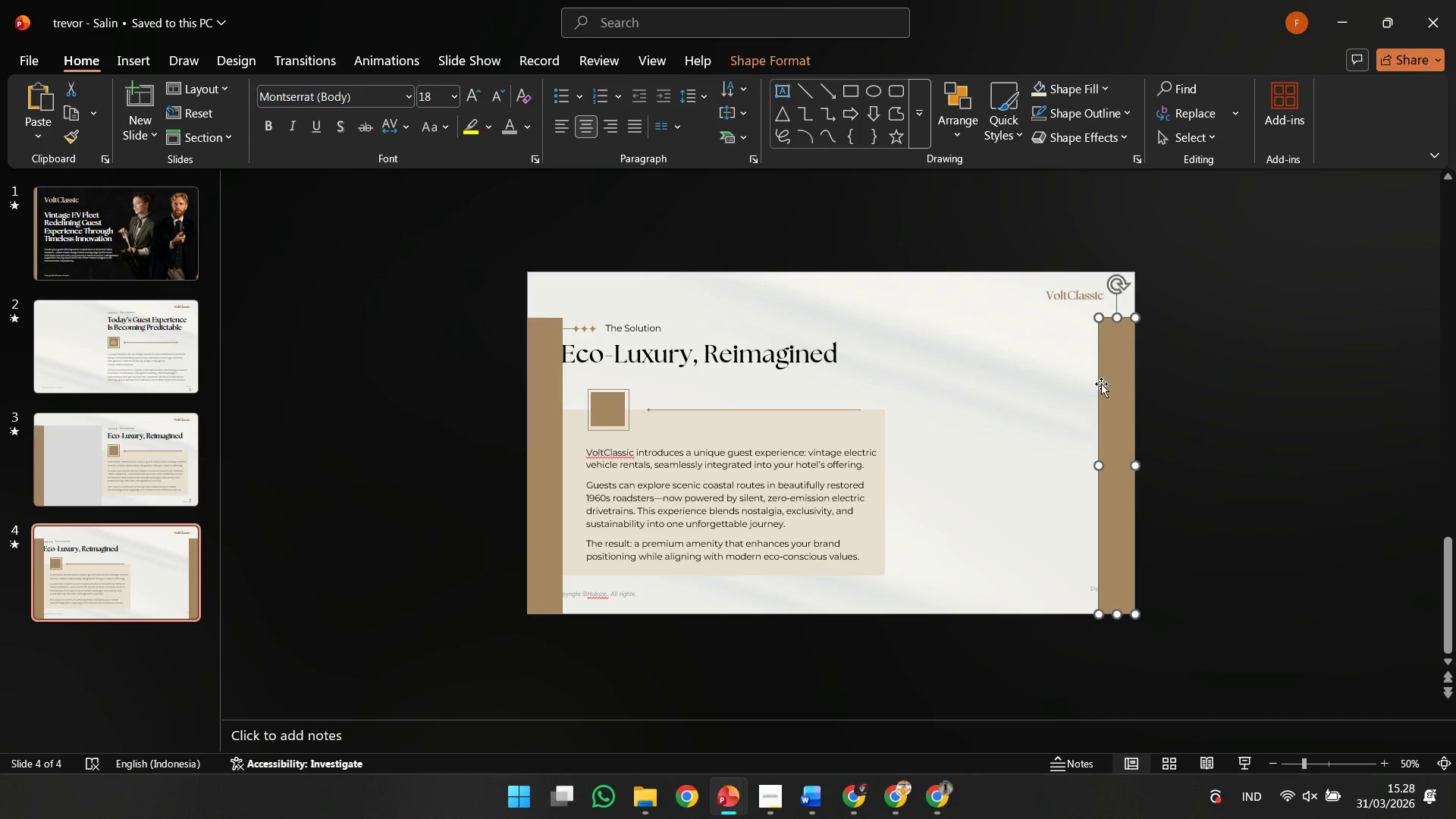 
key(ArrowLeft)
 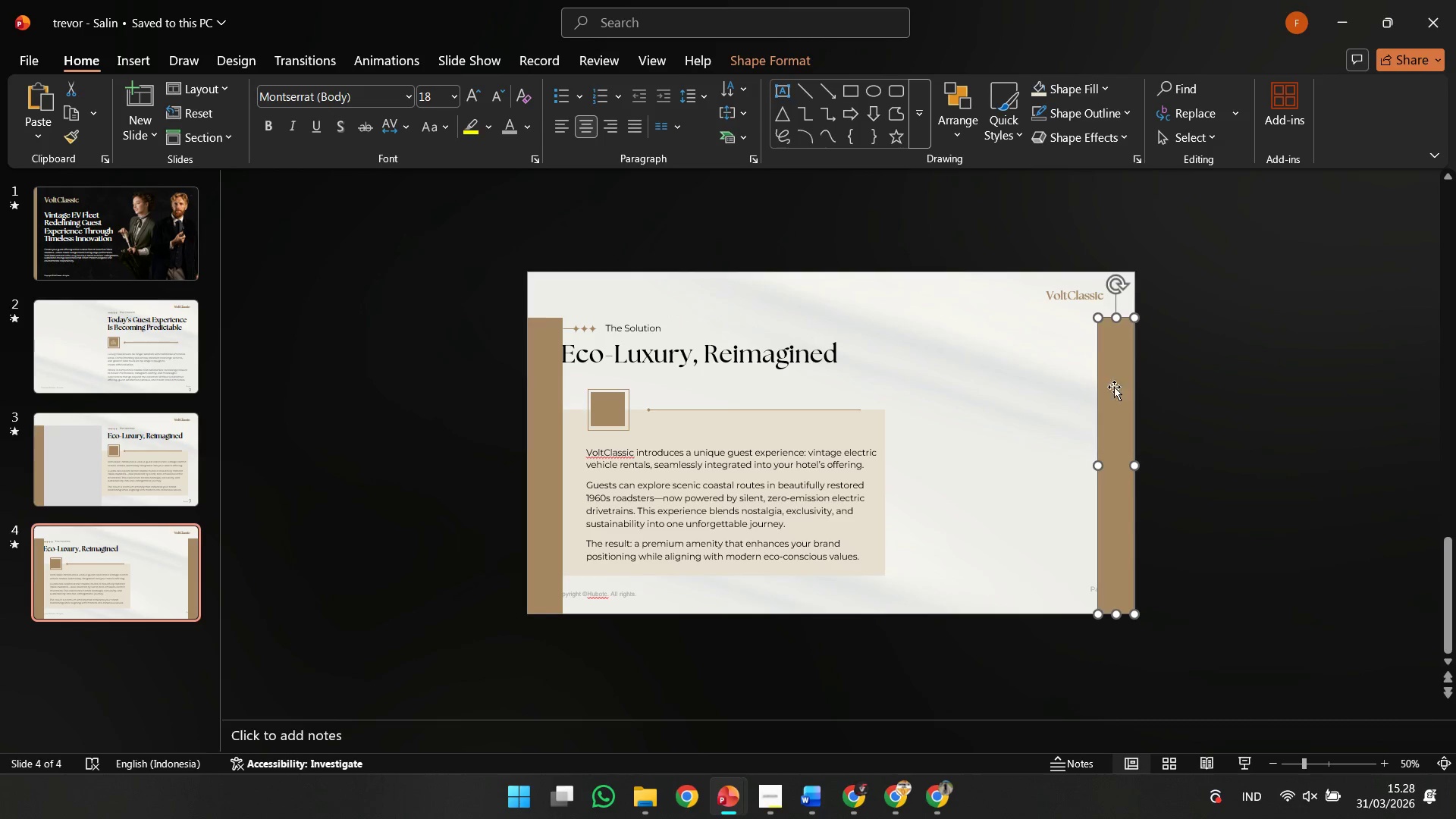 
key(ArrowRight)
 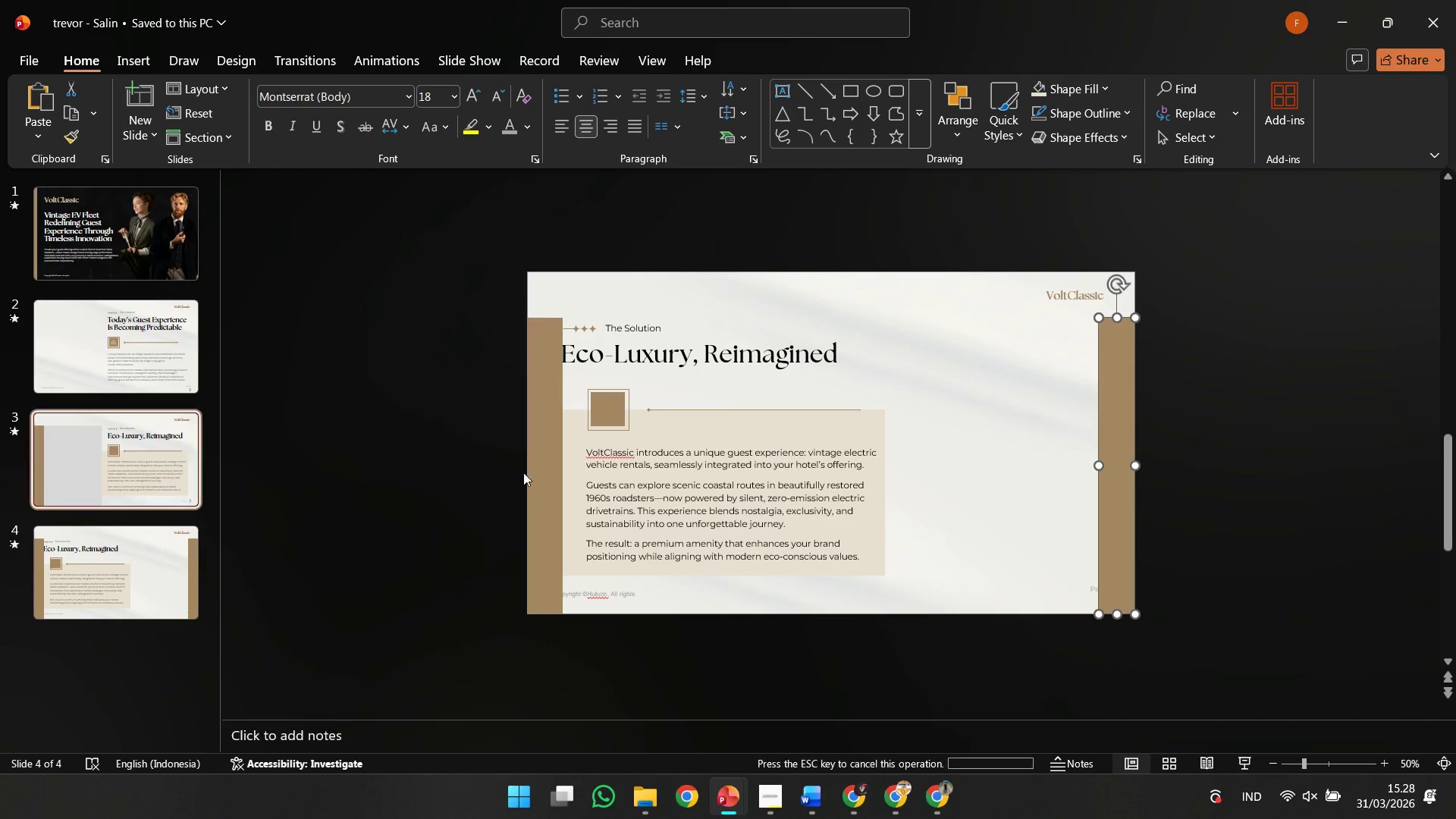 
double_click([743, 472])
 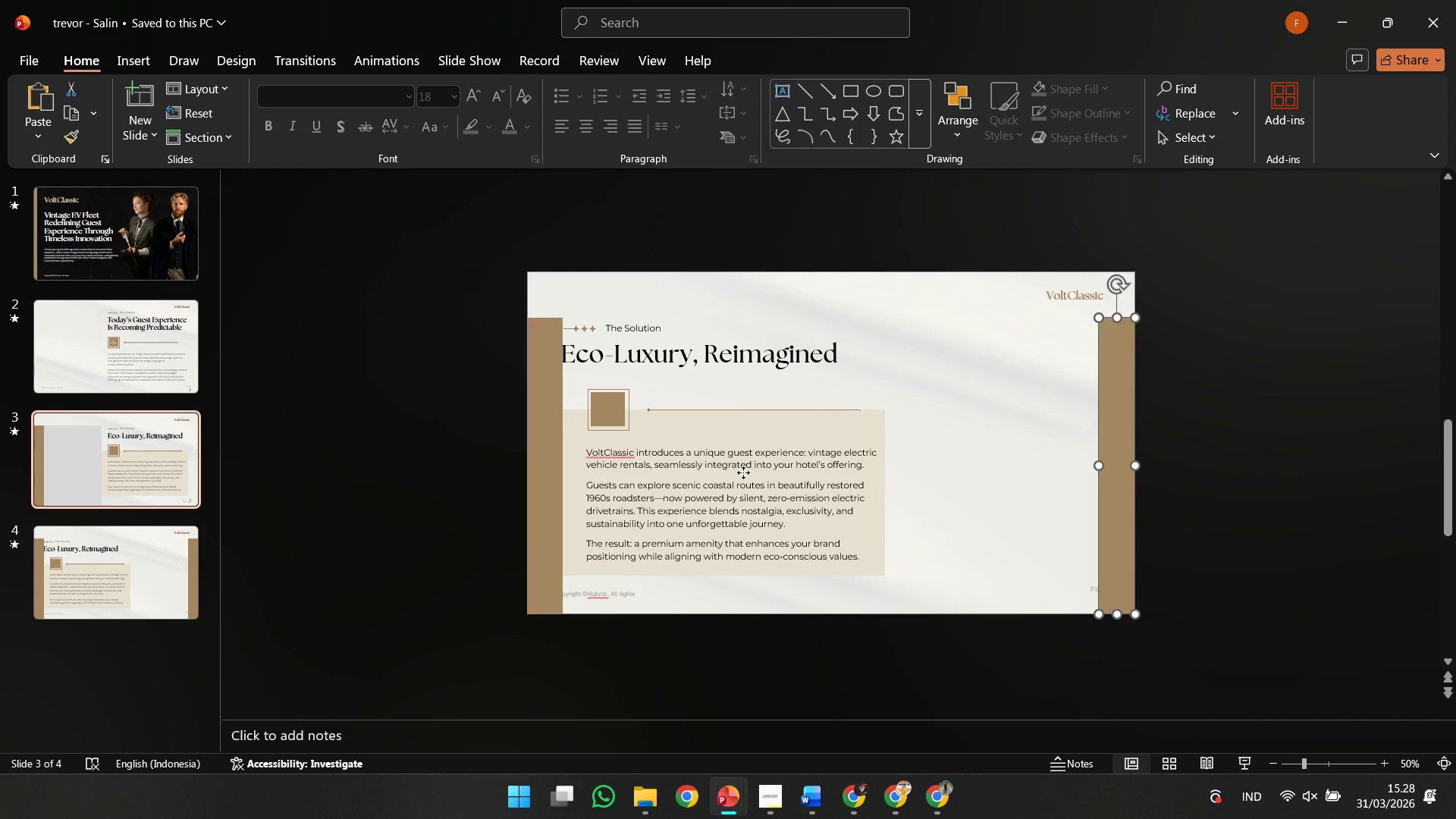 
key(Control+C)
 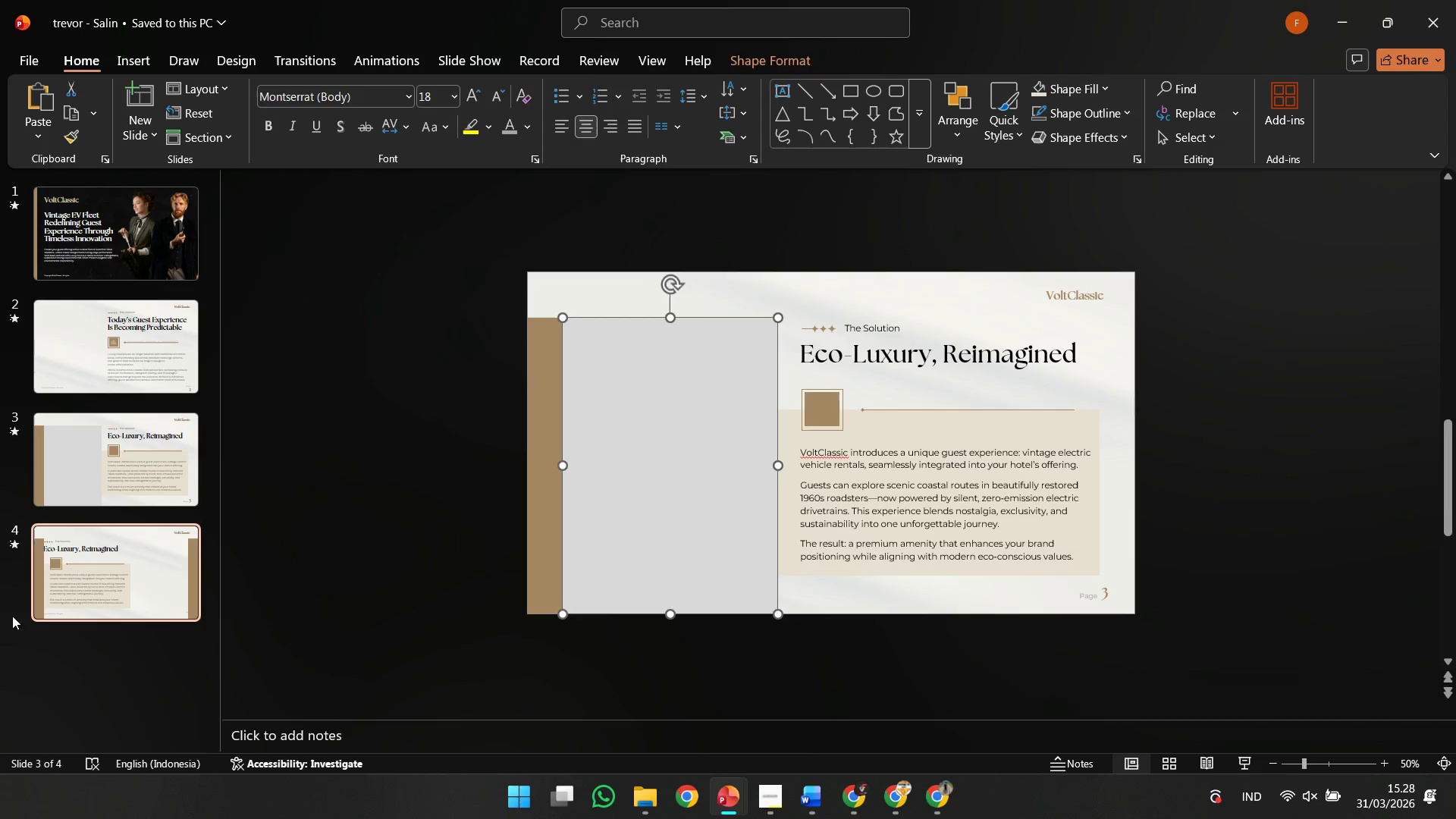 
double_click([70, 593])
 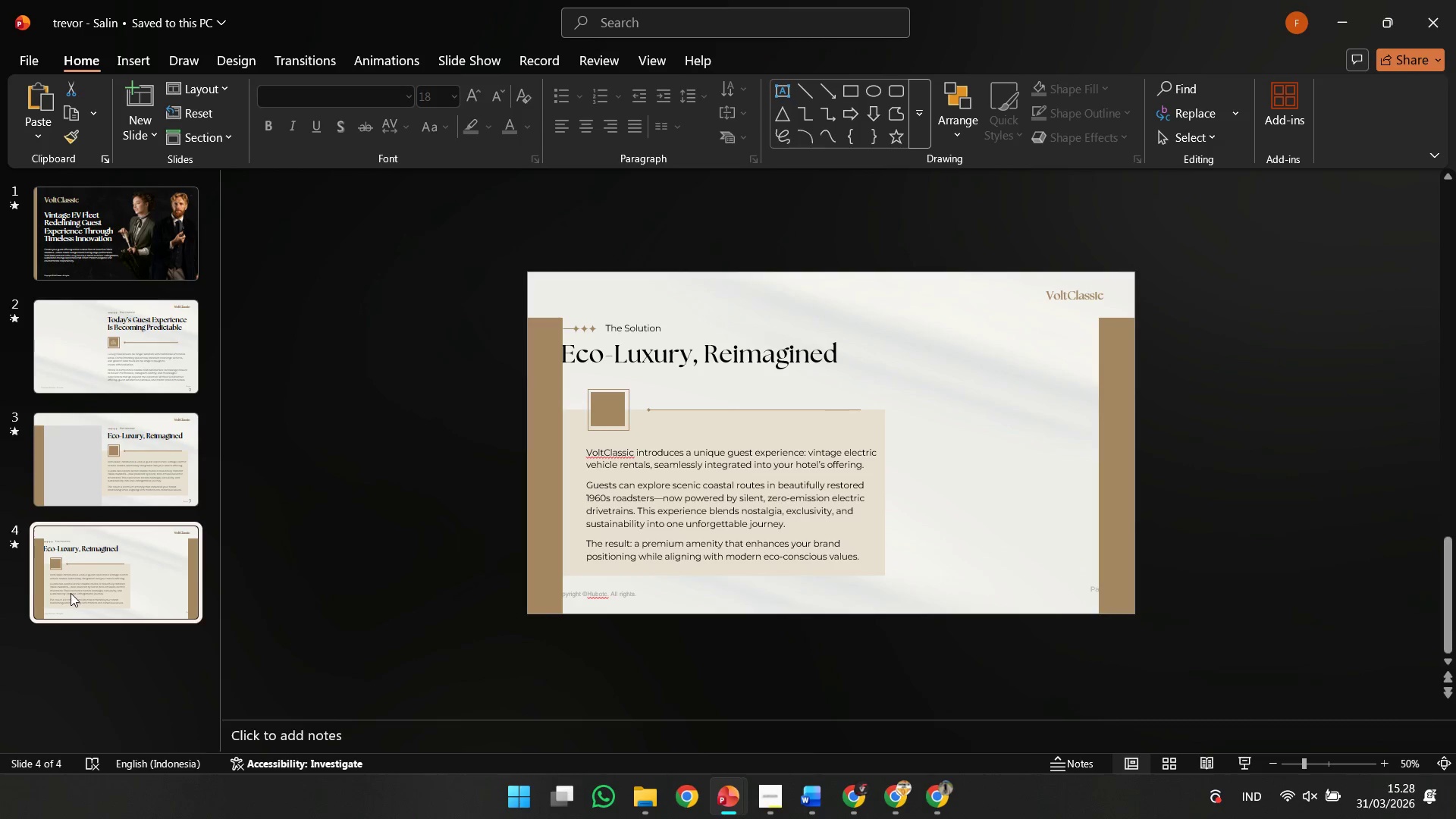 
key(Control+V)
 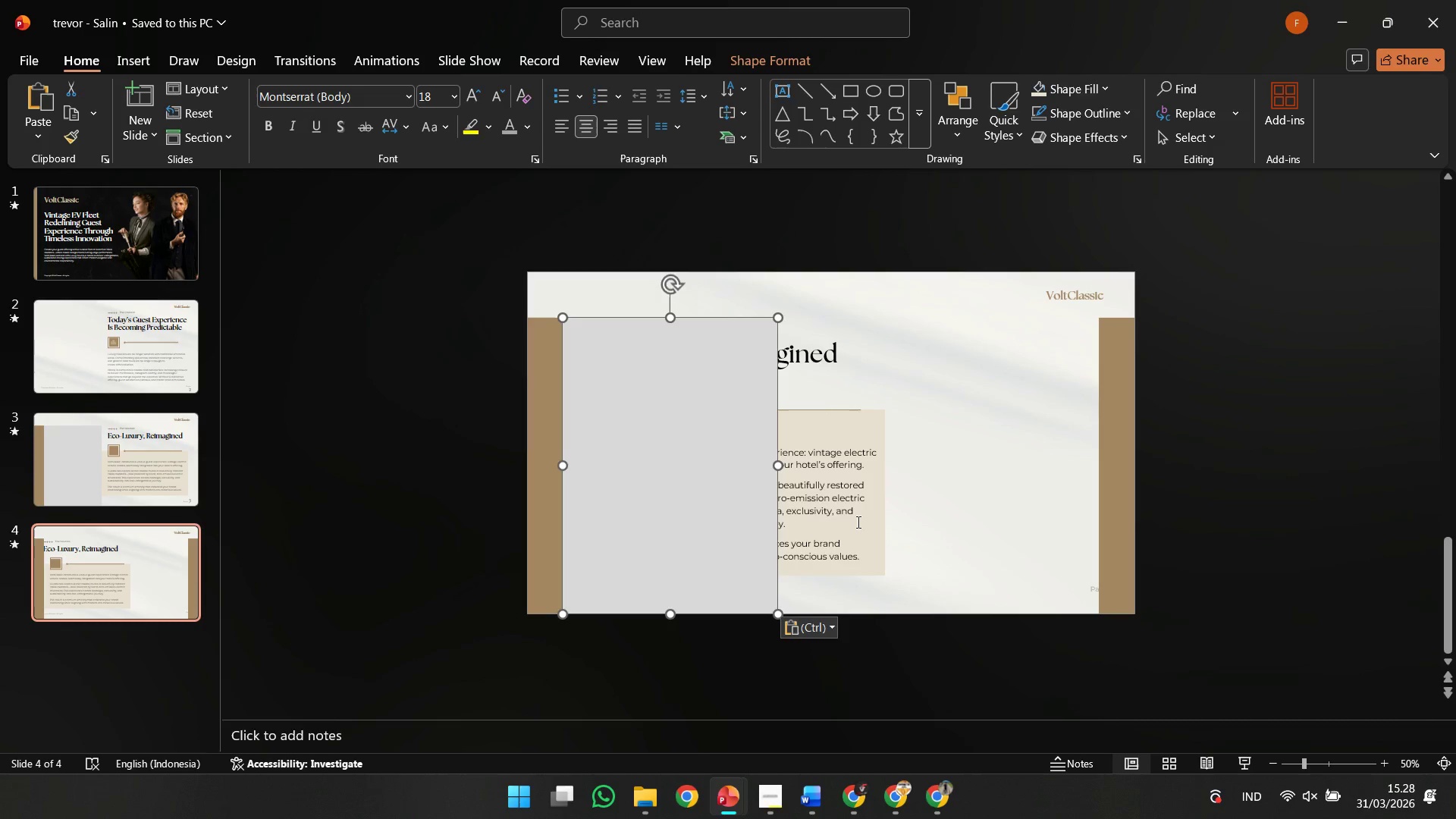 
hold_key(key=ShiftLeft, duration=2.69)
left_click_drag(start_coordinate=[729, 541], to_coordinate=[1052, 542])
 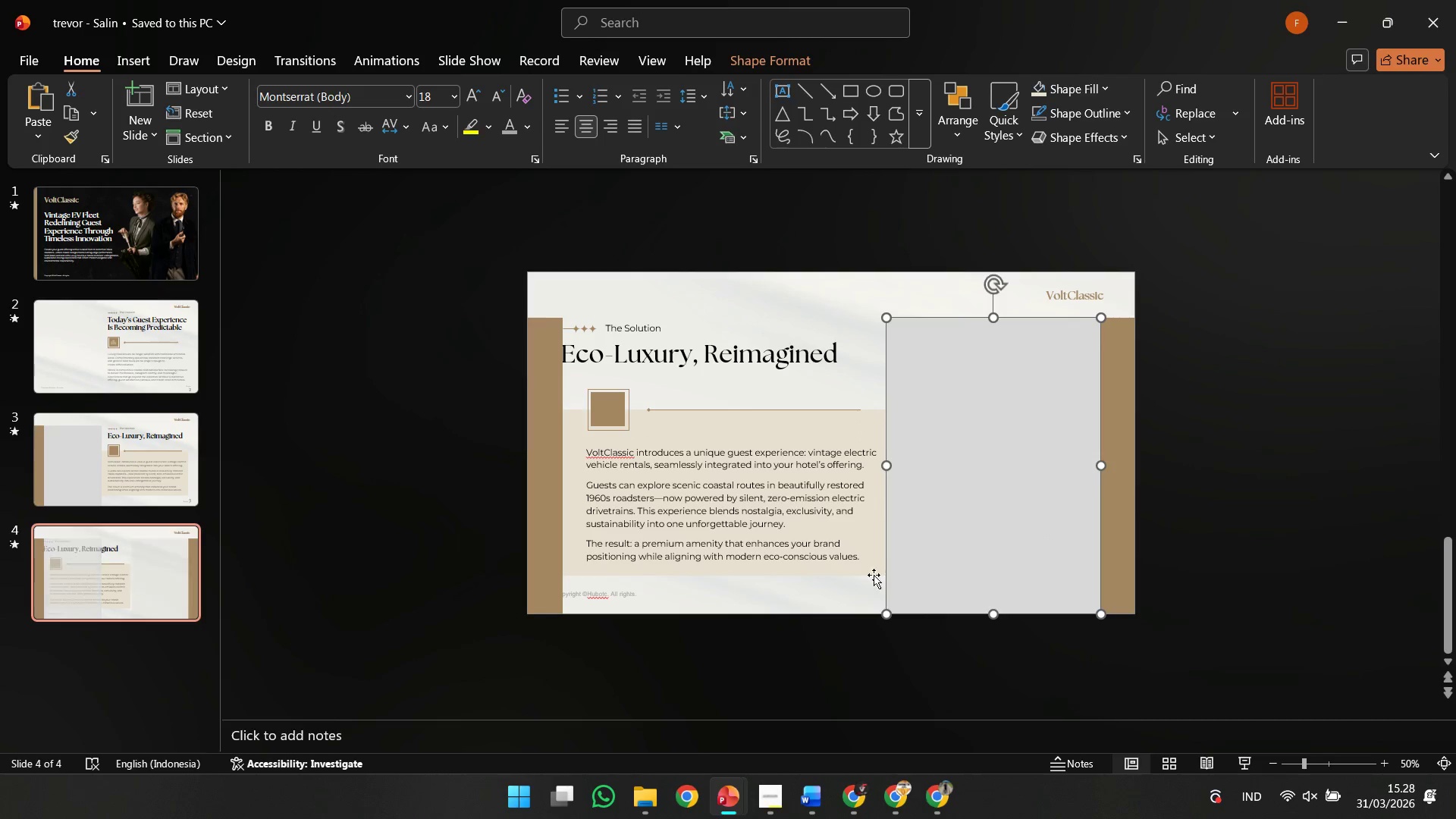 
left_click([867, 575])
 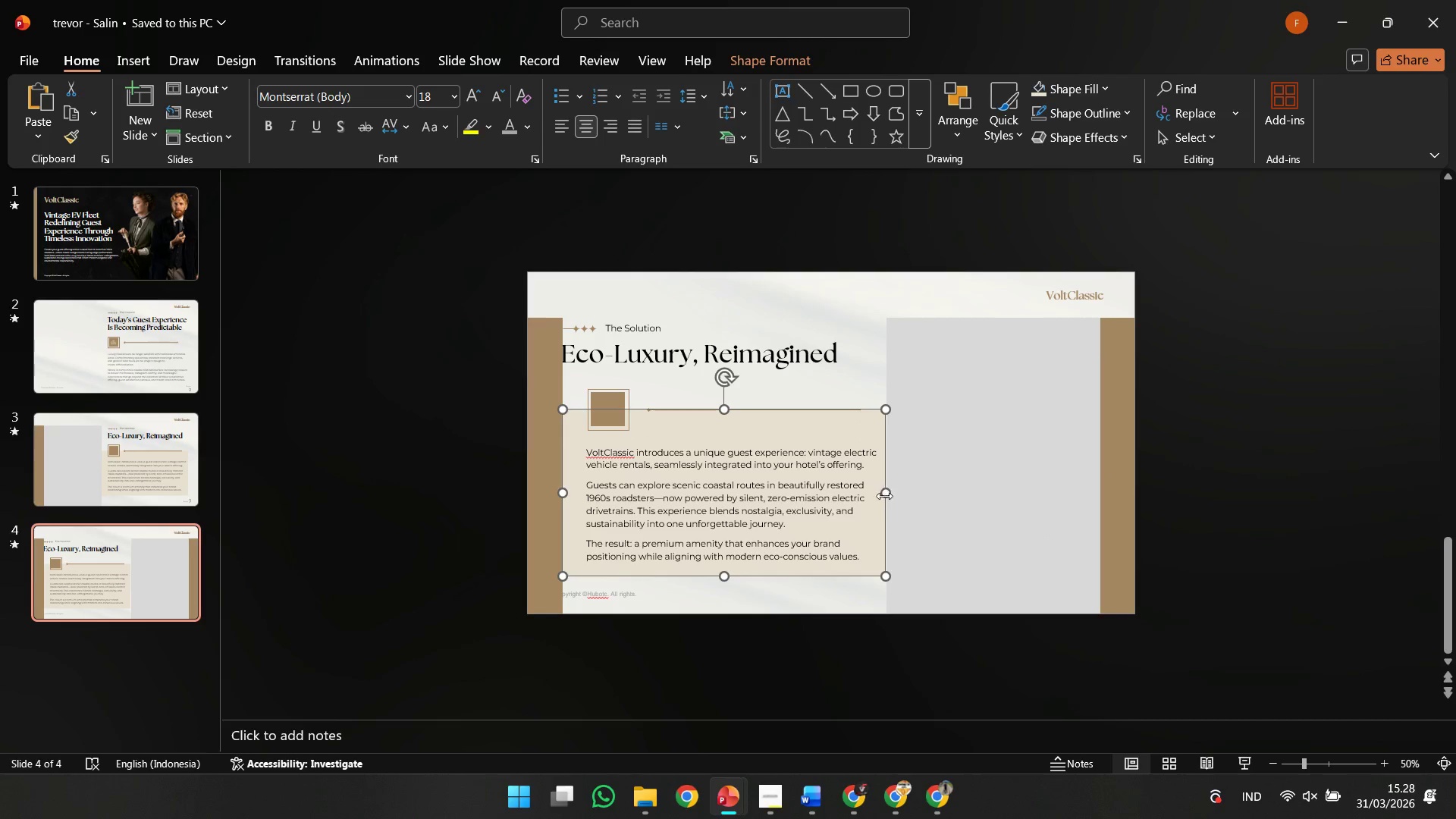 
left_click_drag(start_coordinate=[884, 496], to_coordinate=[890, 496])
 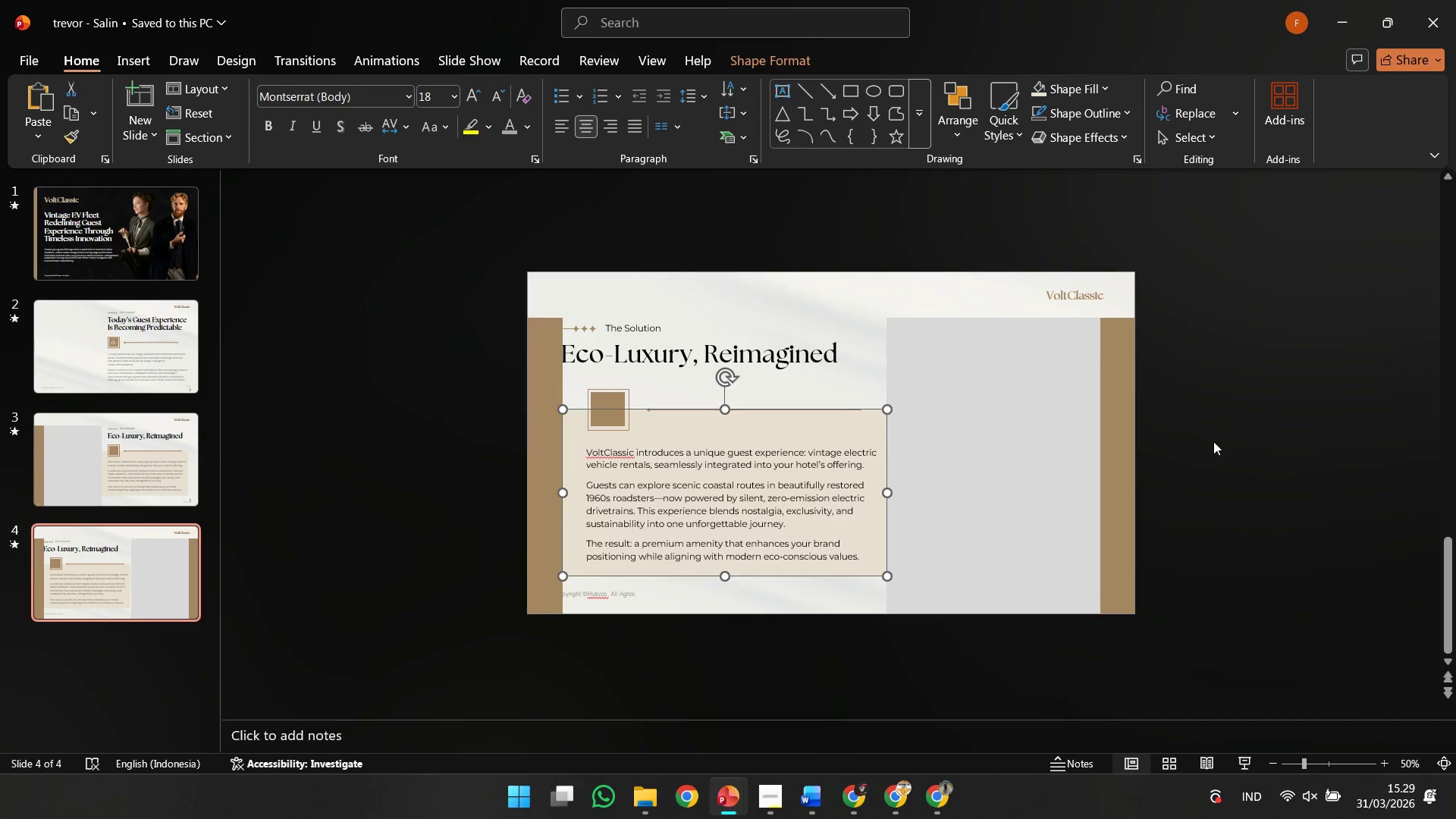 
left_click([1213, 441])
 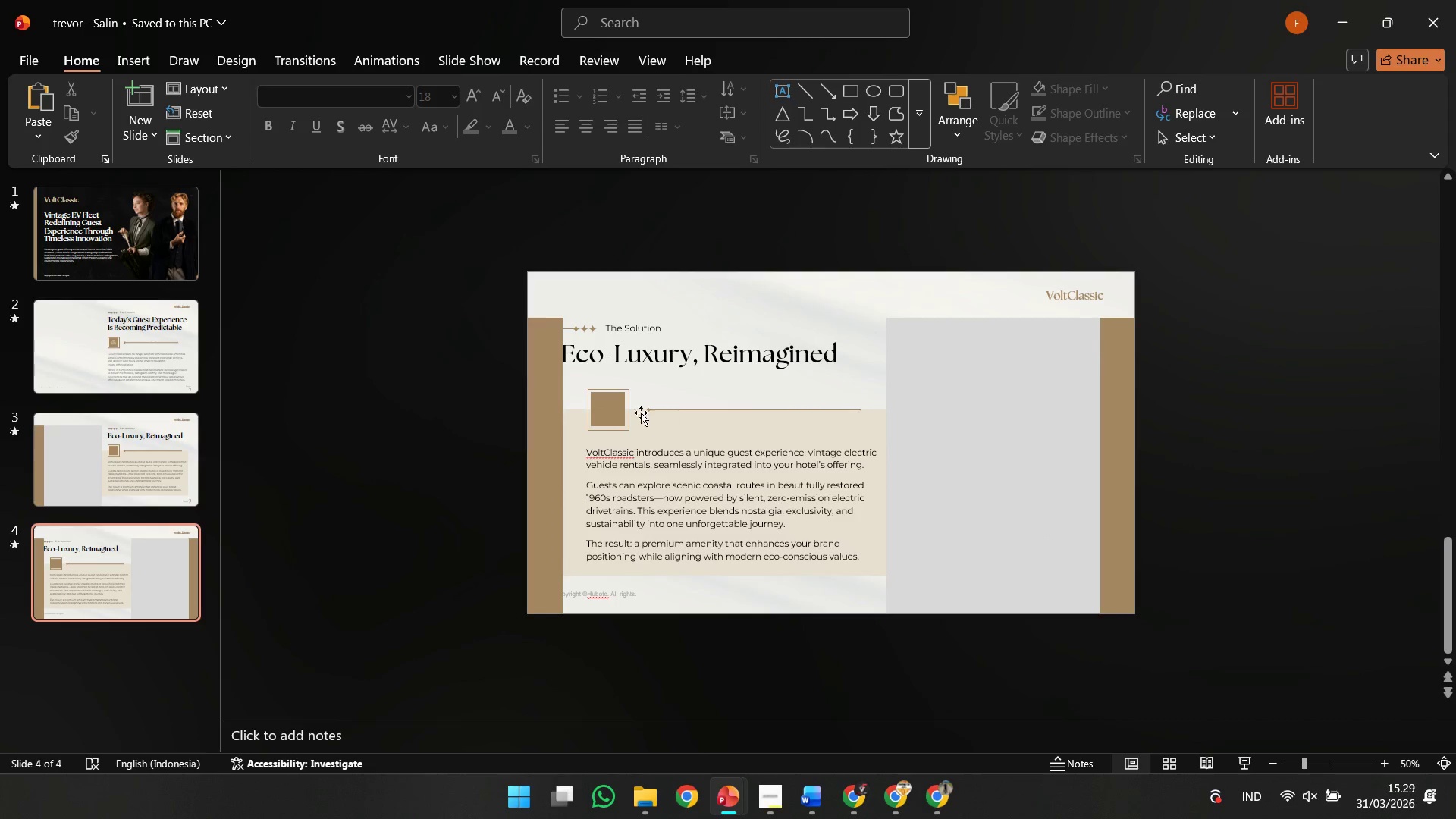 
left_click([614, 416])
 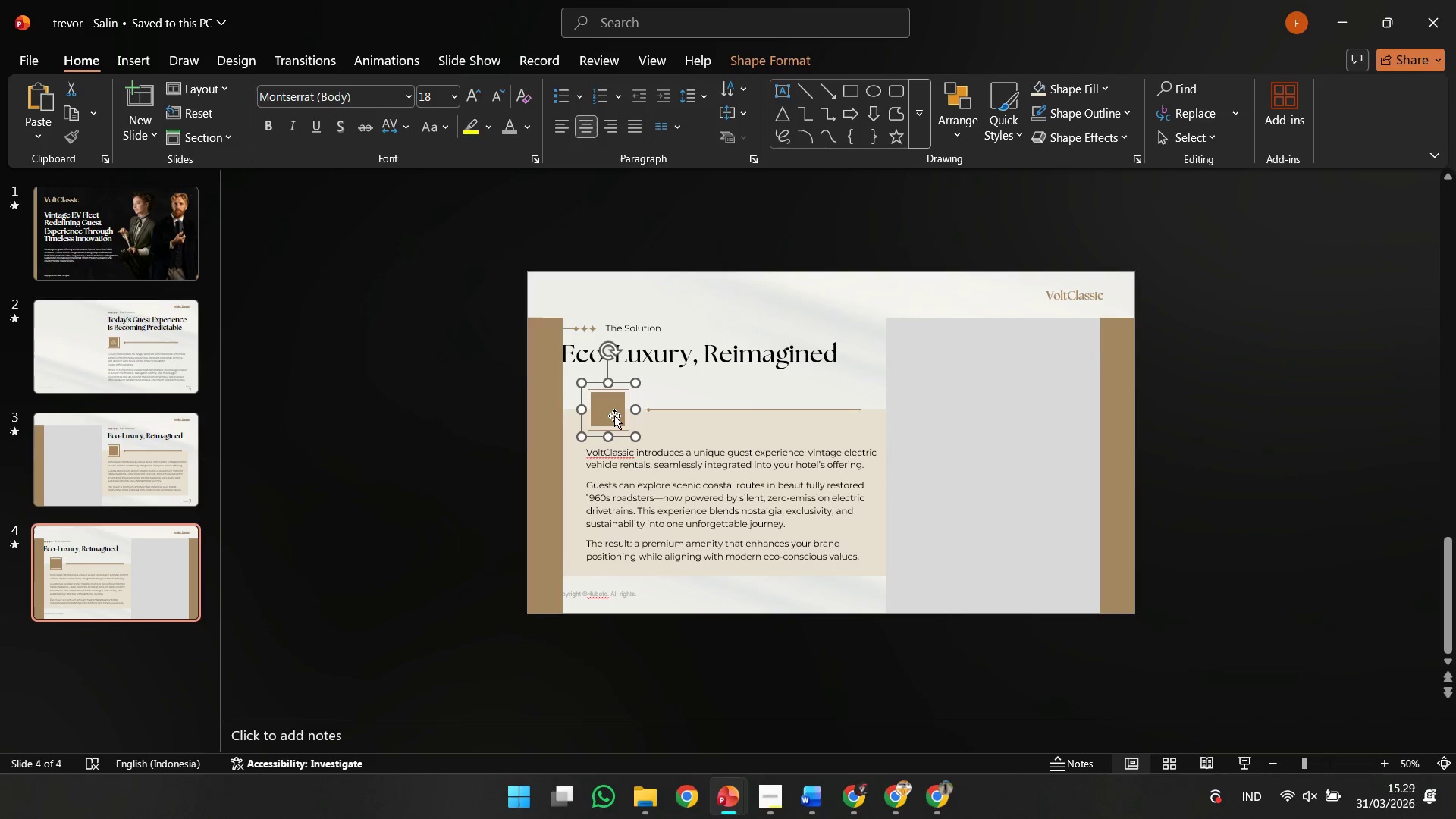 
hold_key(key=ShiftLeft, duration=1.02)
double_click([631, 485])
 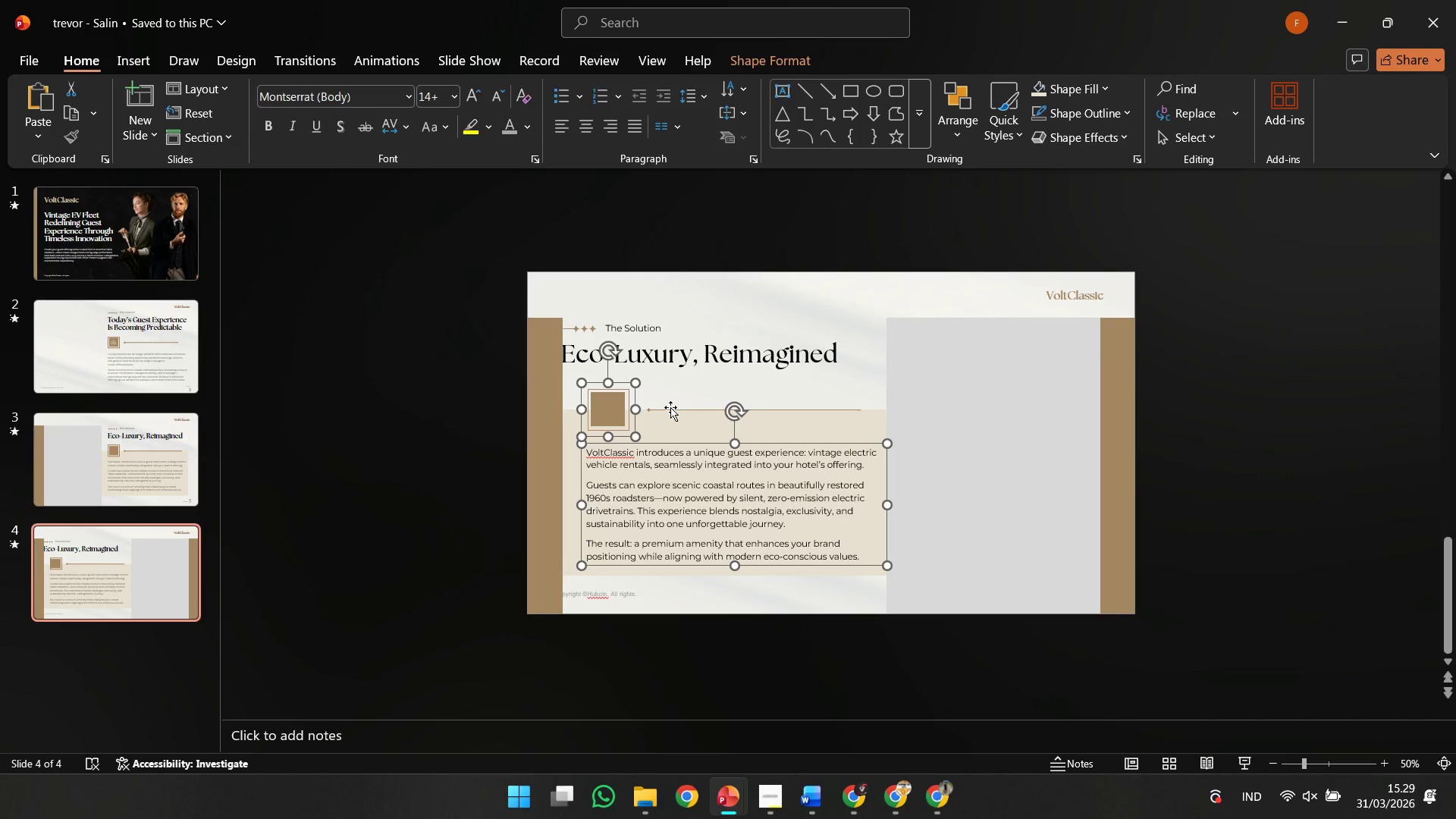 
left_click([670, 410])
 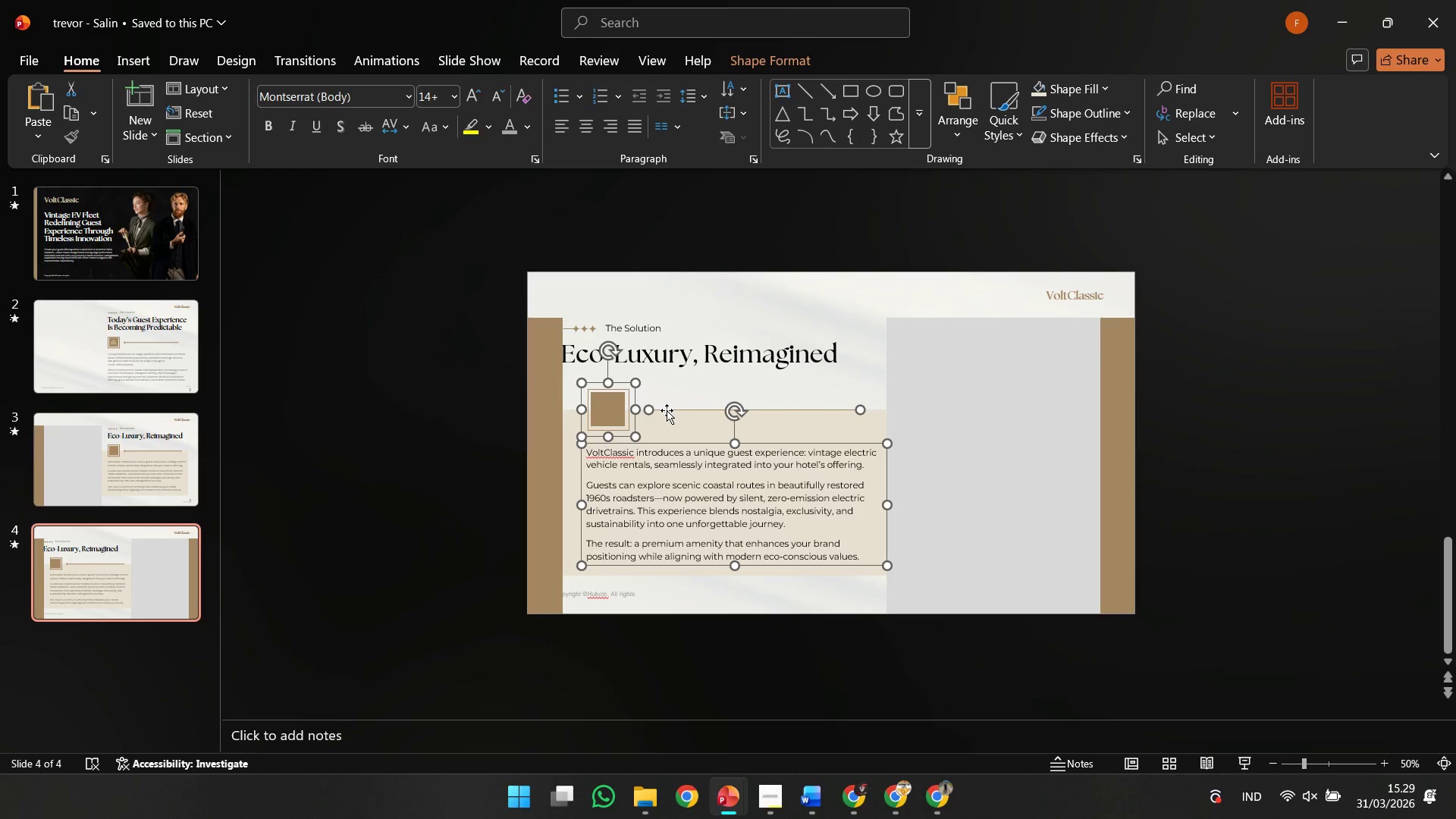 
hold_key(key=ShiftLeft, duration=2.69)
left_click_drag(start_coordinate=[664, 410], to_coordinate=[655, 411])
 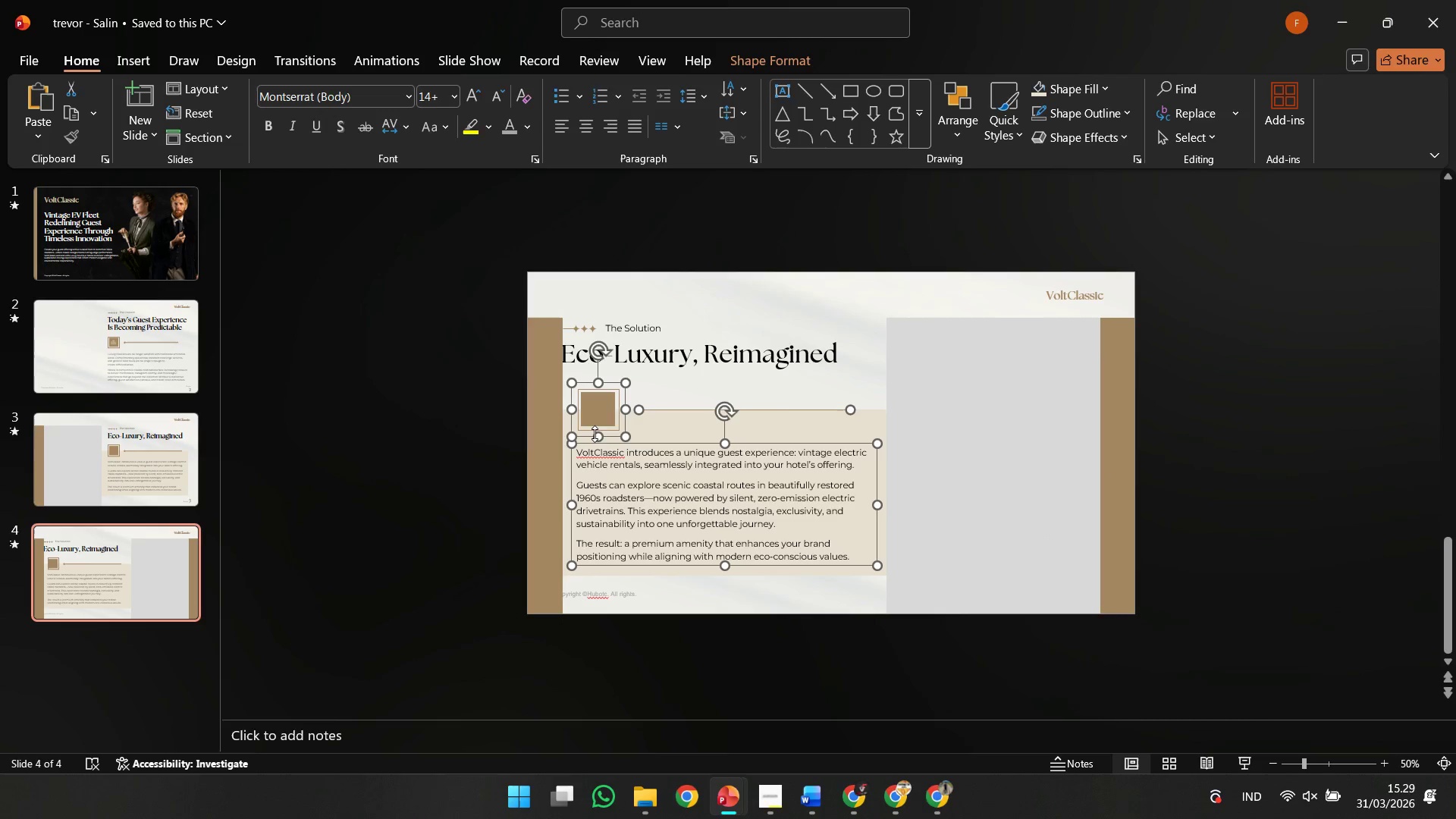 
key(Shift+ShiftLeft)
 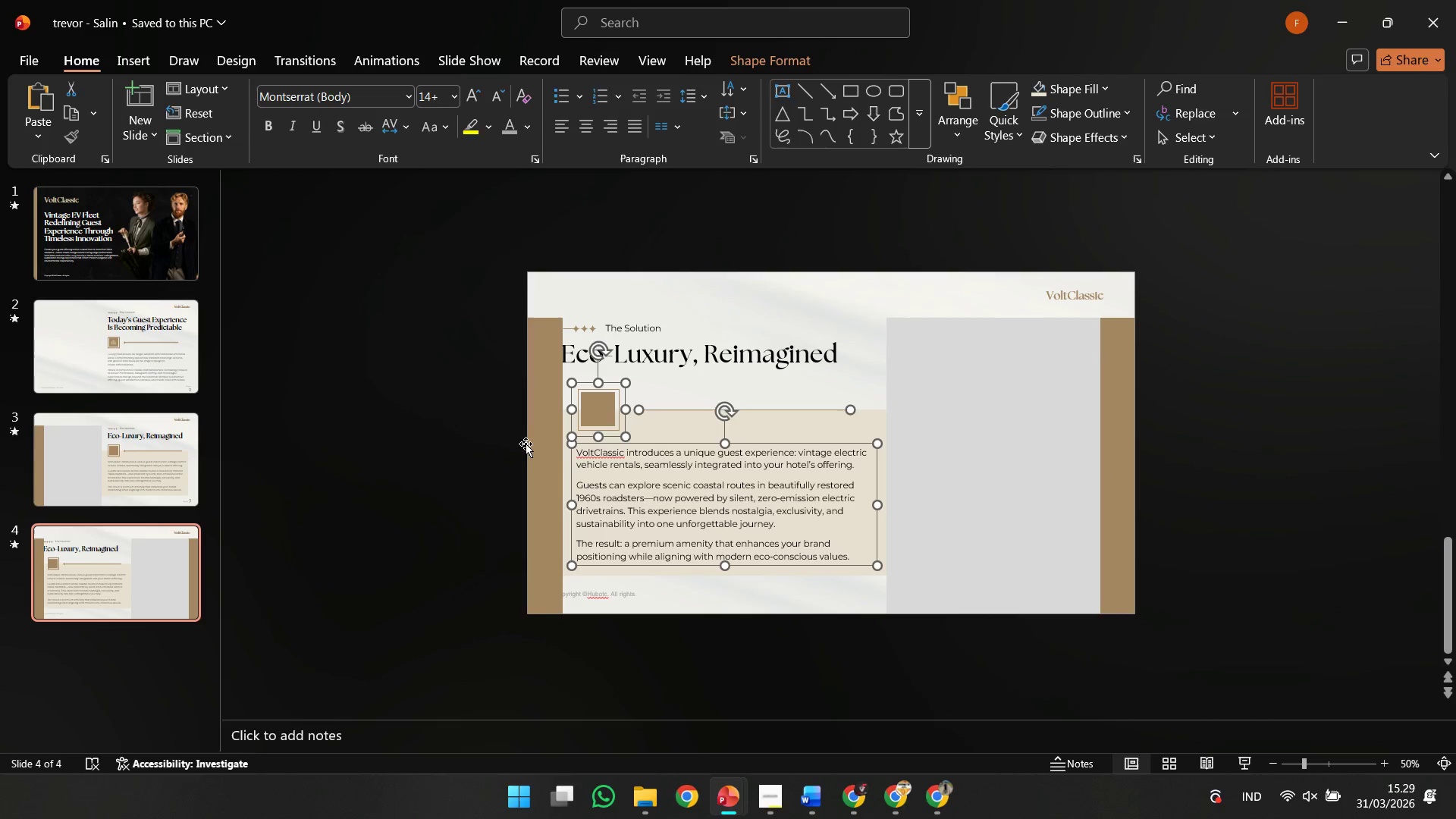 
left_click([530, 444])
 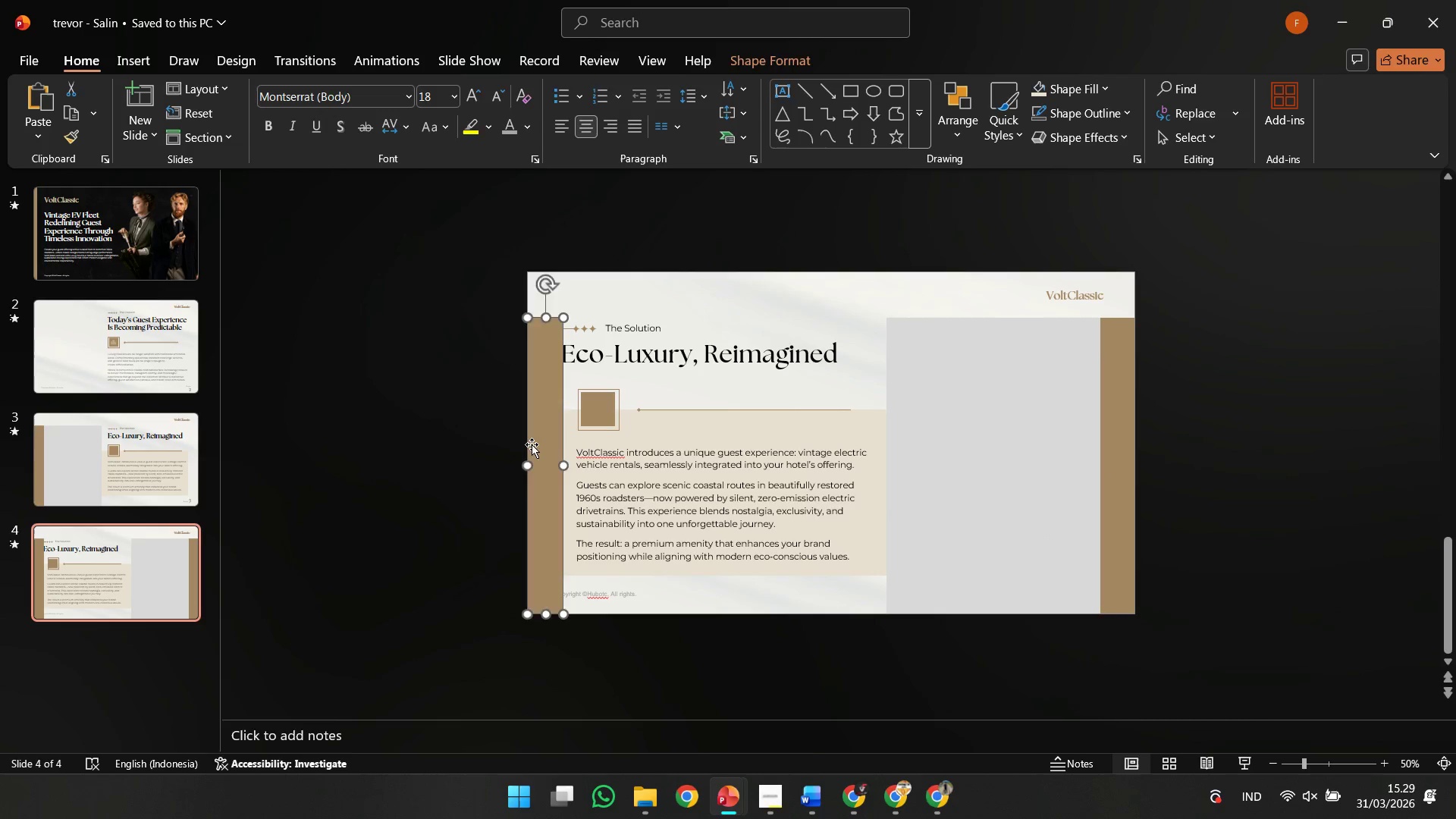 
key(Delete)
 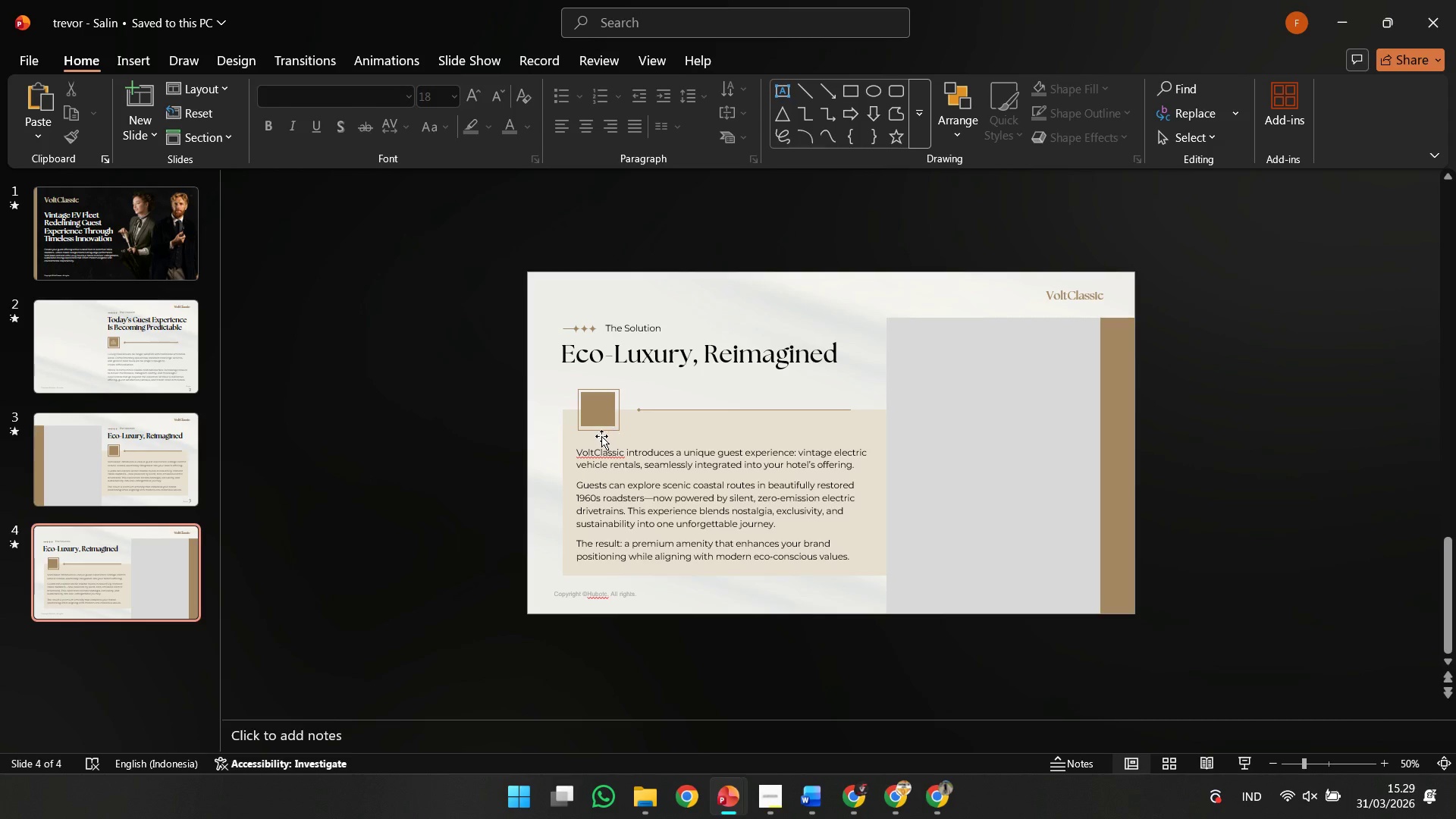 
left_click([600, 416])
 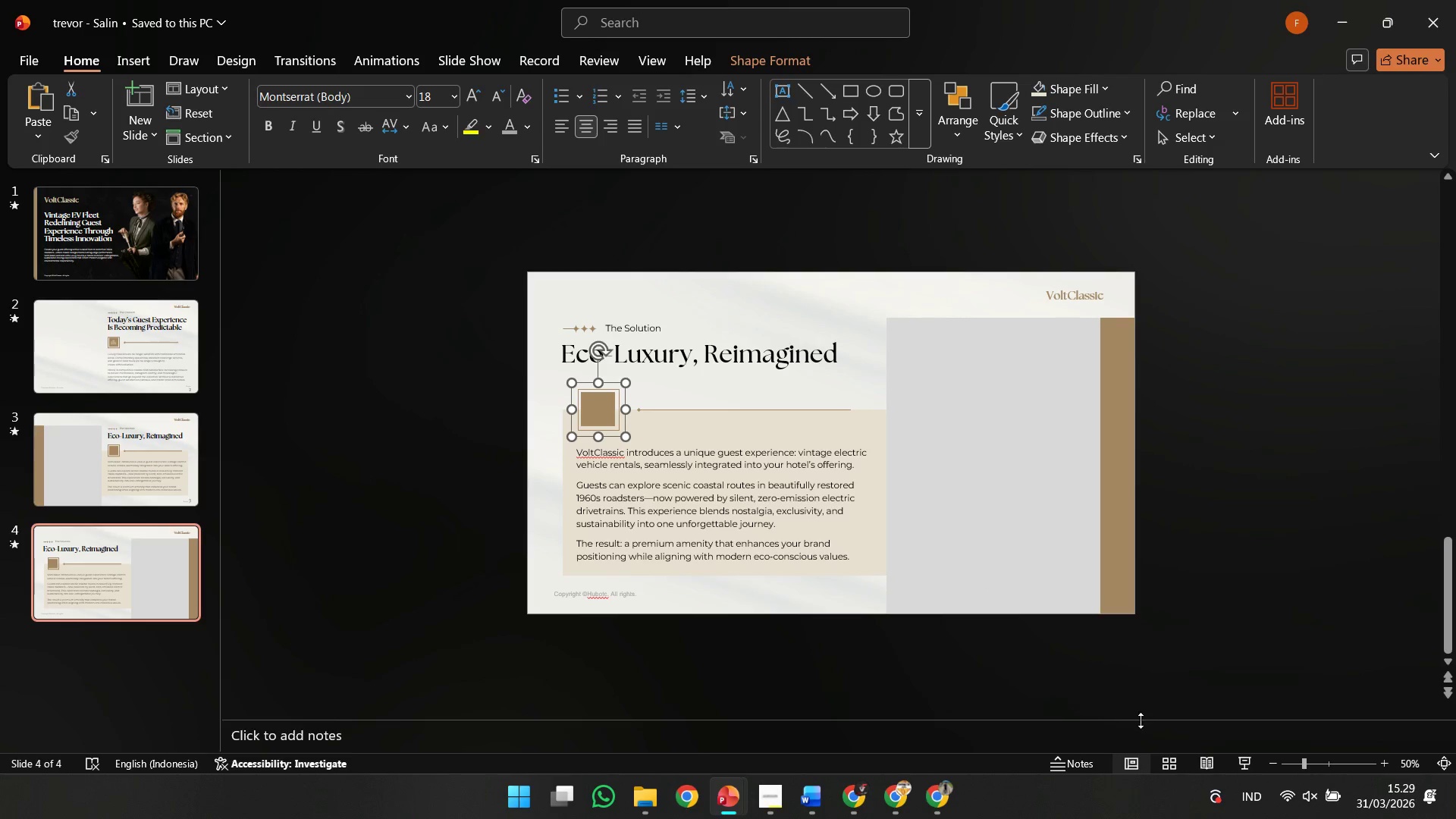 
left_click([1205, 764])
 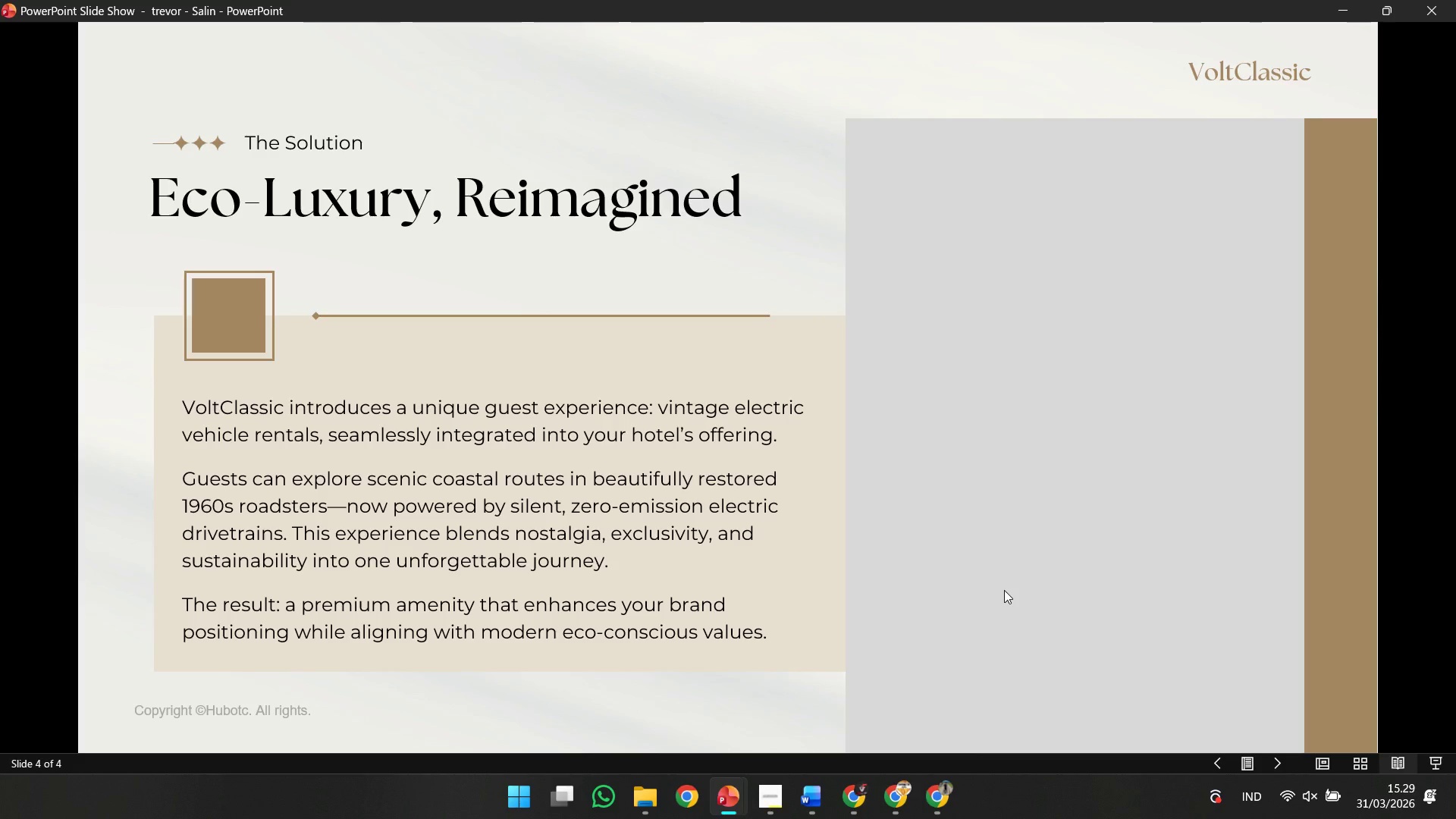 
key(Escape)
 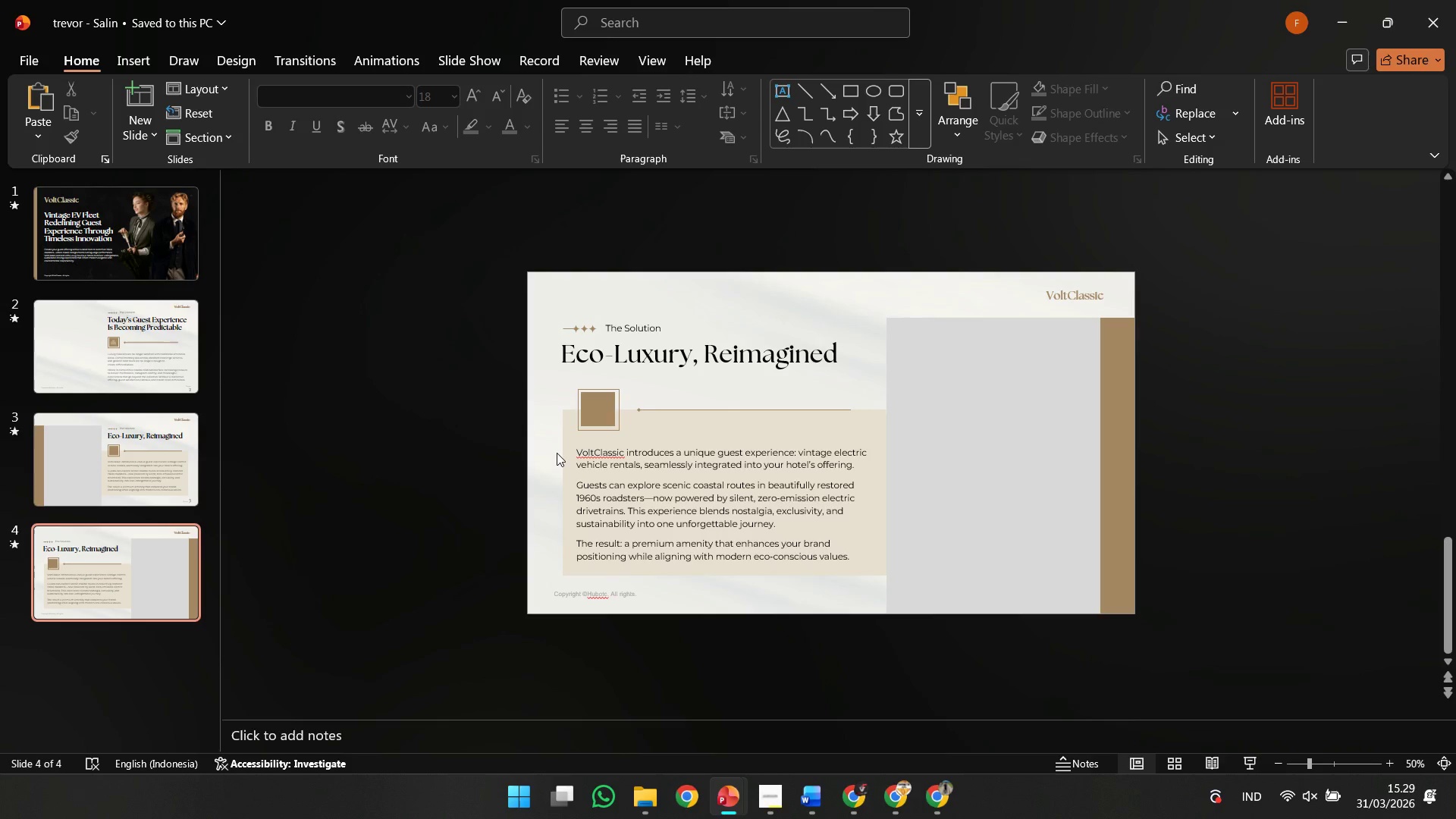 
double_click([566, 457])
 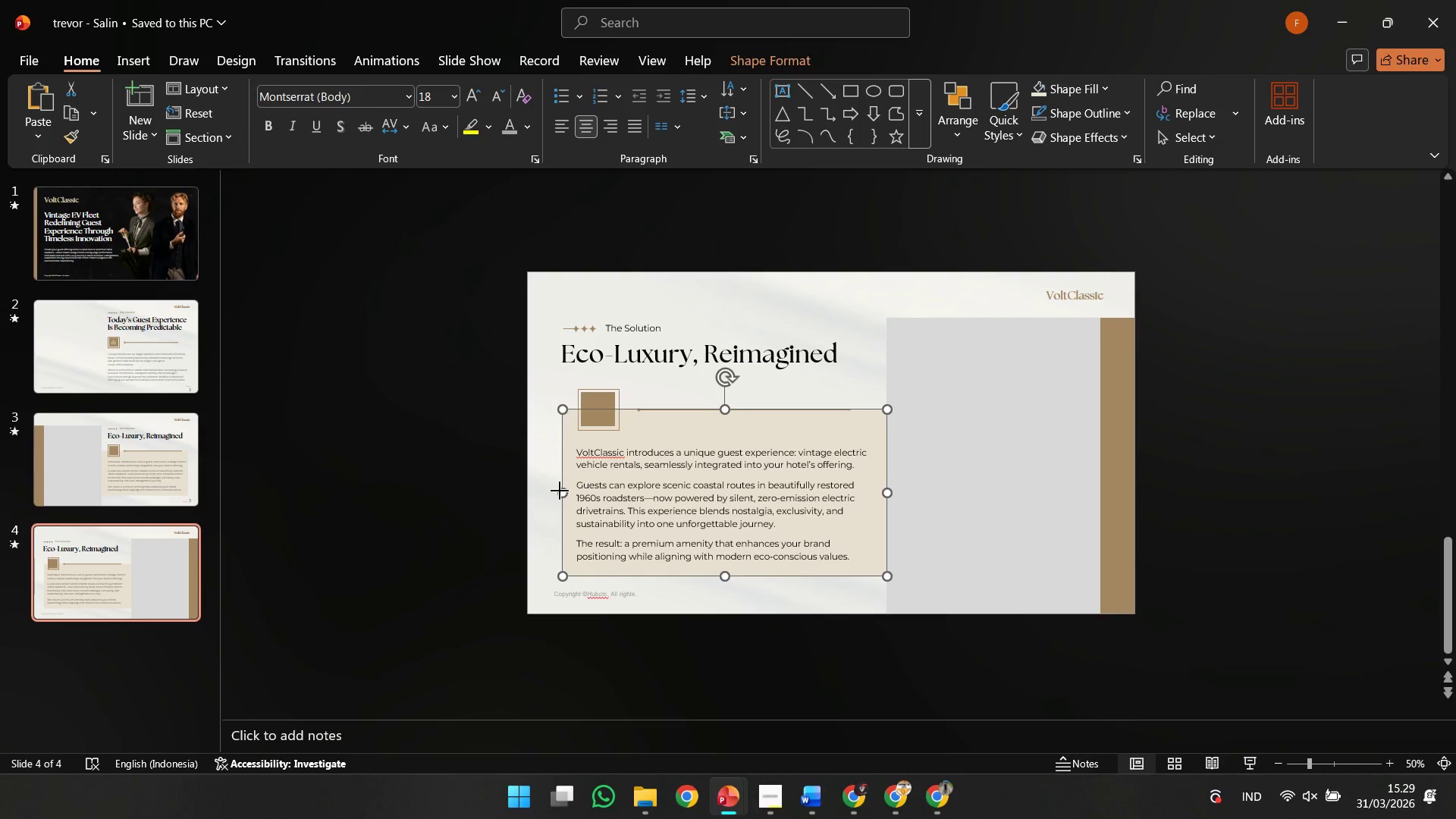 
left_click_drag(start_coordinate=[560, 491], to_coordinate=[523, 491])
 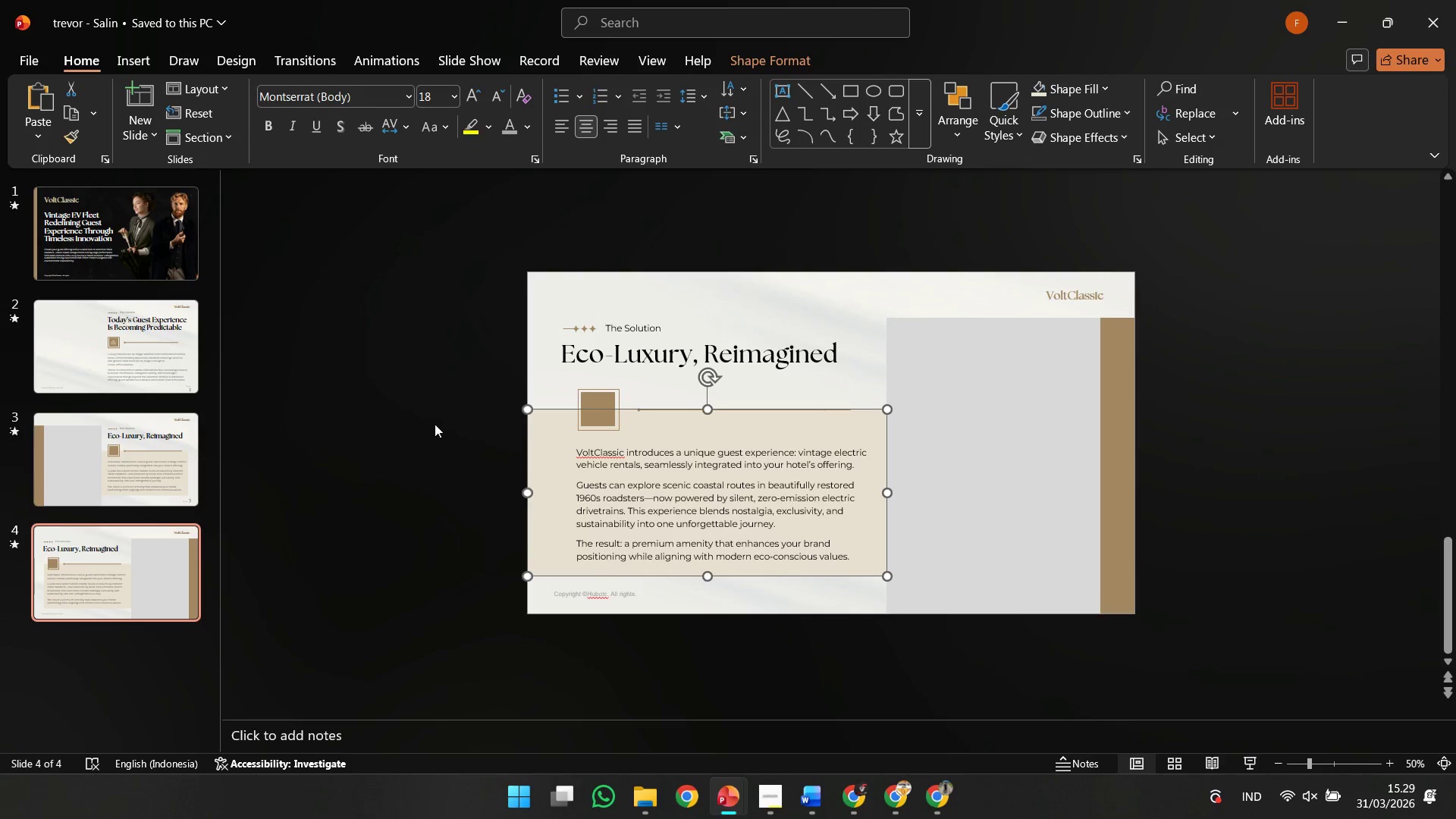 
left_click([435, 424])
 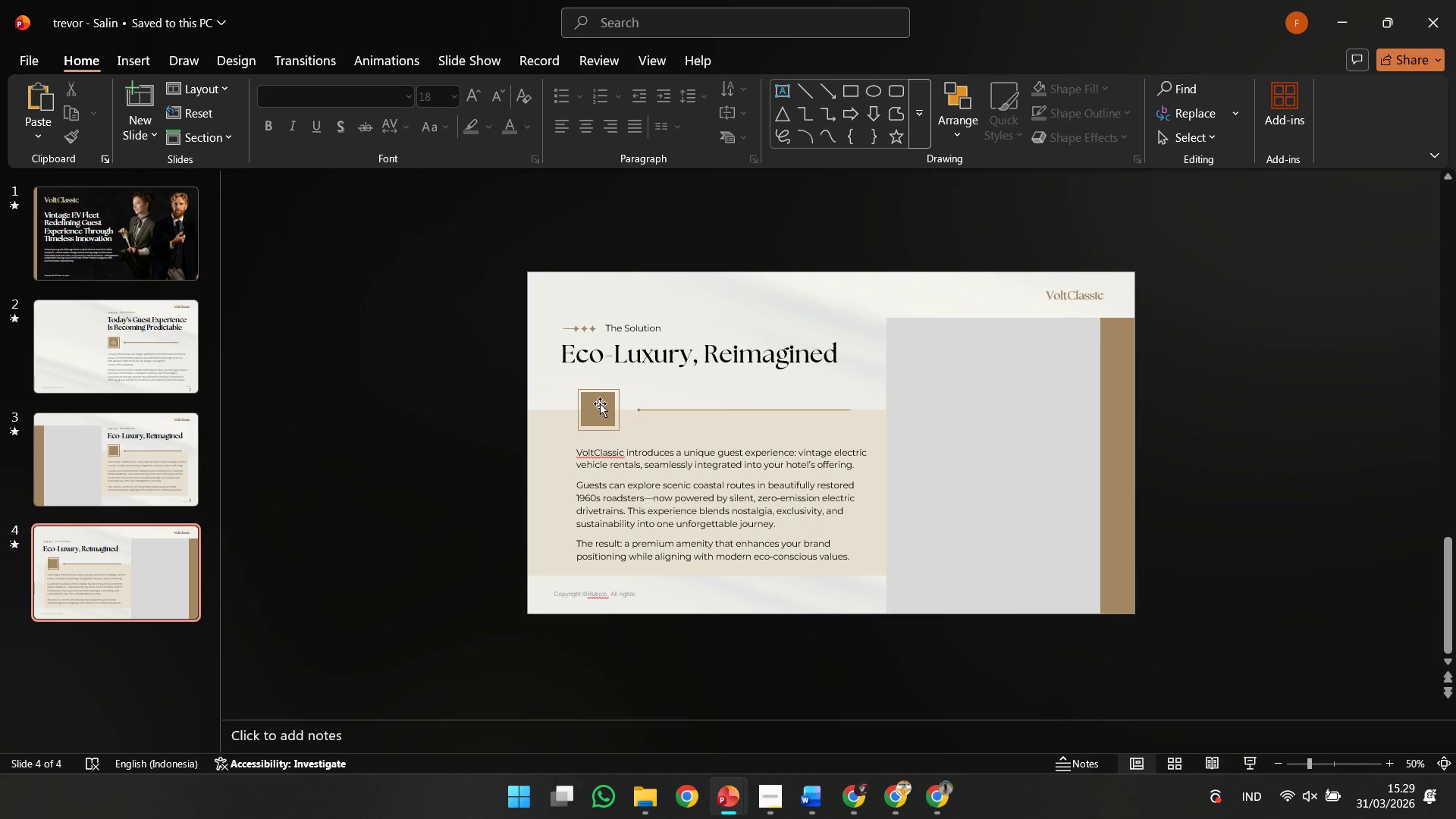 
left_click([600, 403])
 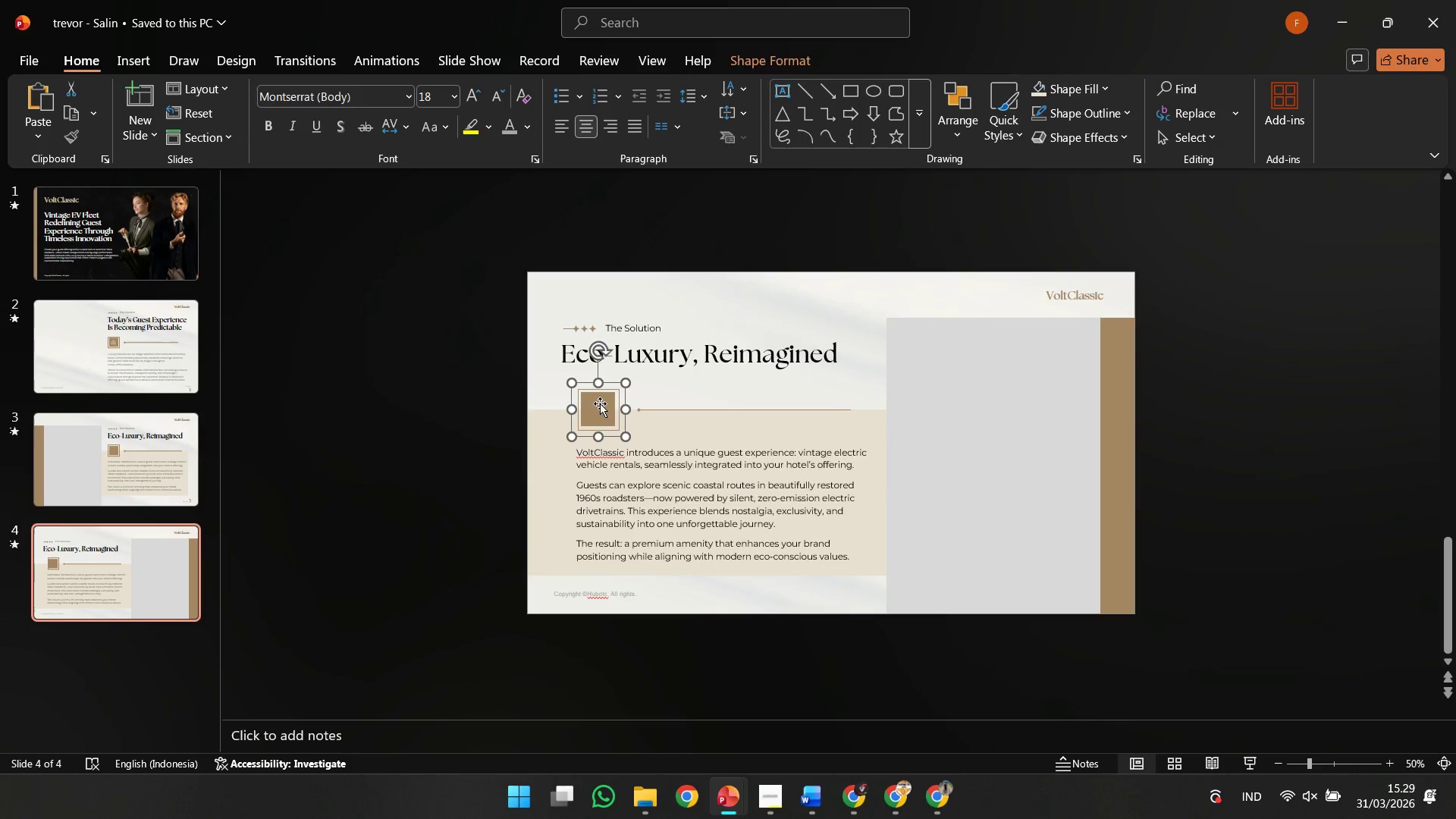 
hold_key(key=ControlLeft, duration=0.44)
scroll: coordinate [606, 403], scroll_direction: up, amount: 5.0
 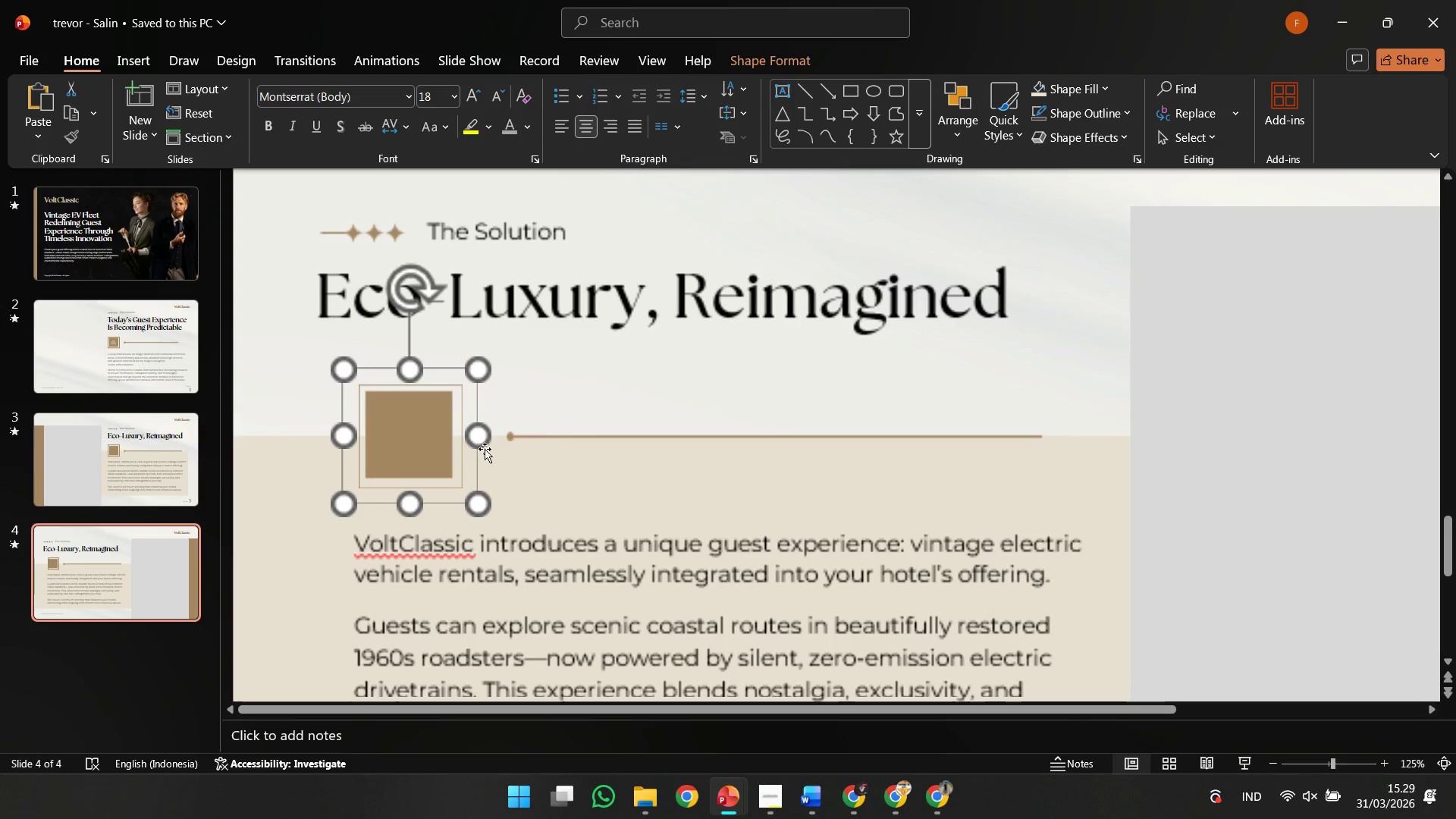 
hold_key(key=ShiftLeft, duration=3.69)
double_click([520, 566])
 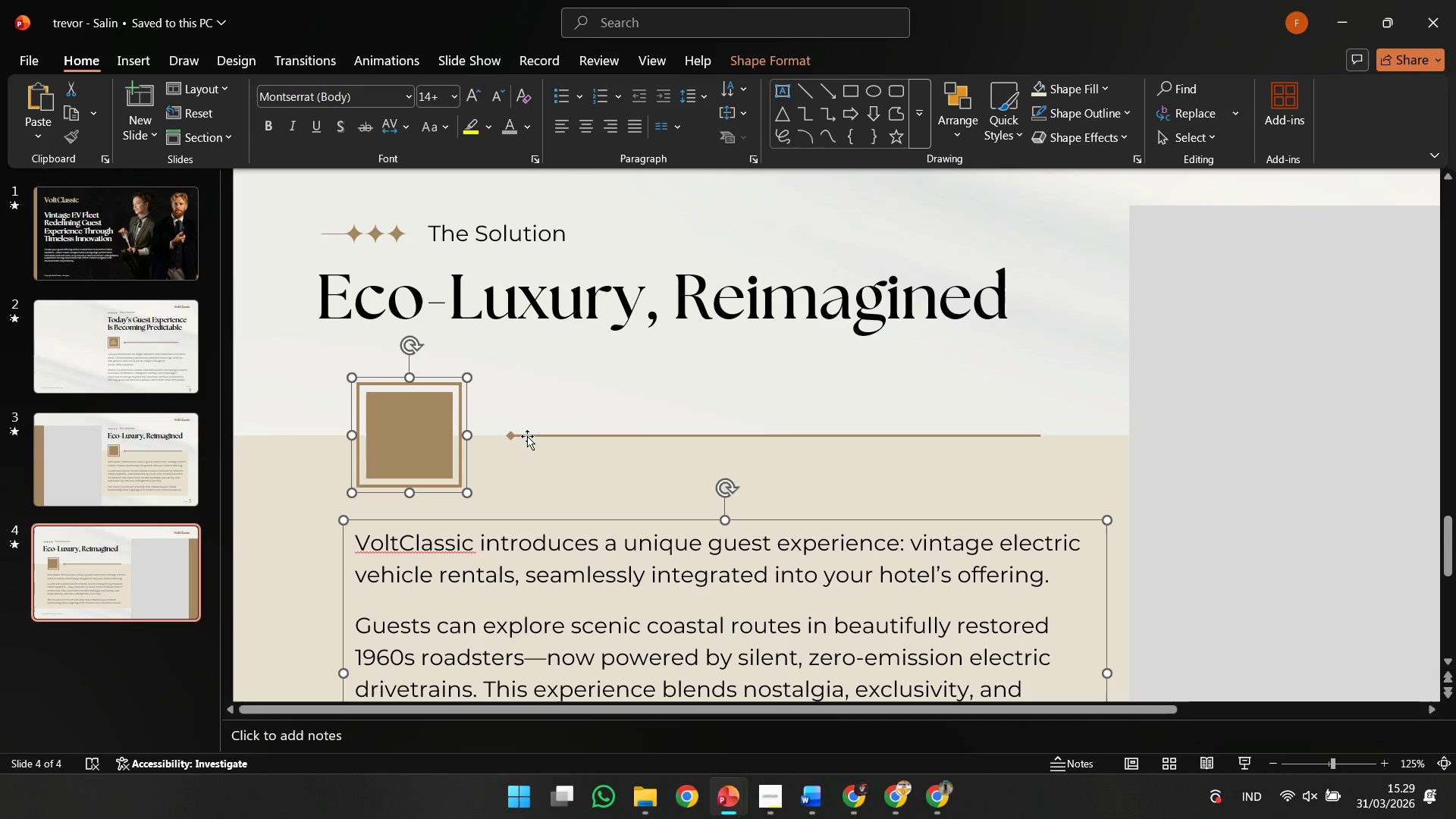 
double_click([527, 436])
 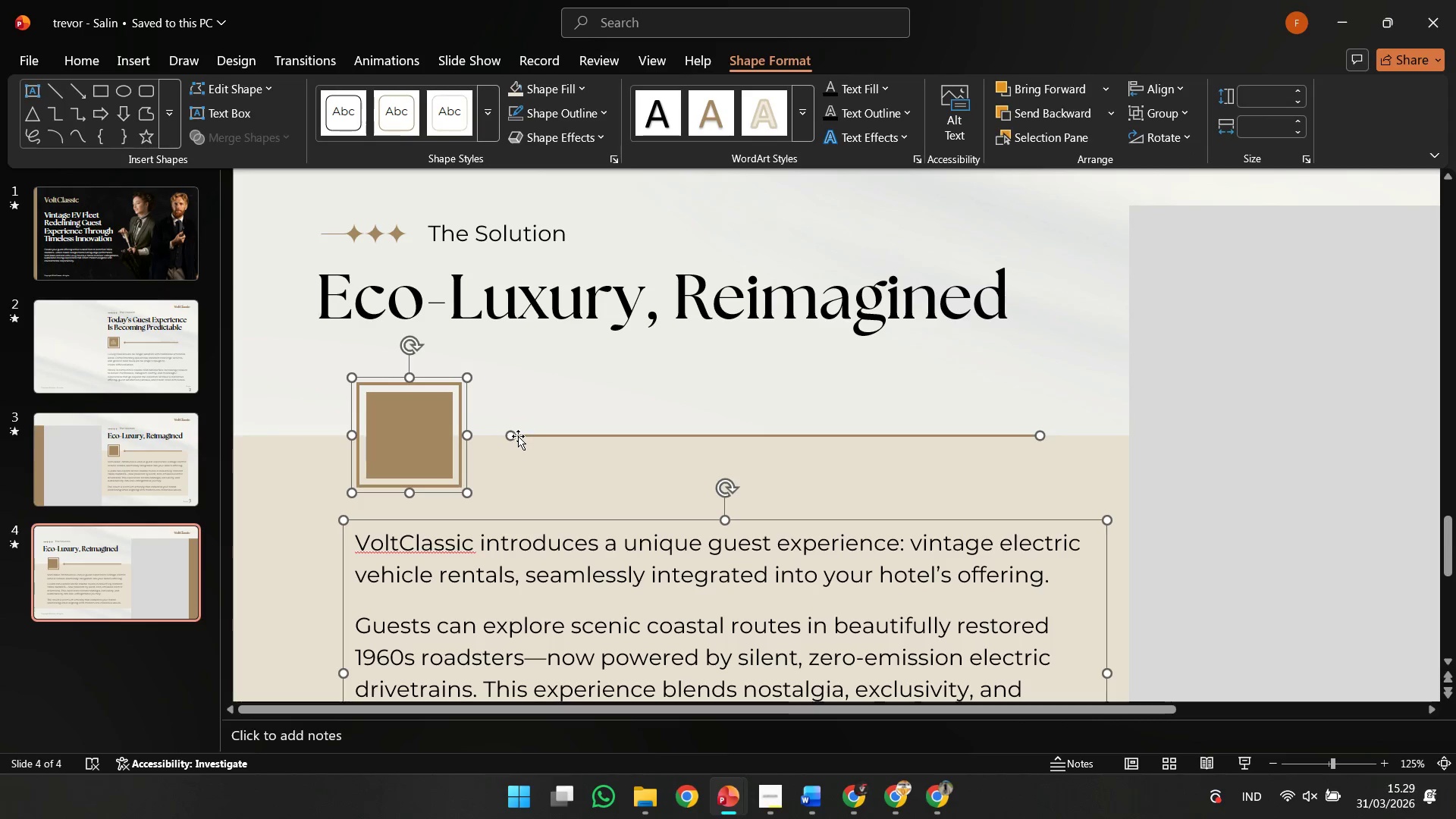 
left_click_drag(start_coordinate=[518, 436], to_coordinate=[480, 436])
 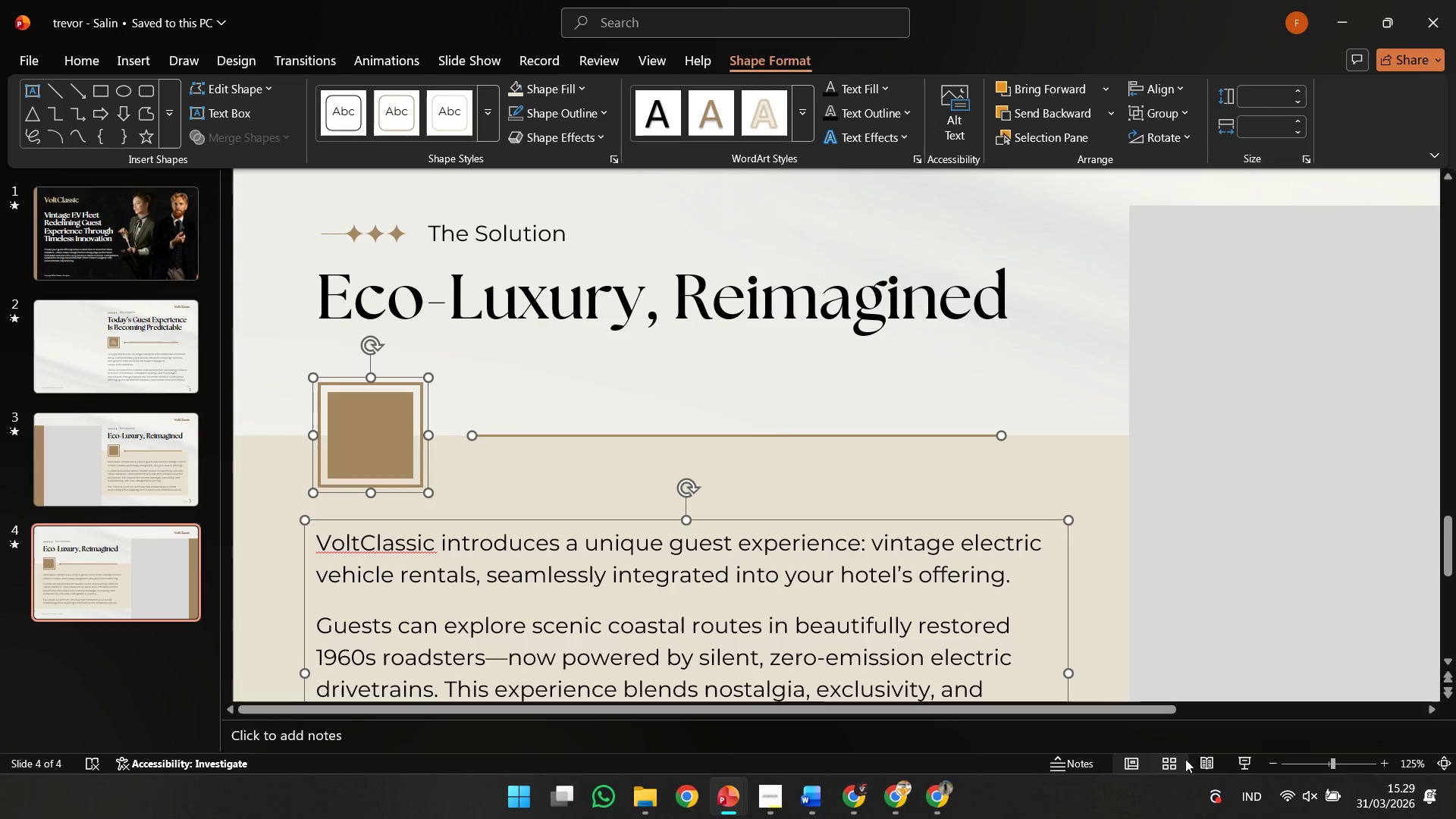 
double_click([1197, 760])
 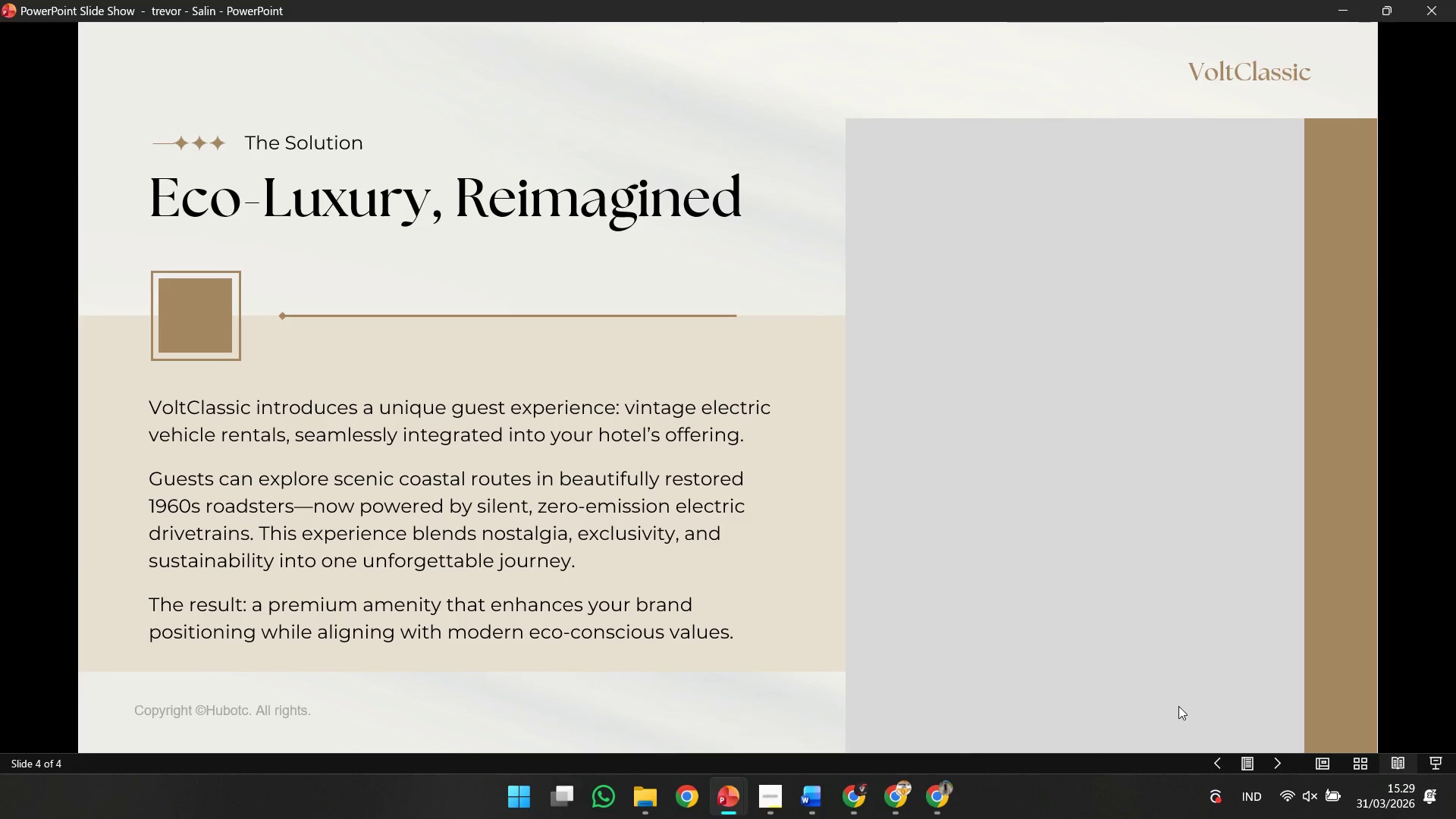 
key(Escape)
 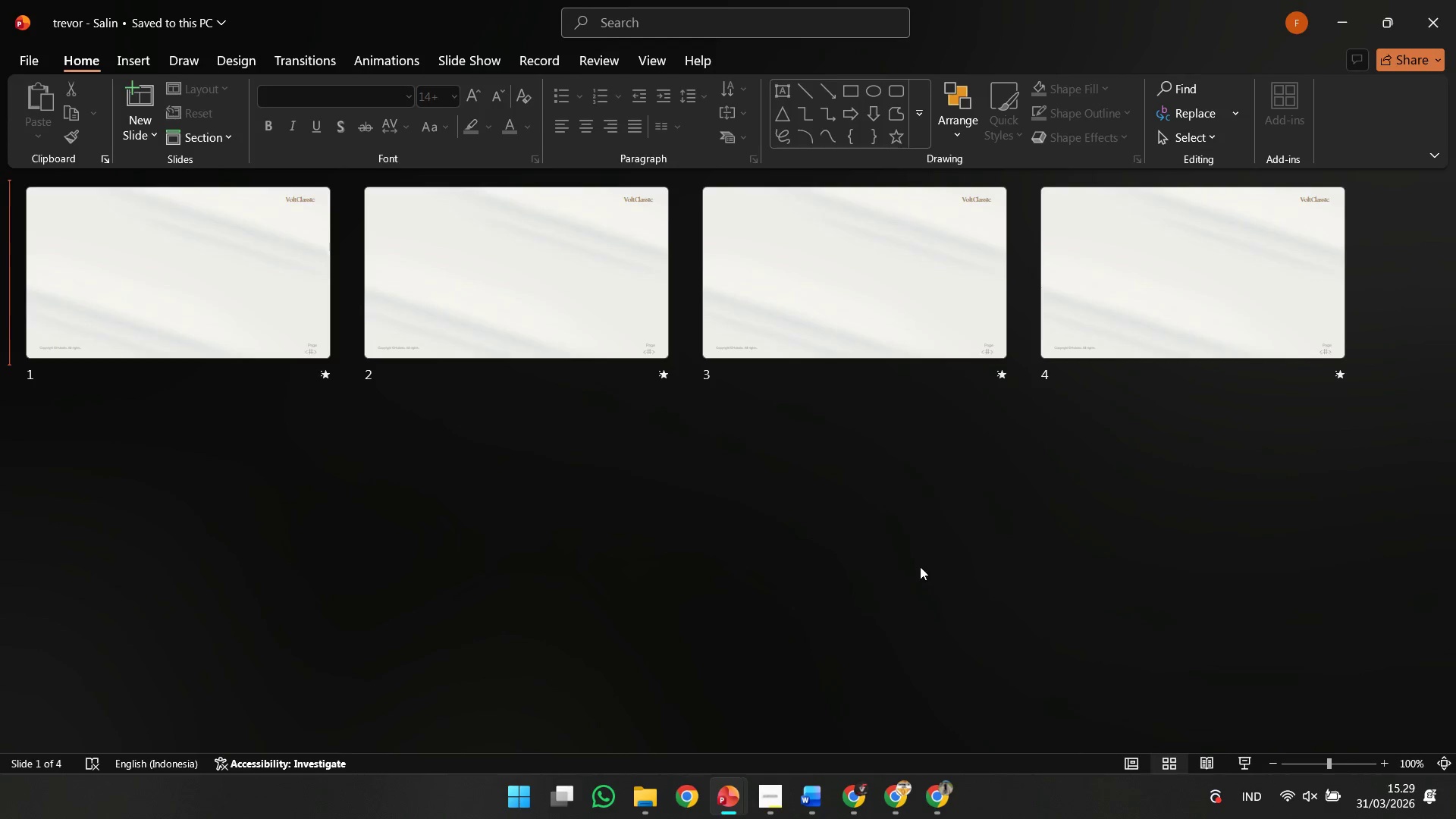 
hold_key(key=ControlLeft, duration=0.47)
scroll: coordinate [914, 563], scroll_direction: down, amount: 3.0
 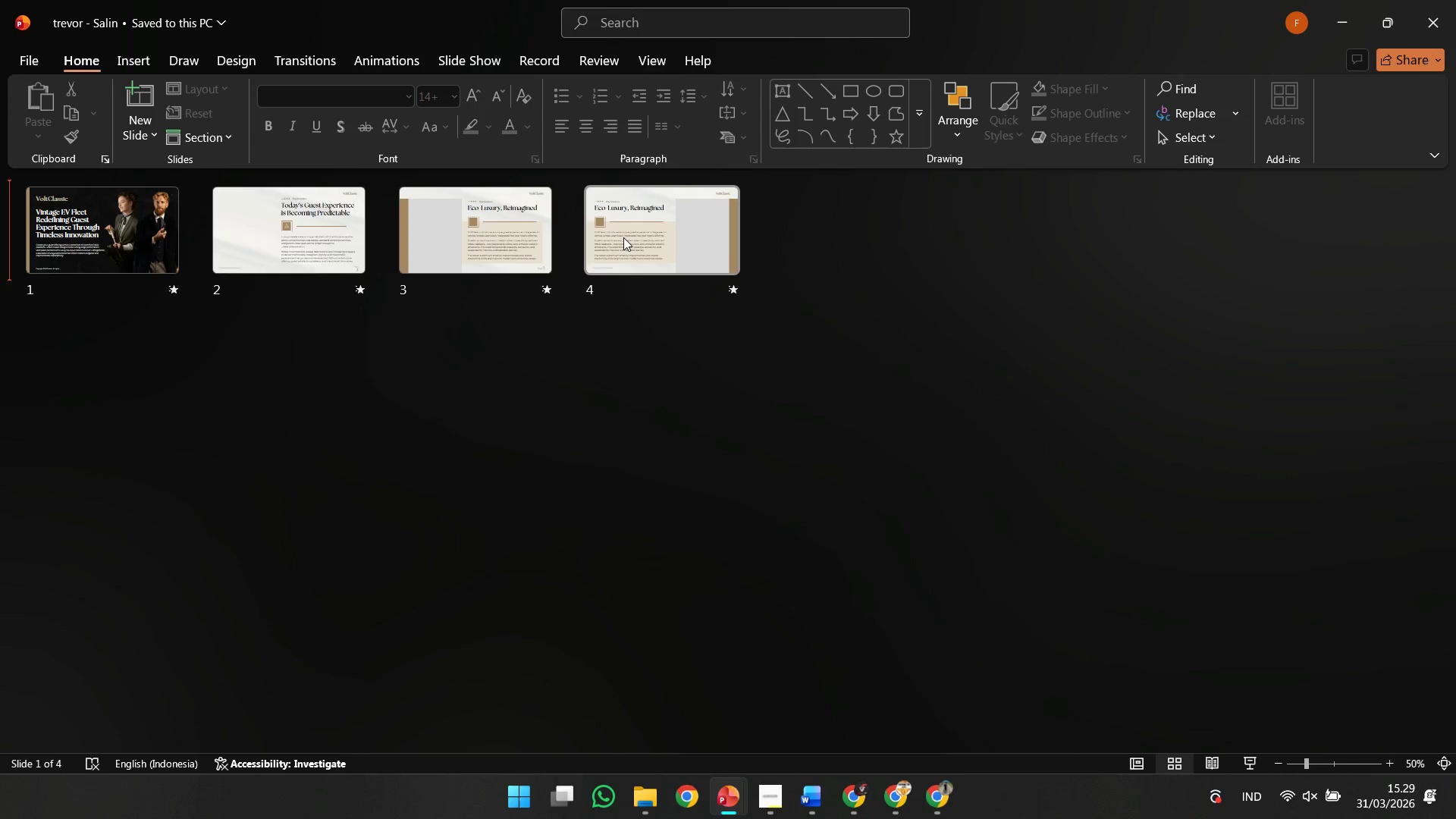 
double_click([623, 237])
 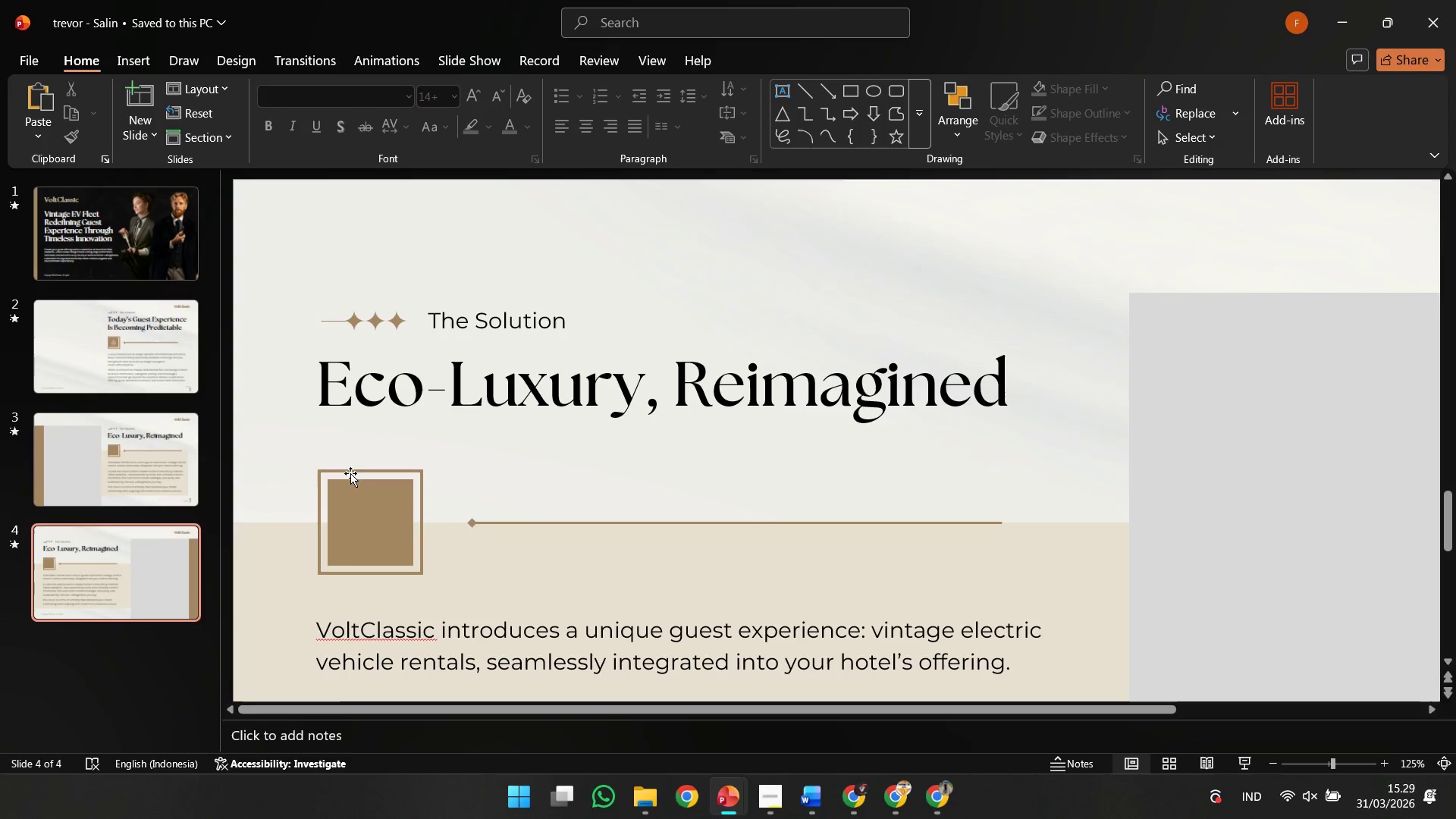 
hold_key(key=ControlLeft, duration=0.73)
scroll: coordinate [560, 519], scroll_direction: down, amount: 4.0
 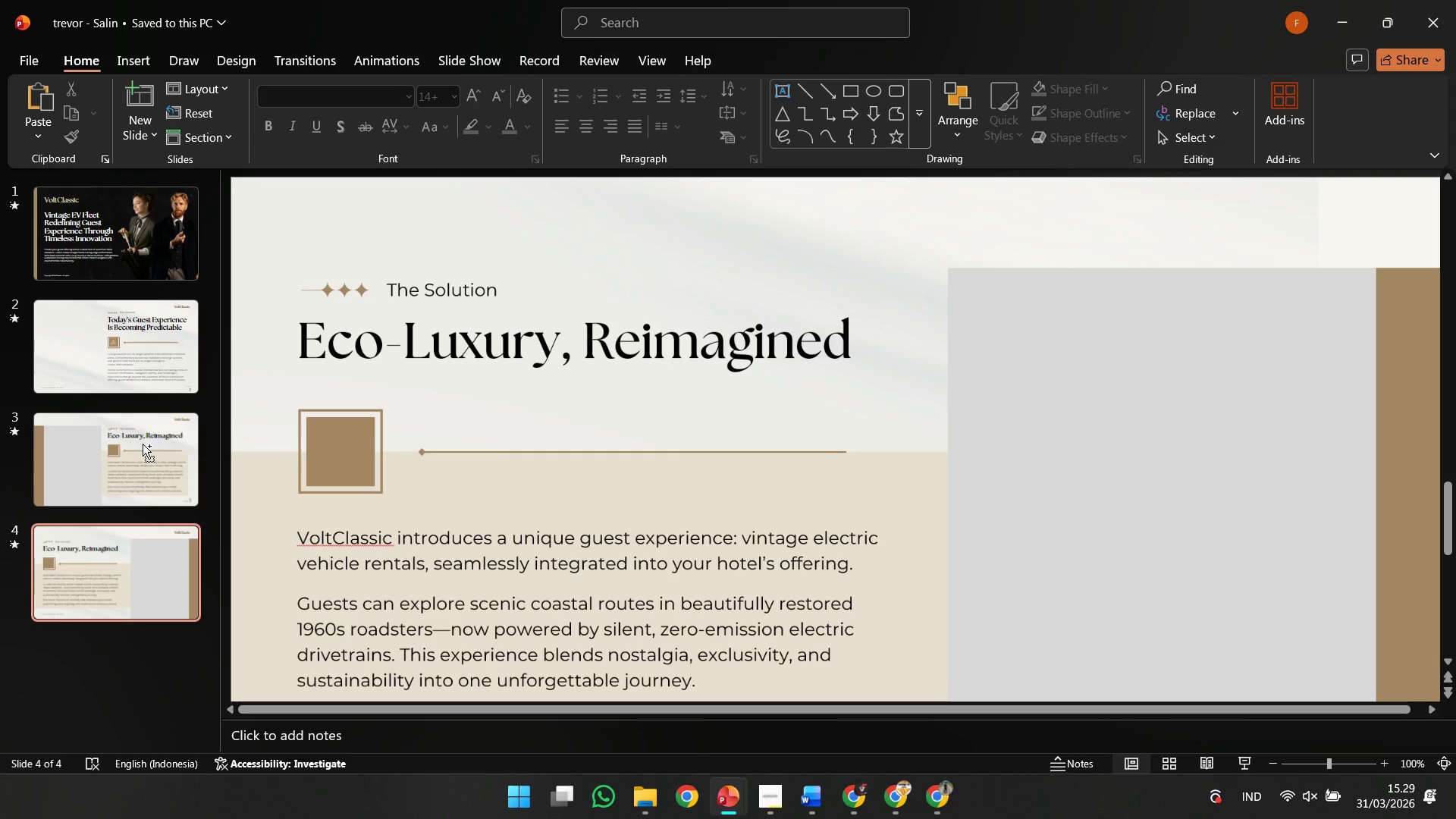 
hold_key(key=ControlLeft, duration=1.11)
scroll: coordinate [529, 458], scroll_direction: down, amount: 1.0
 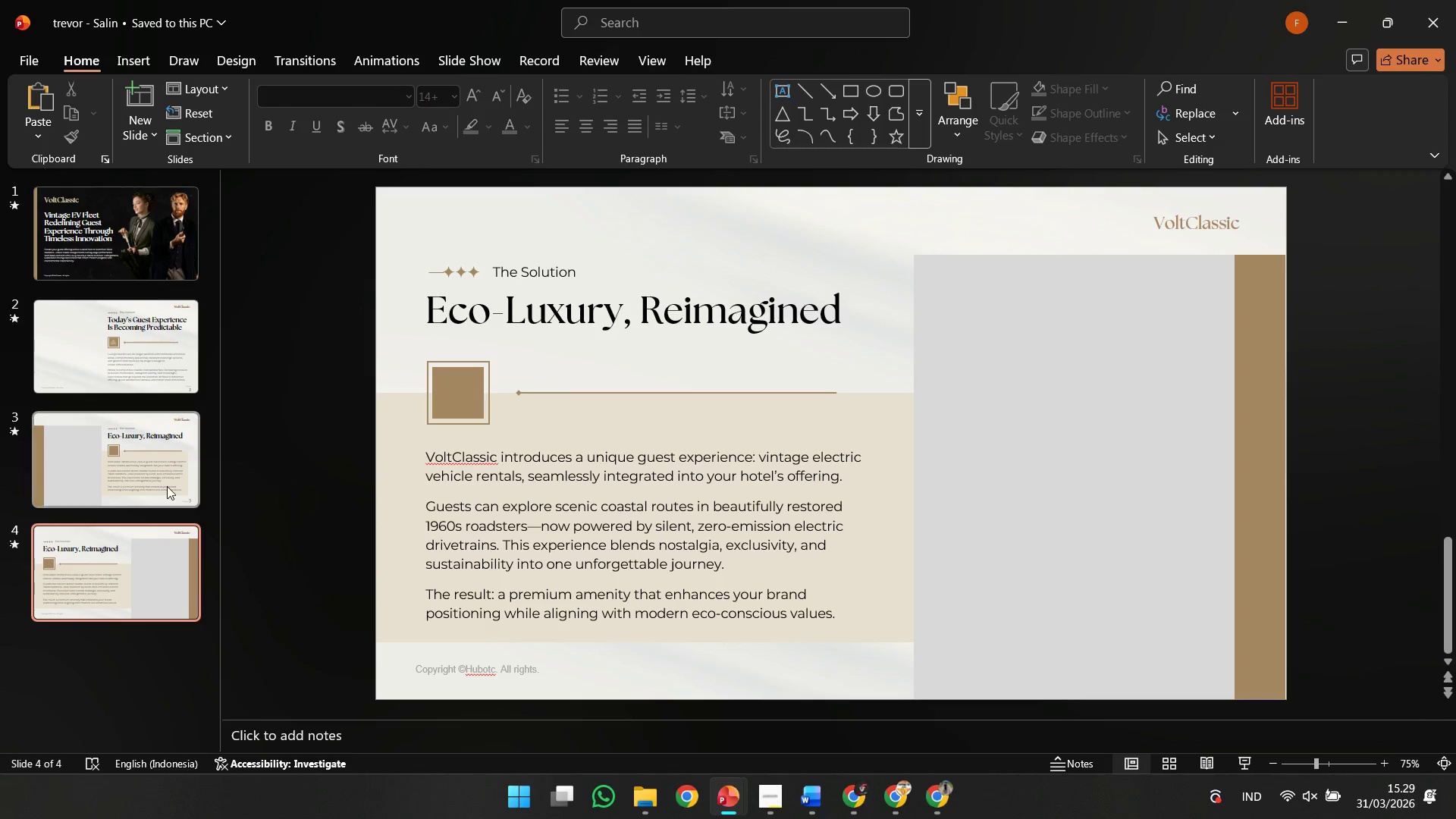 
left_click([163, 486])
 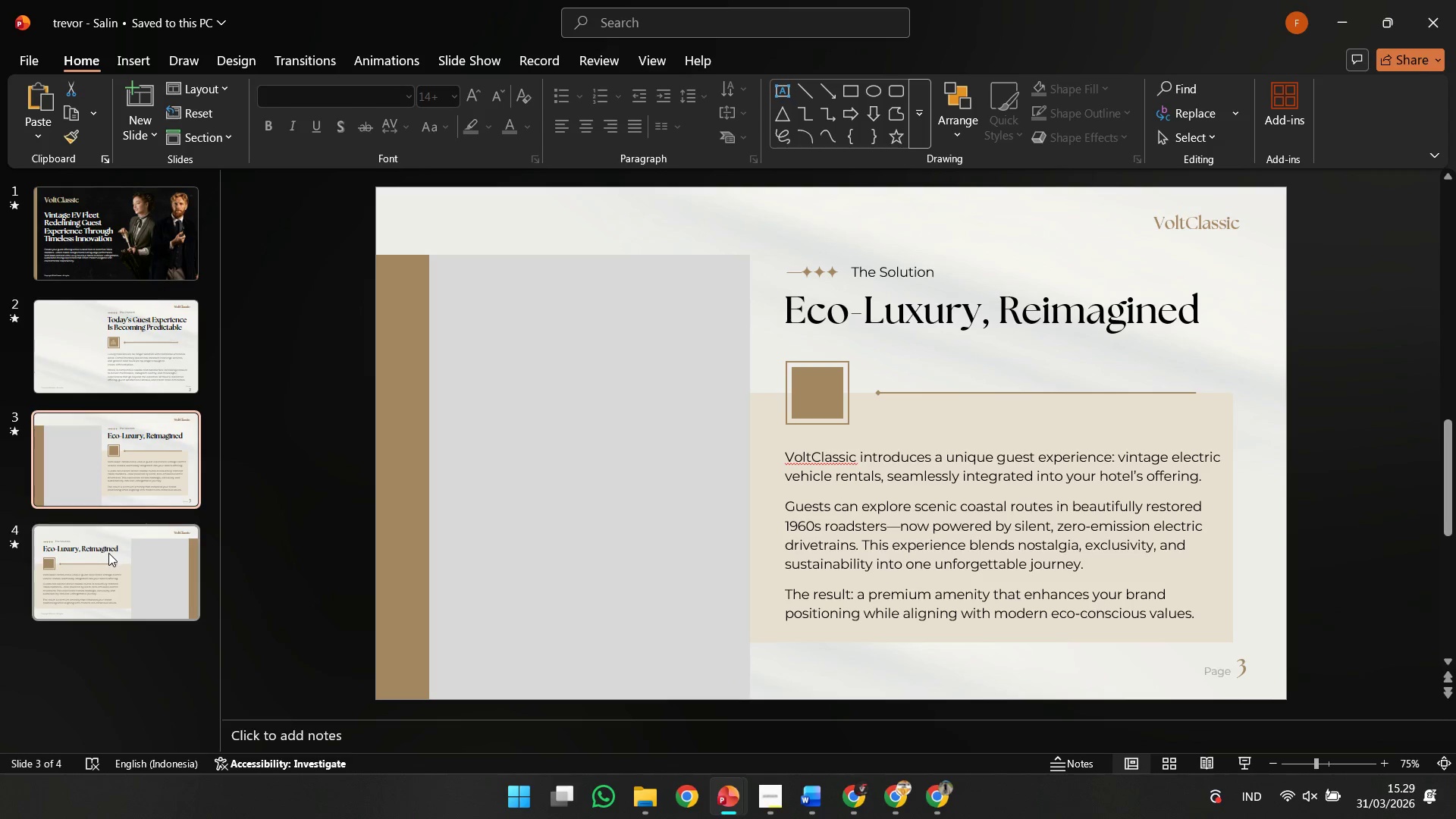 
left_click([108, 553])
 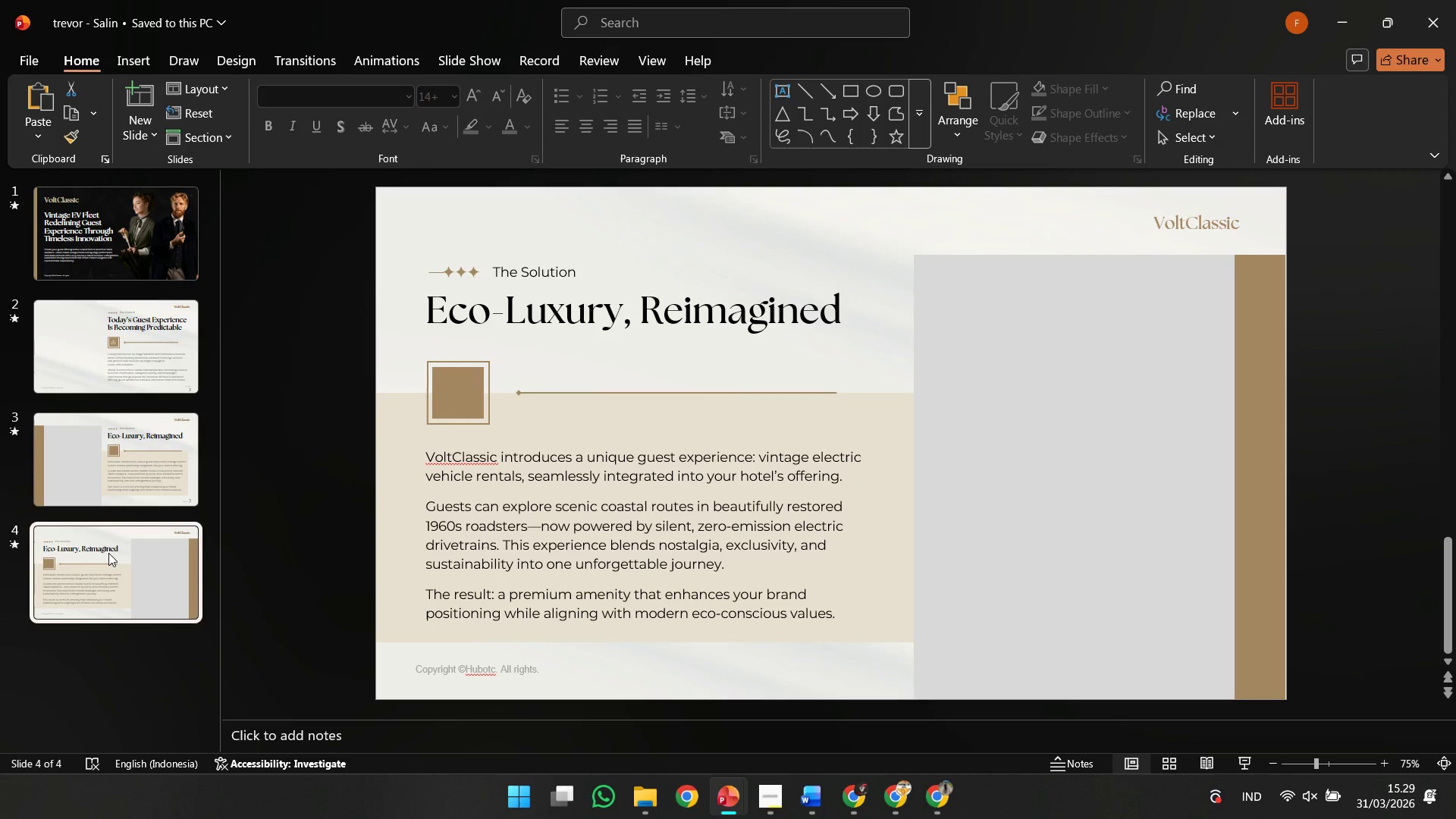 
key(Delete)
 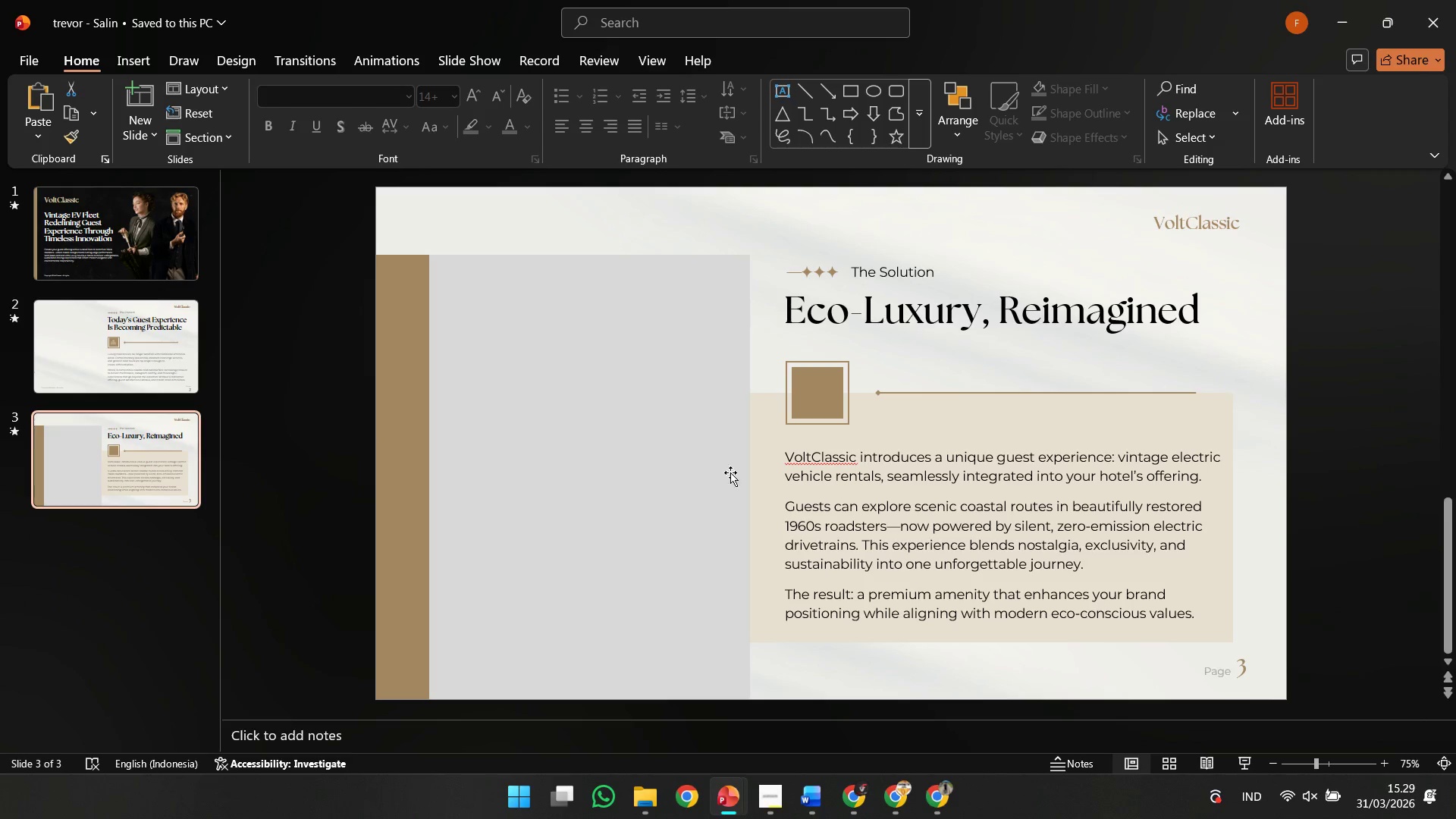 
left_click([986, 635])
 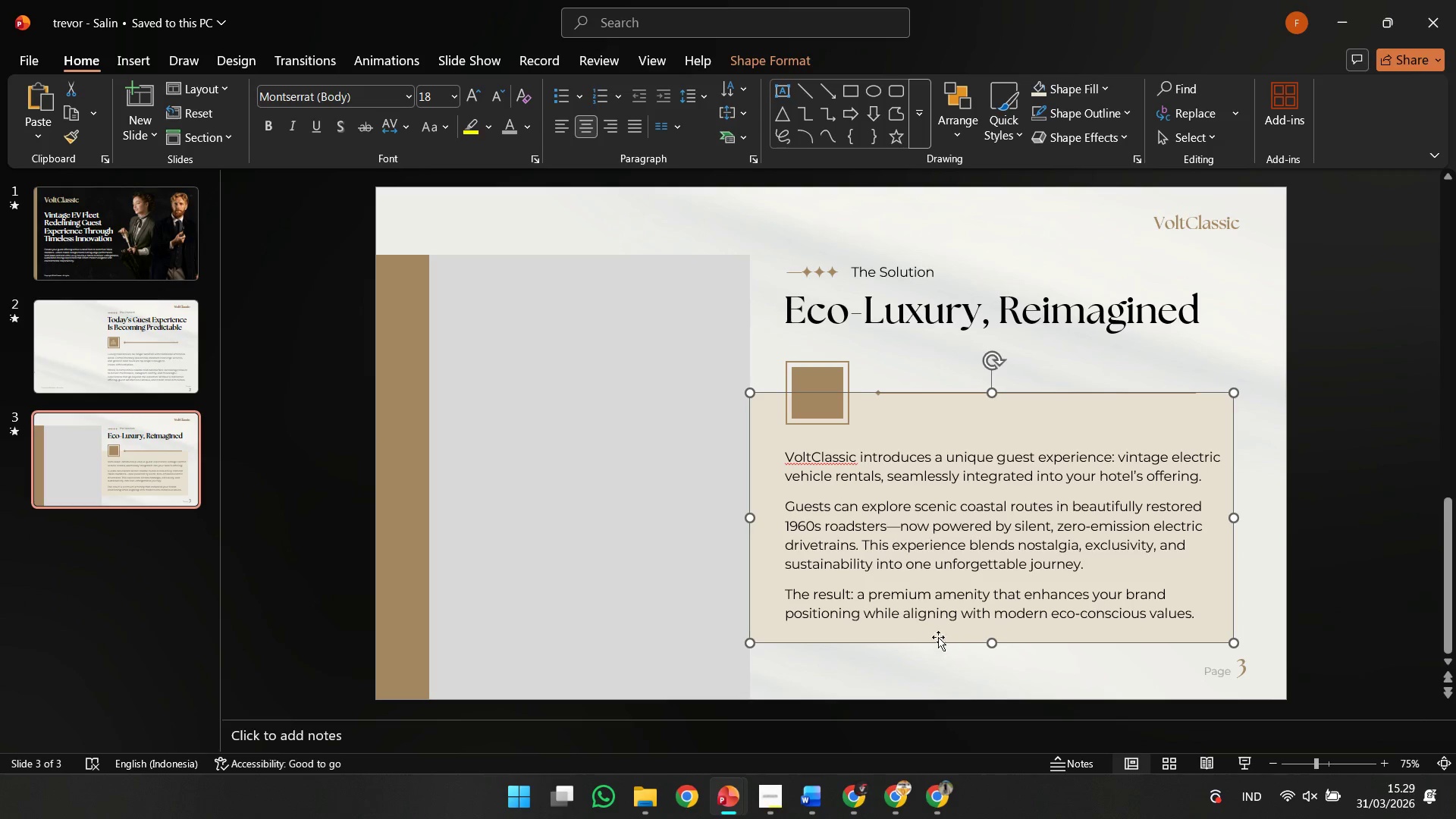 
left_click([939, 623])
 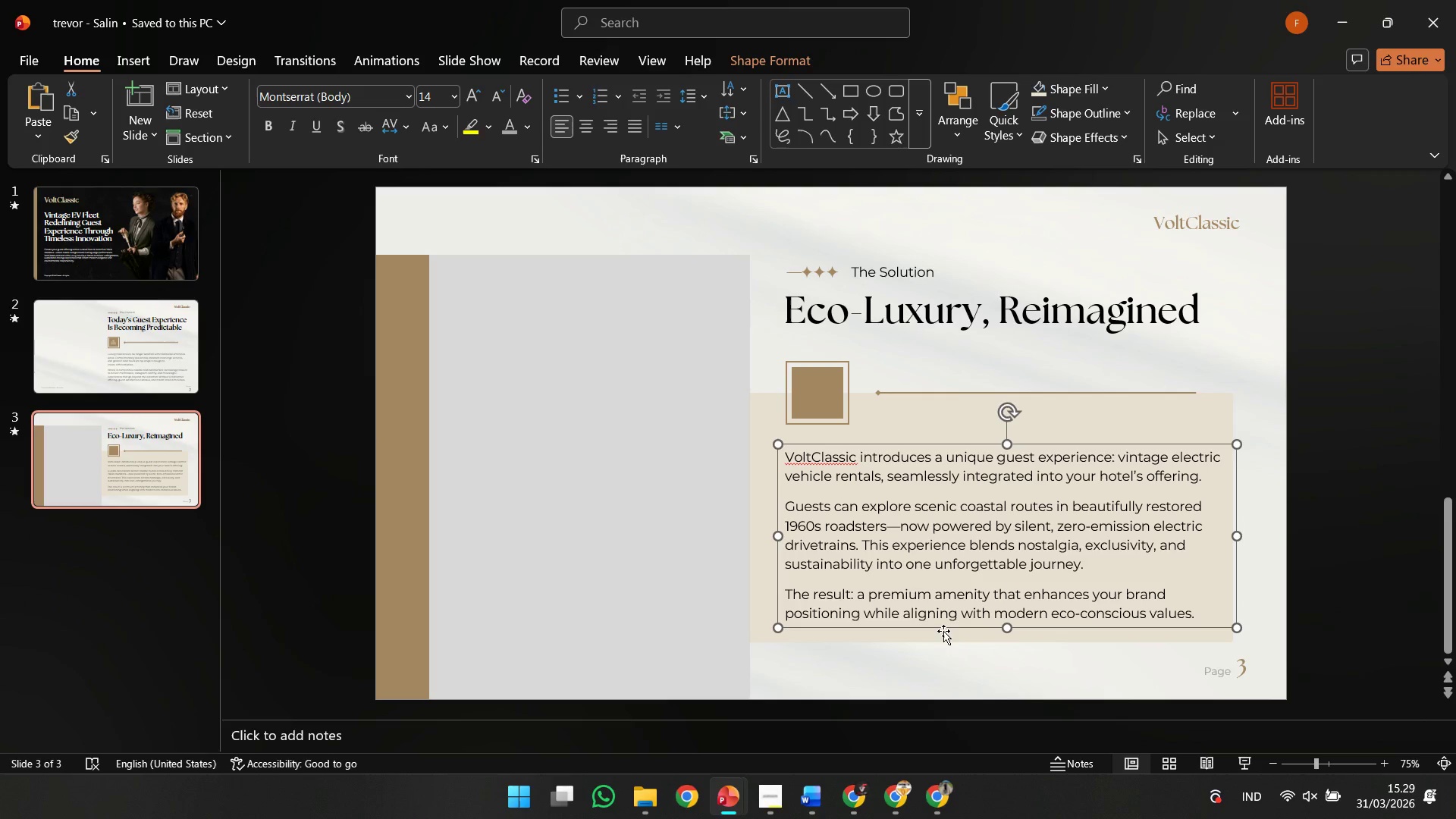 
left_click([934, 664])
 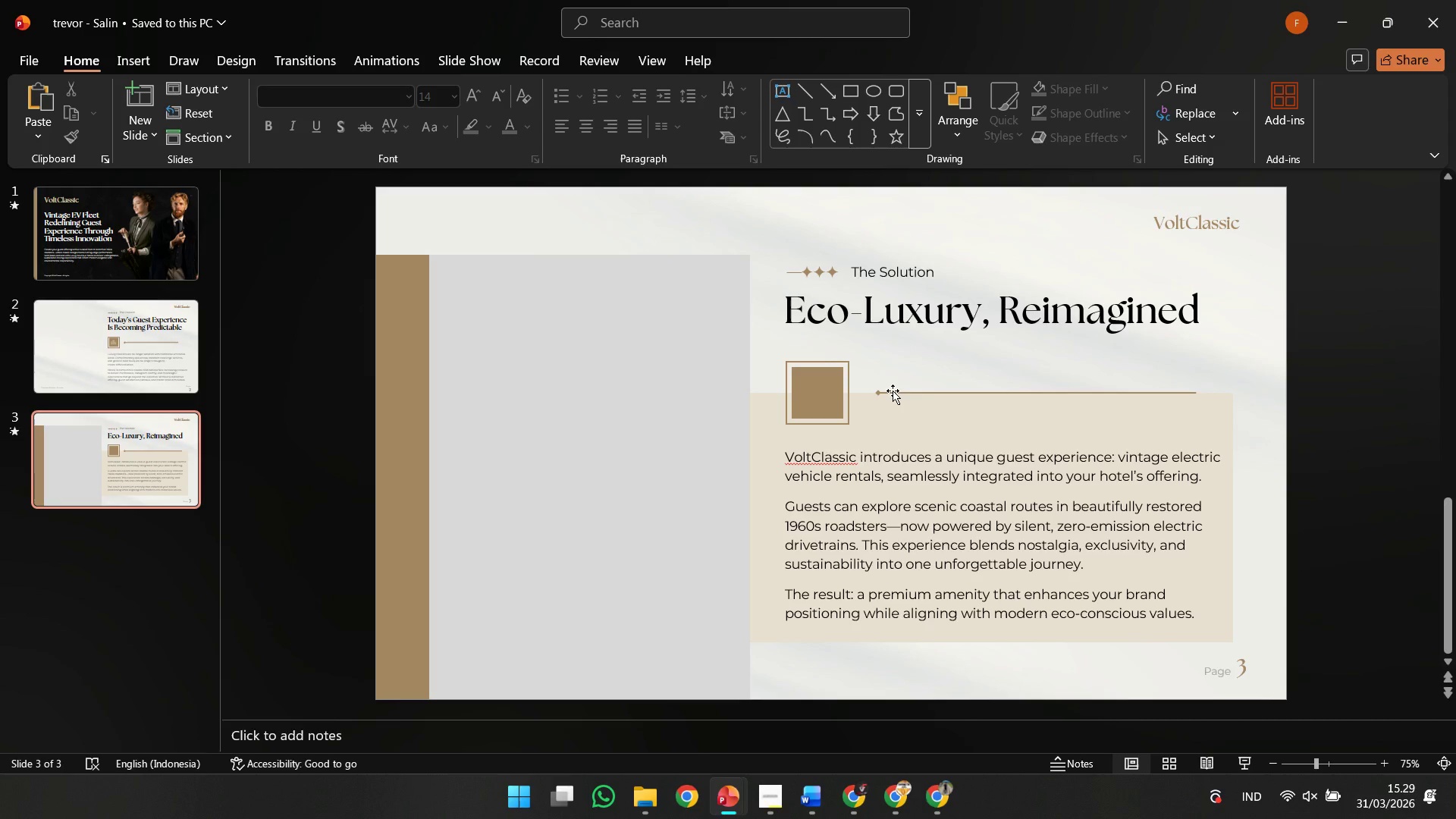 
left_click([893, 391])
 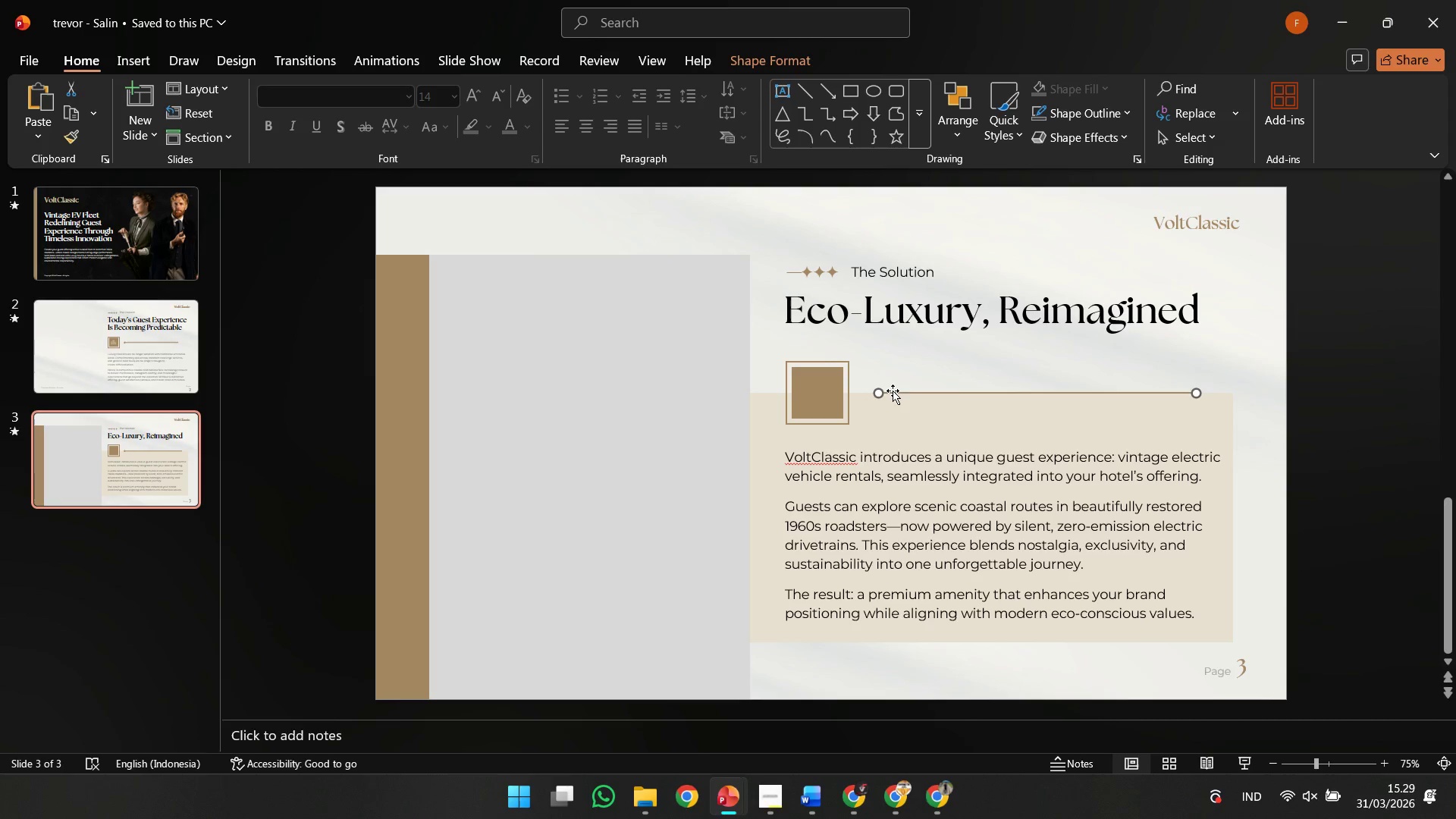 
right_click([893, 391])
 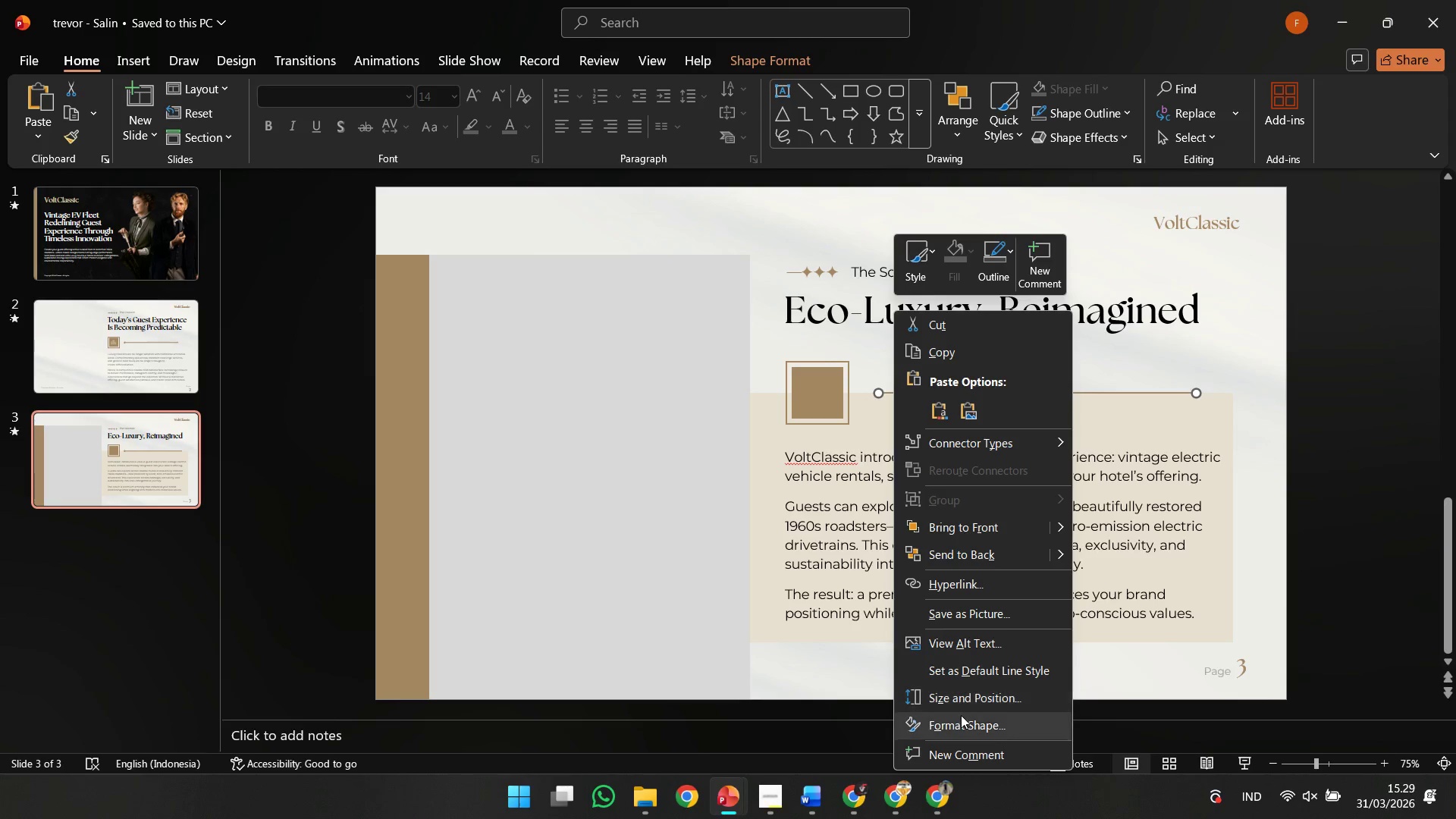 
left_click([961, 715])
 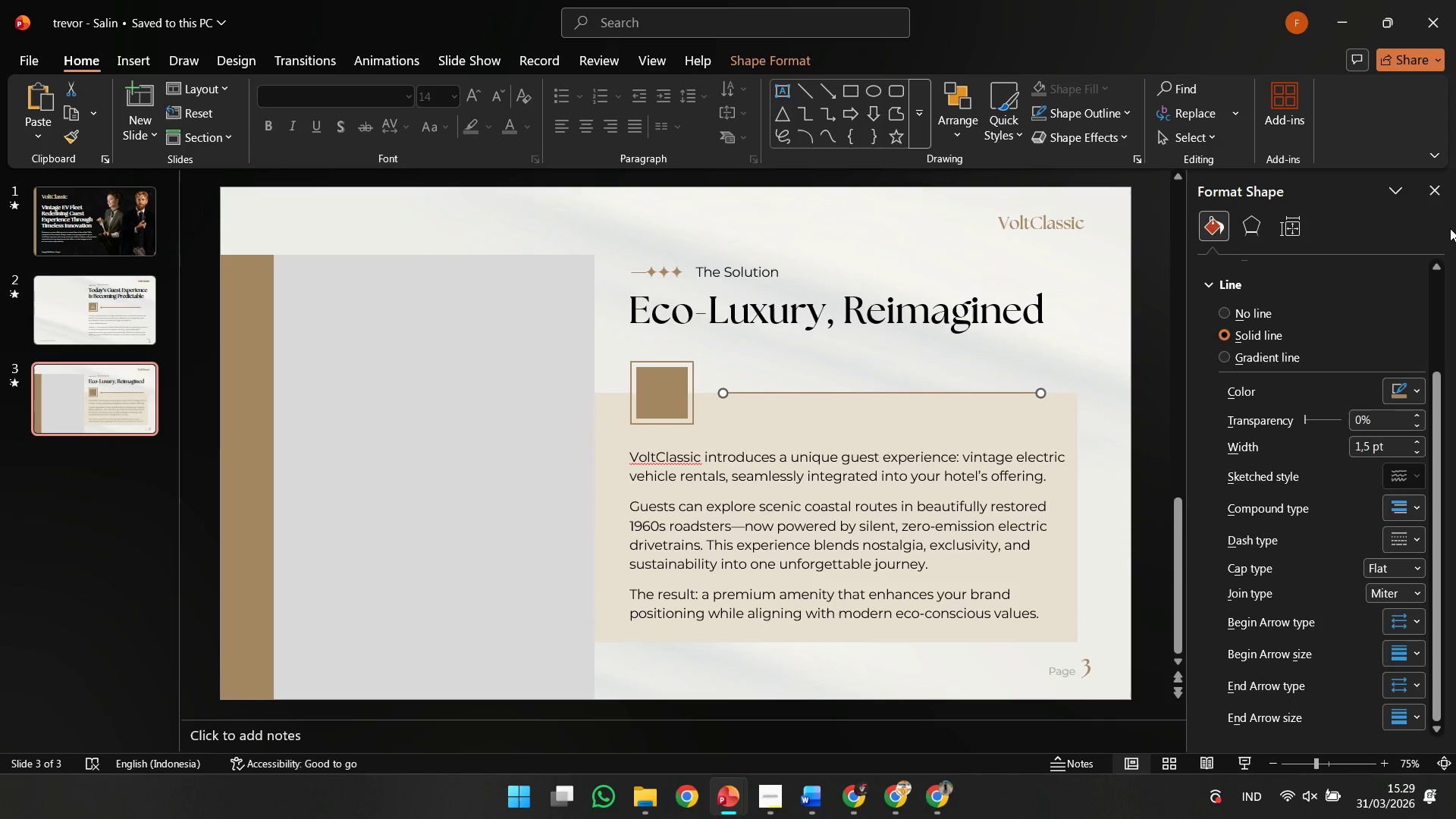 
left_click([1440, 196])
 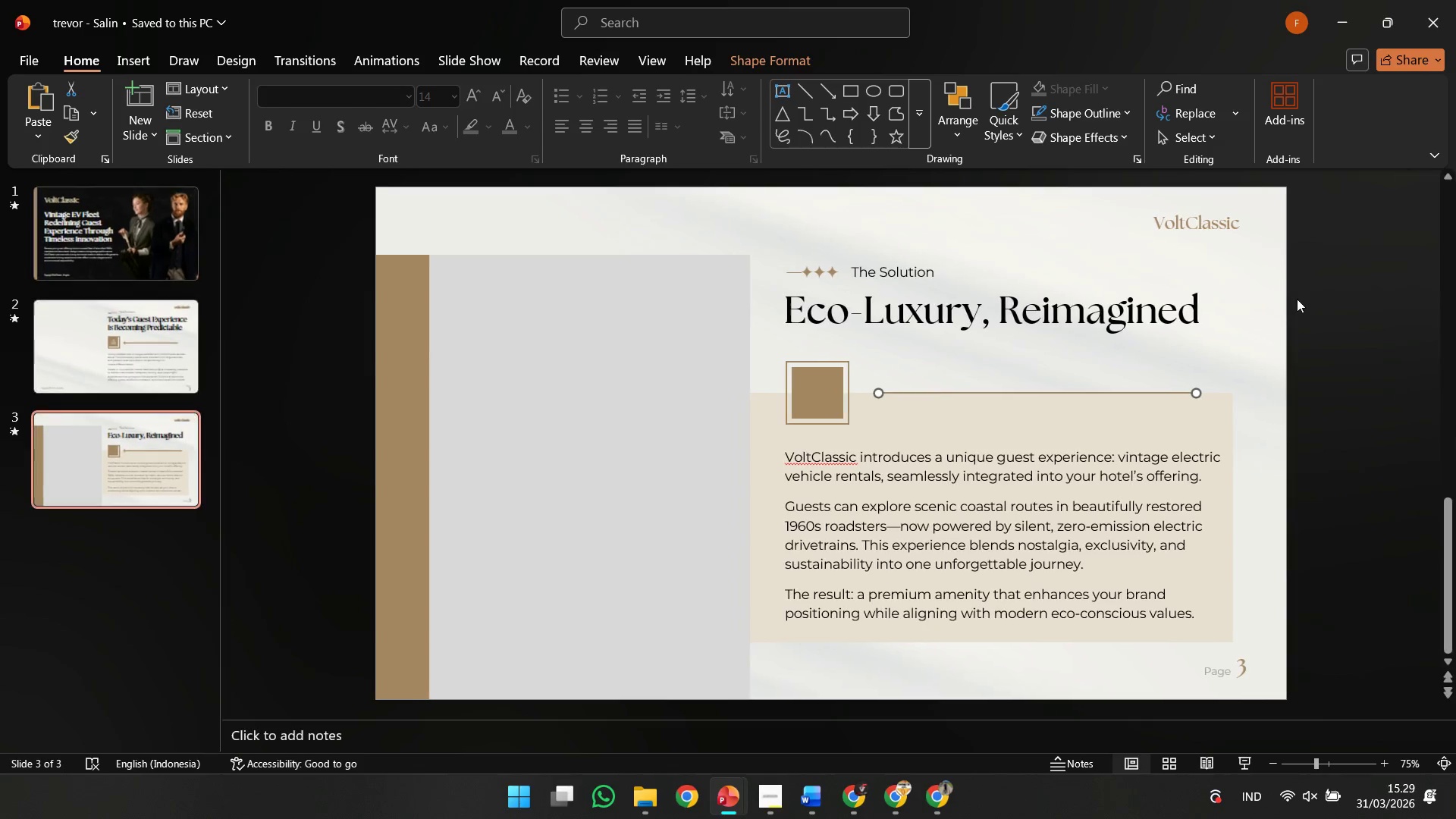 
left_click([1297, 299])
 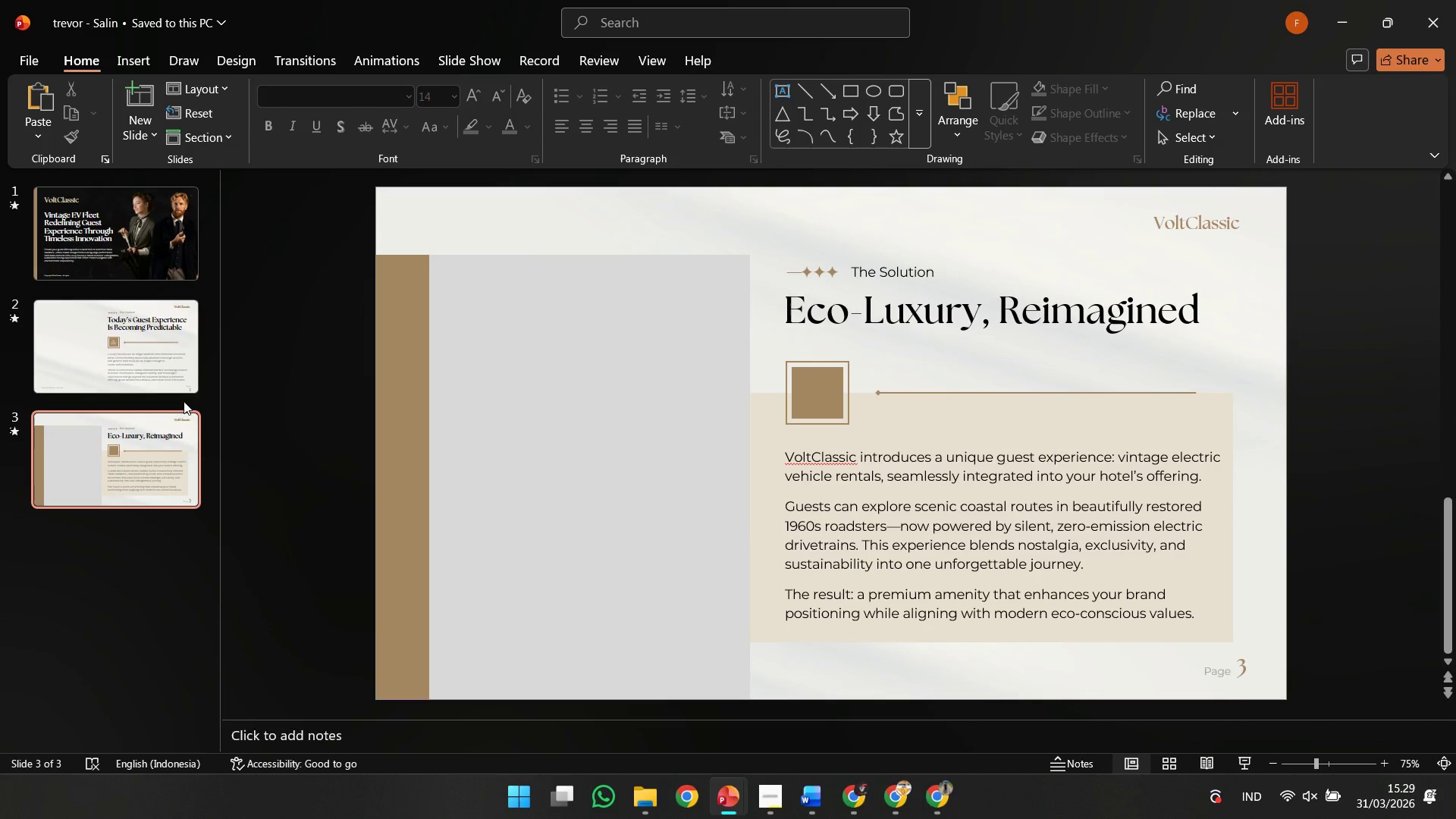 
left_click([66, 332])
 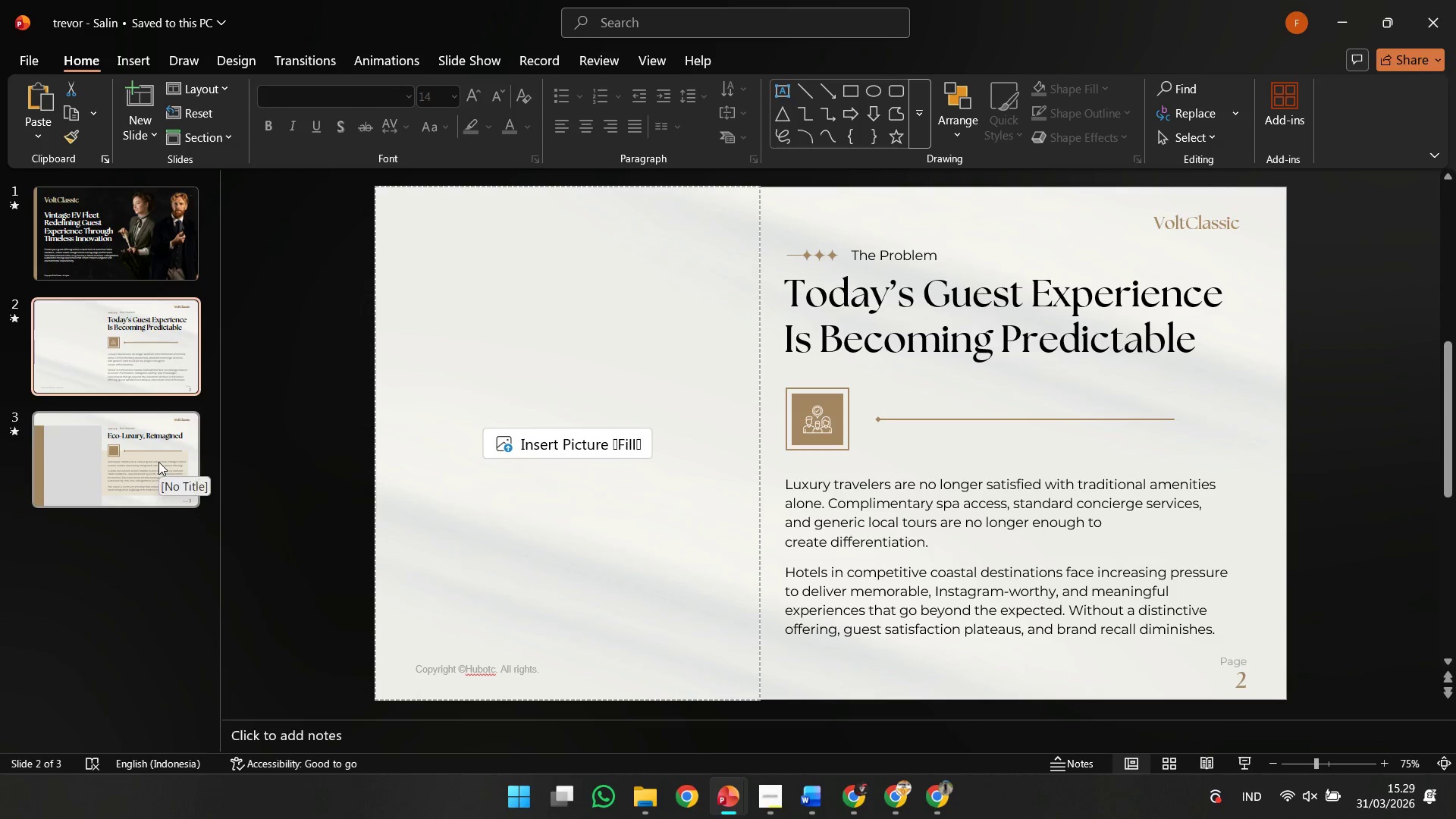 
left_click([159, 482])
 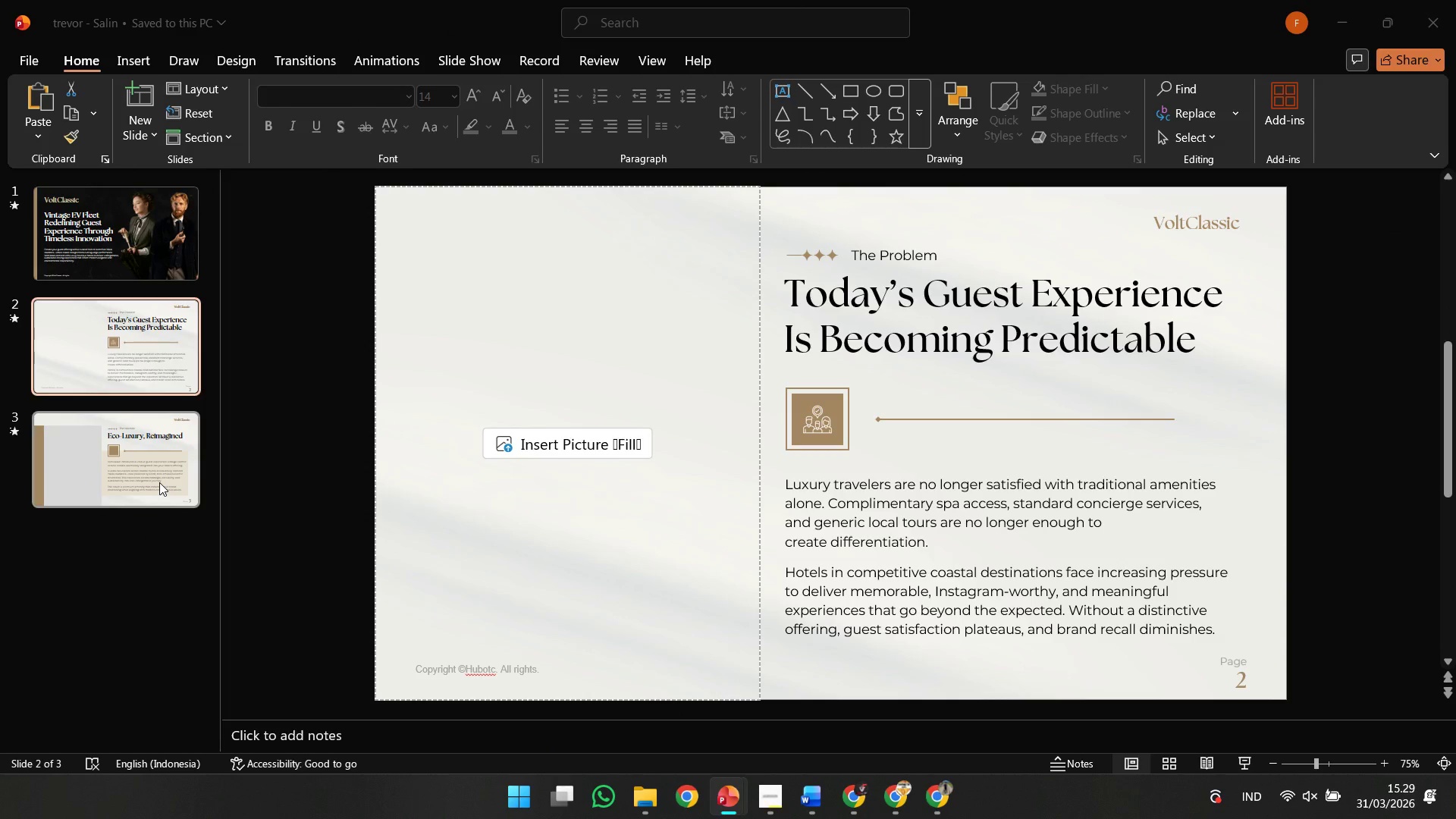 
left_click([159, 482])
 